 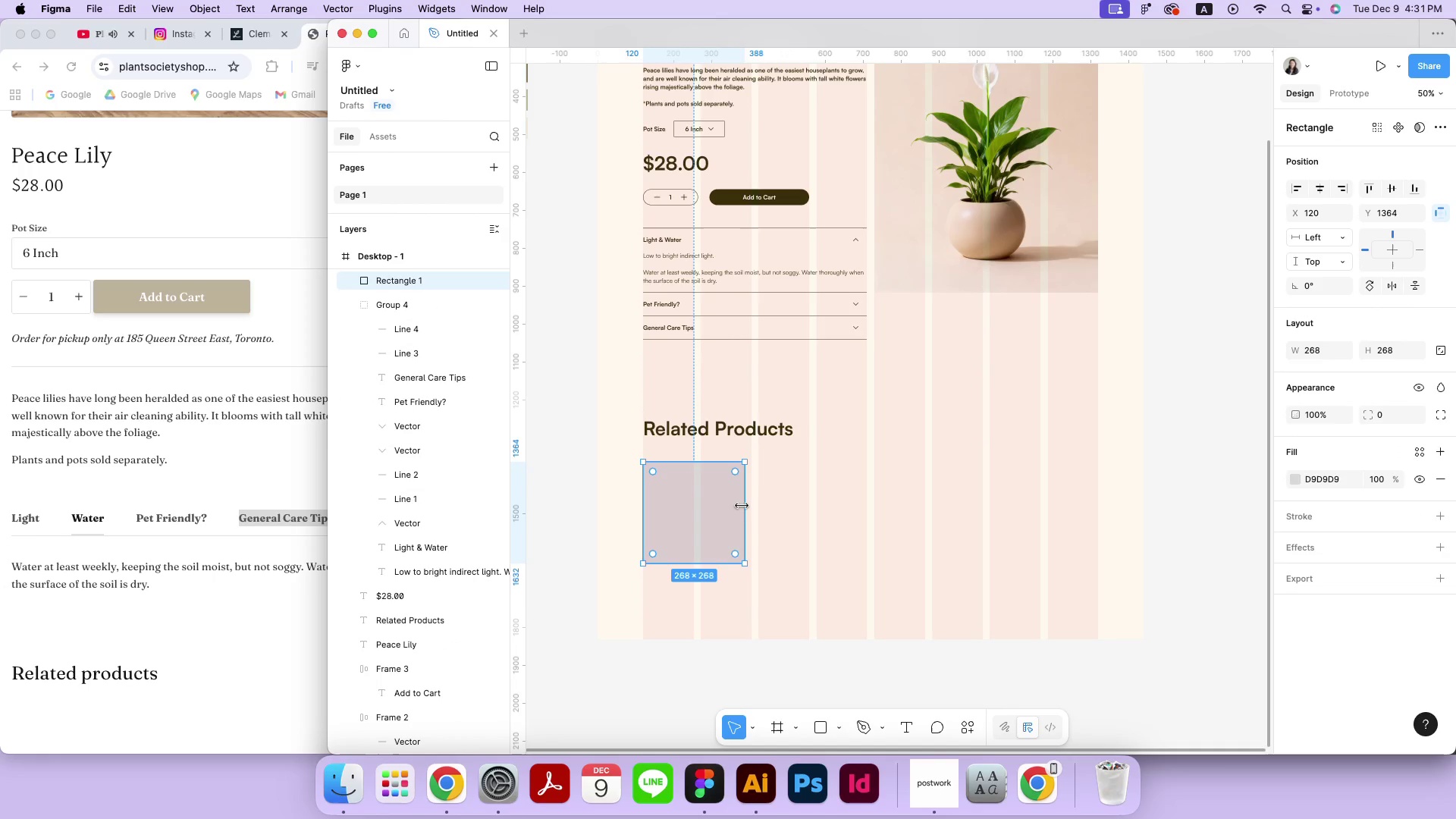 
hold_key(key=ShiftLeft, duration=1.64)
 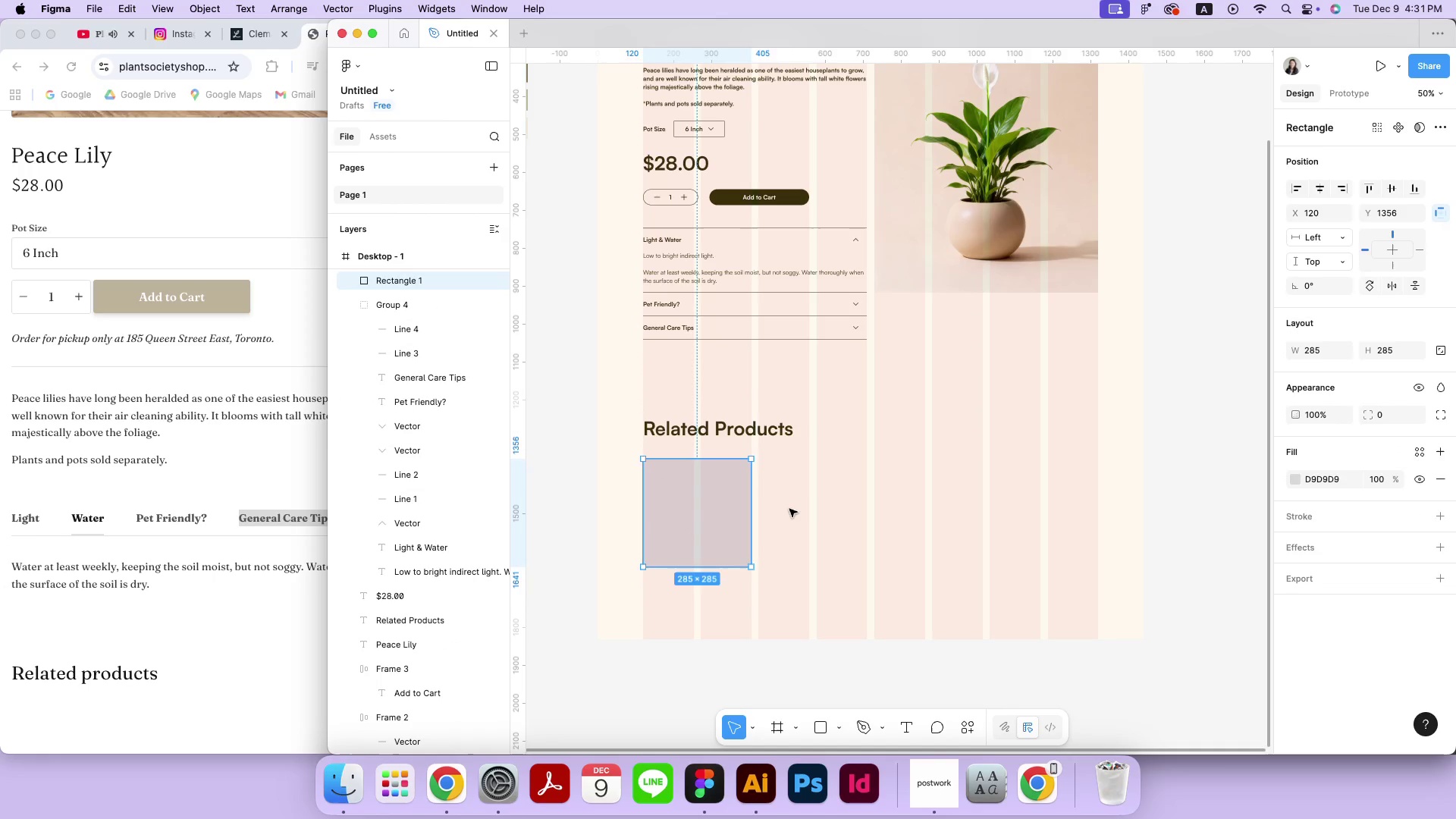 
left_click([789, 509])
 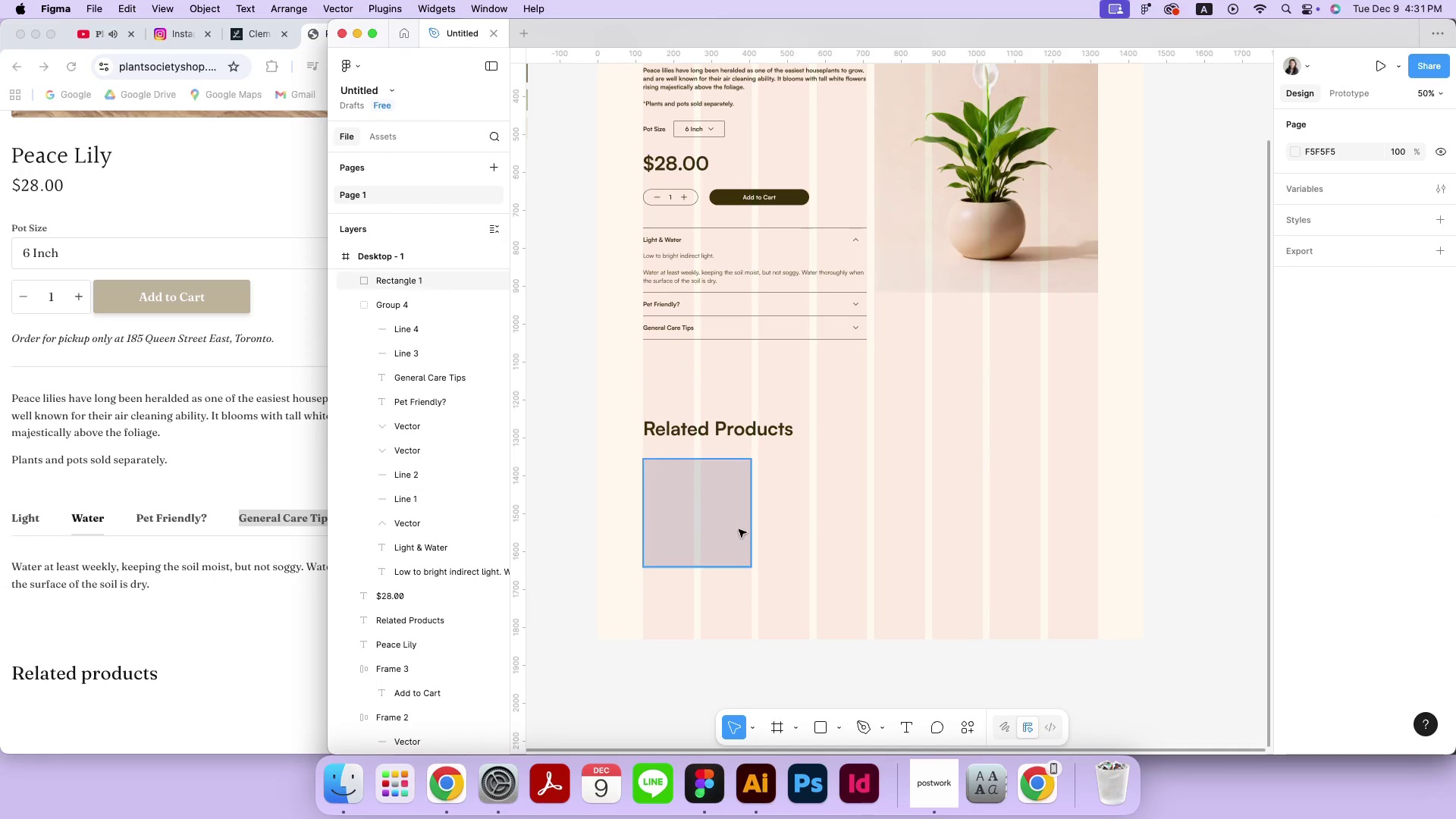 
left_click_drag(start_coordinate=[724, 531], to_coordinate=[723, 524])
 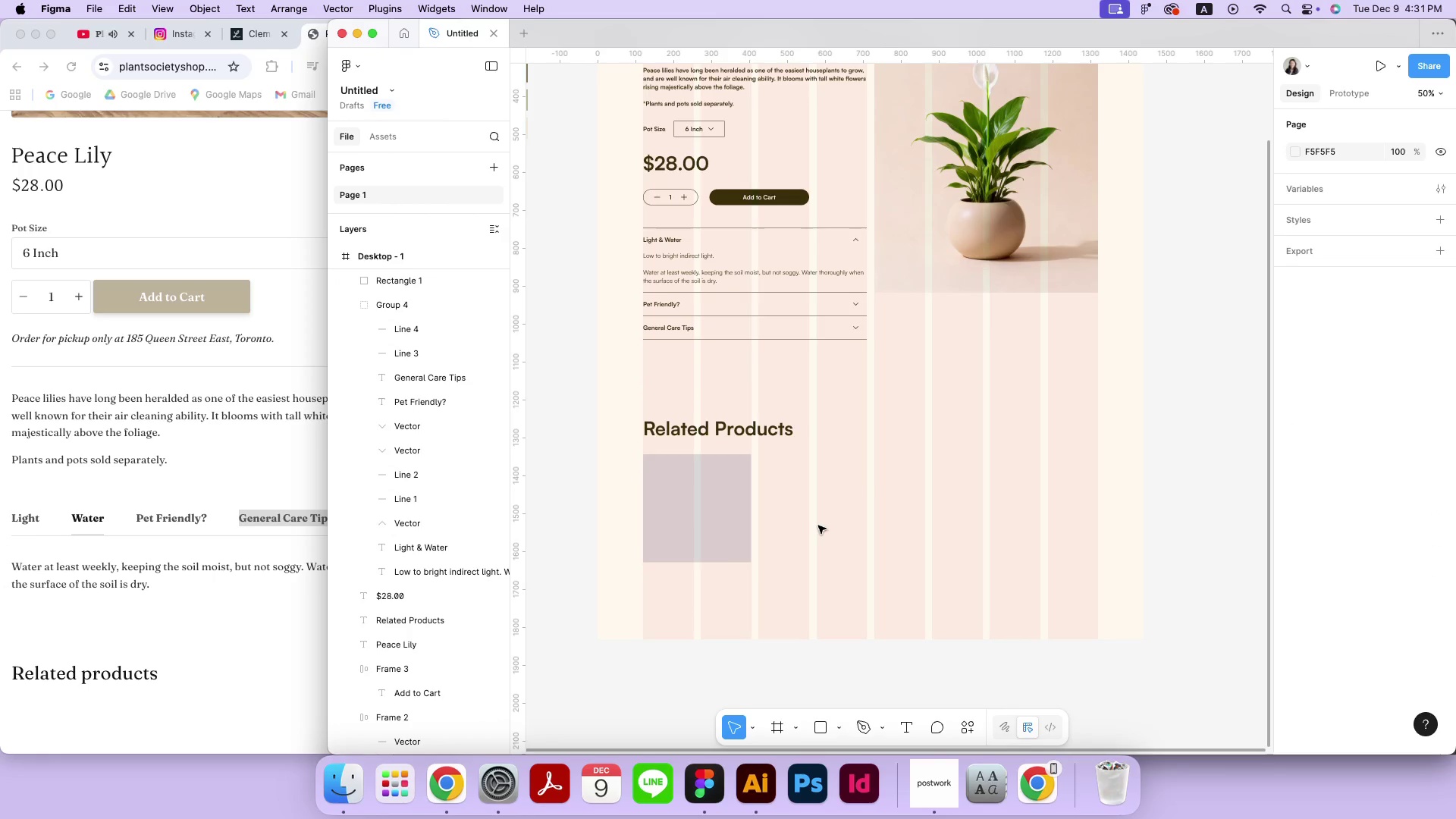 
hold_key(key=ShiftLeft, duration=0.86)
 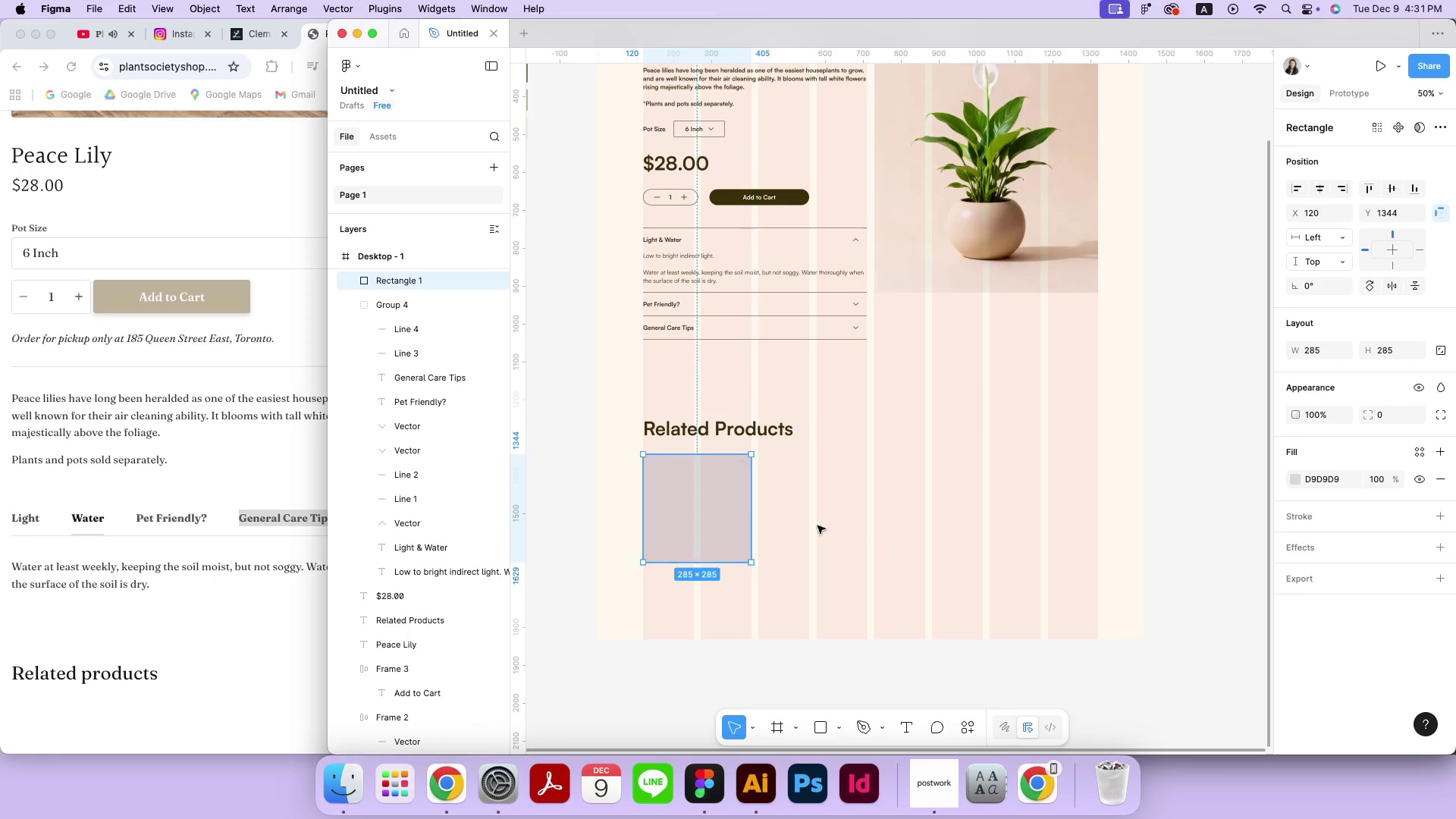 
left_click([818, 526])
 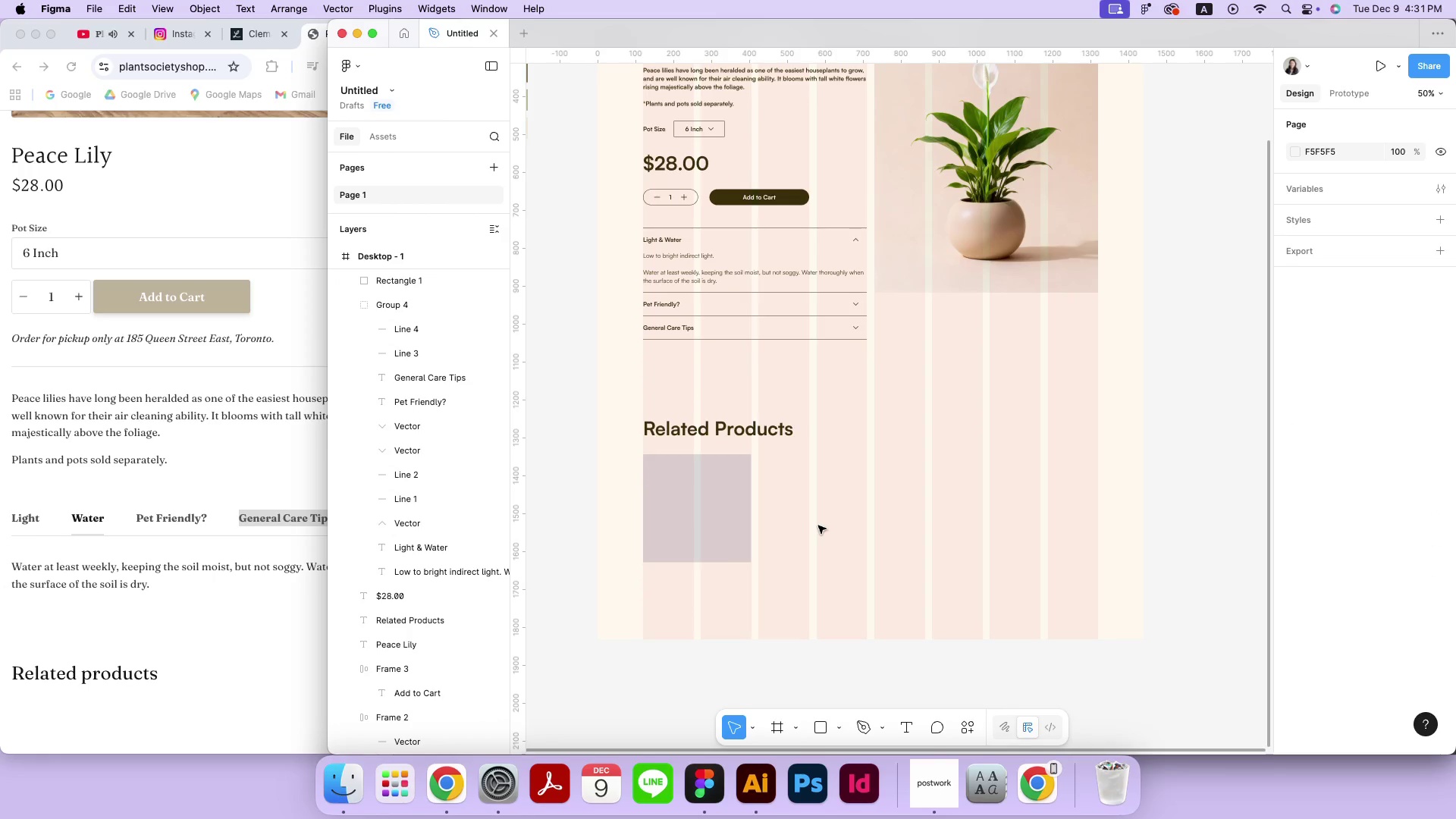 
scroll: coordinate [818, 526], scroll_direction: up, amount: 8.0
 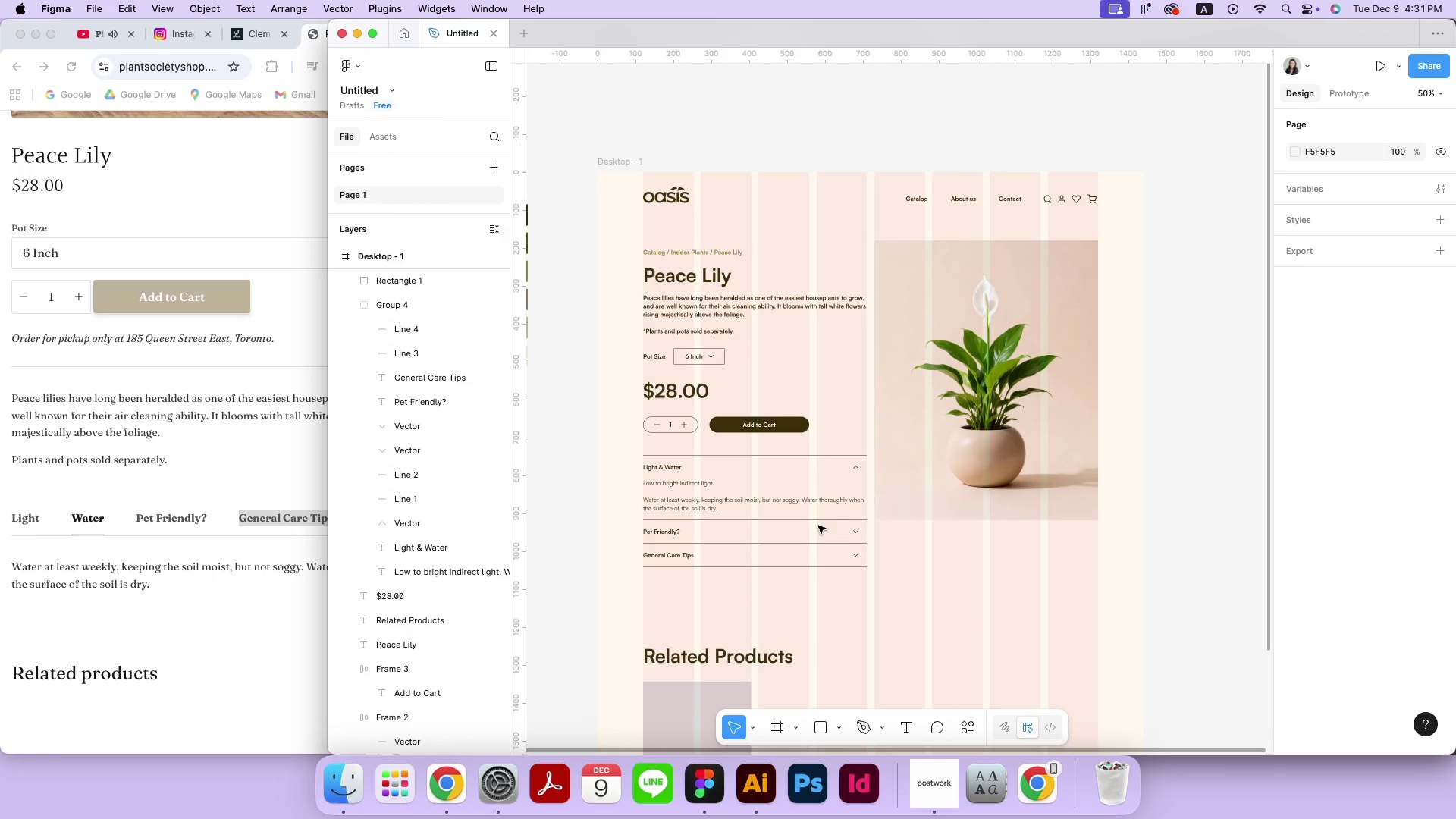 
scroll: coordinate [818, 526], scroll_direction: down, amount: 5.0
 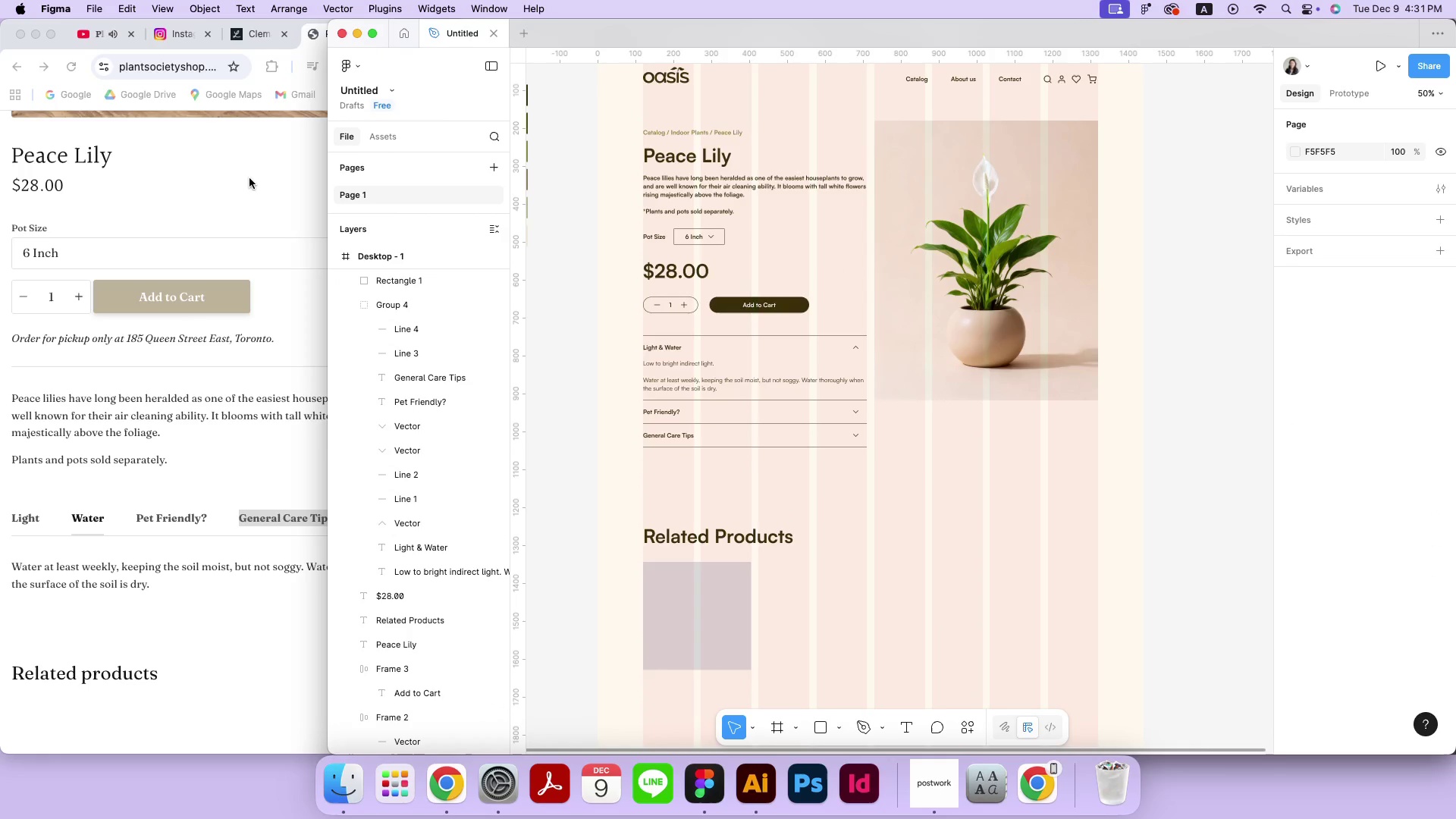 
left_click([249, 178])
 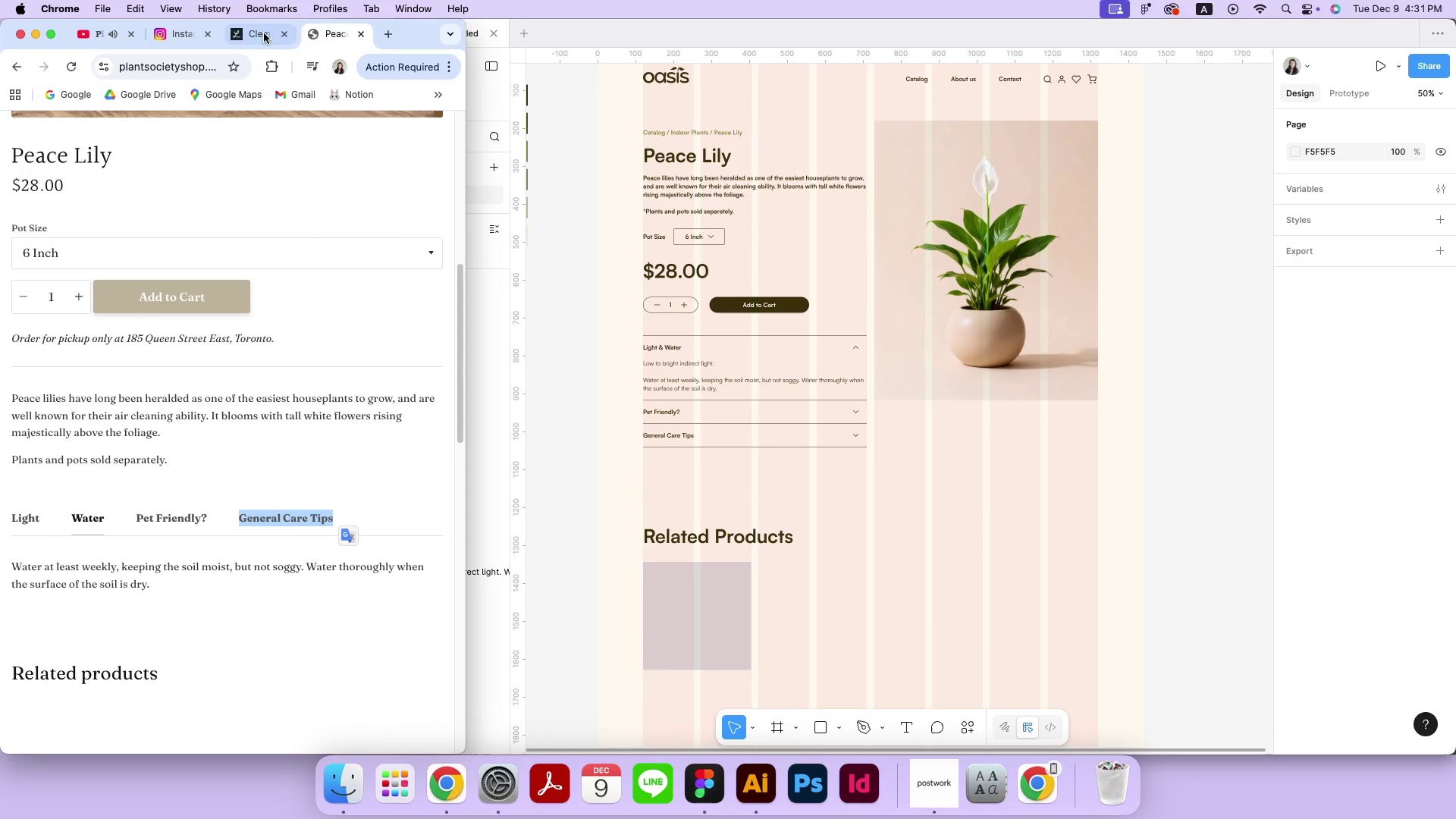 
left_click([249, 37])
 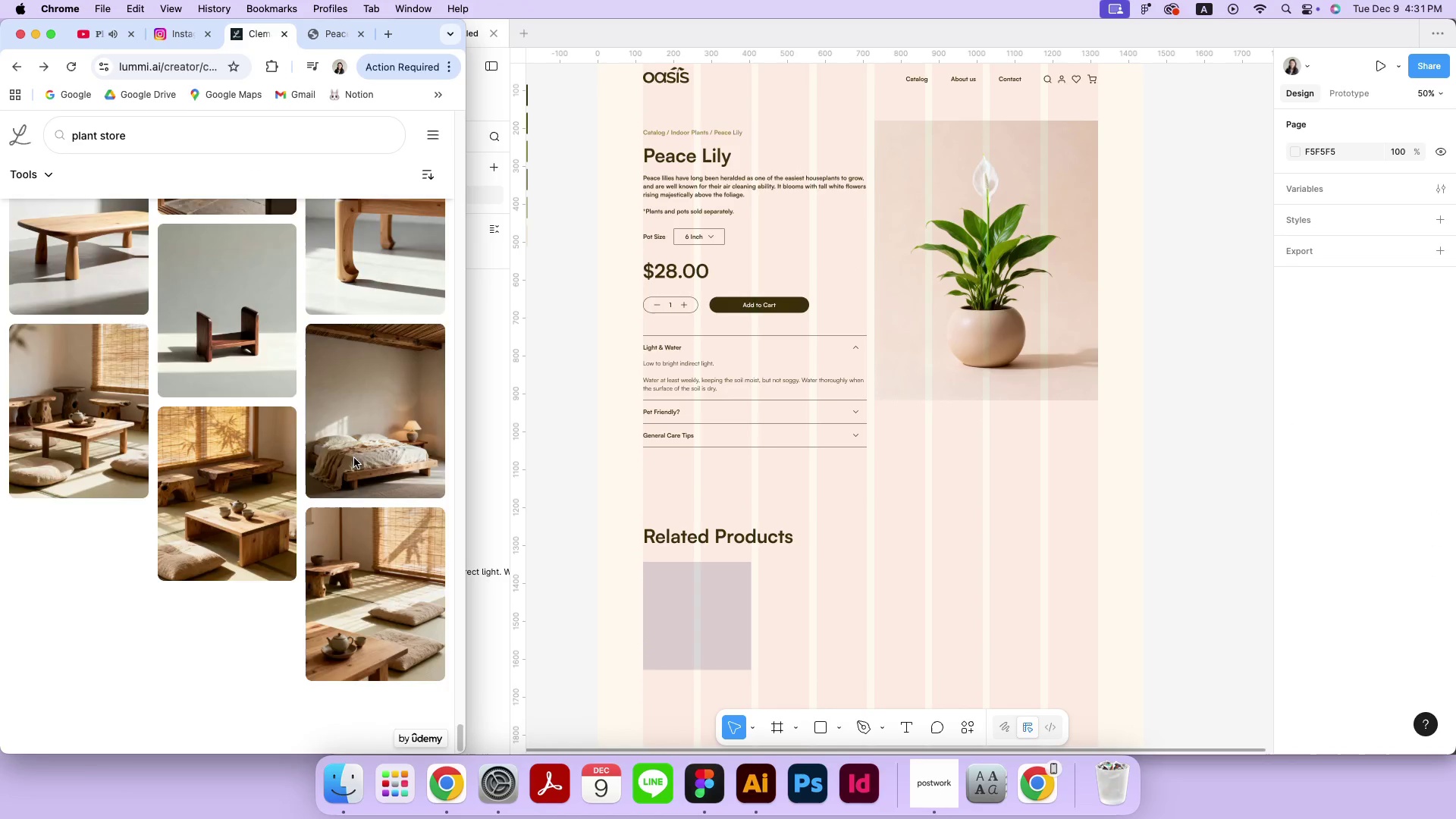 
scroll: coordinate [354, 482], scroll_direction: down, amount: 1.0
 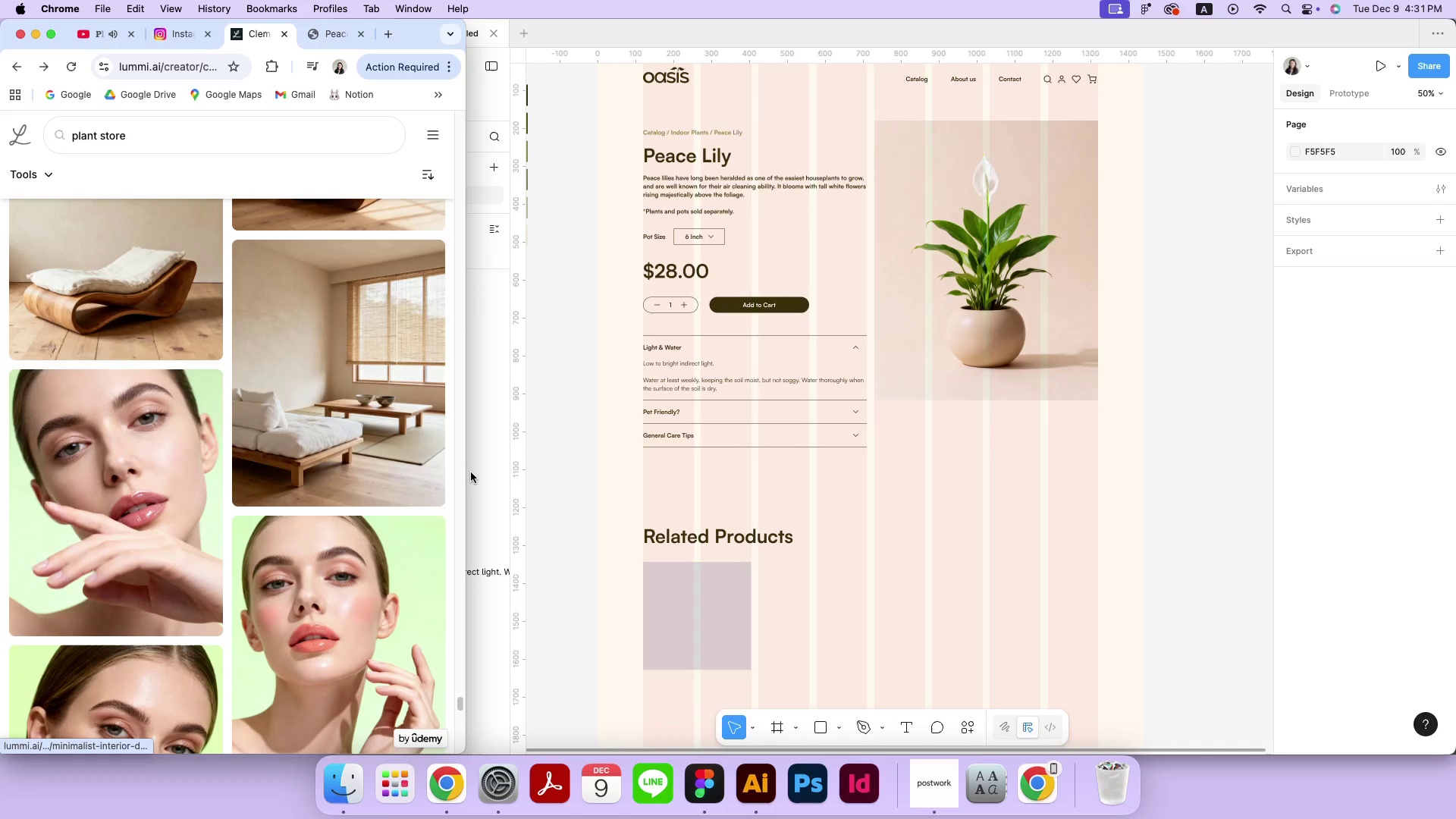 
left_click_drag(start_coordinate=[467, 476], to_coordinate=[789, 439])
 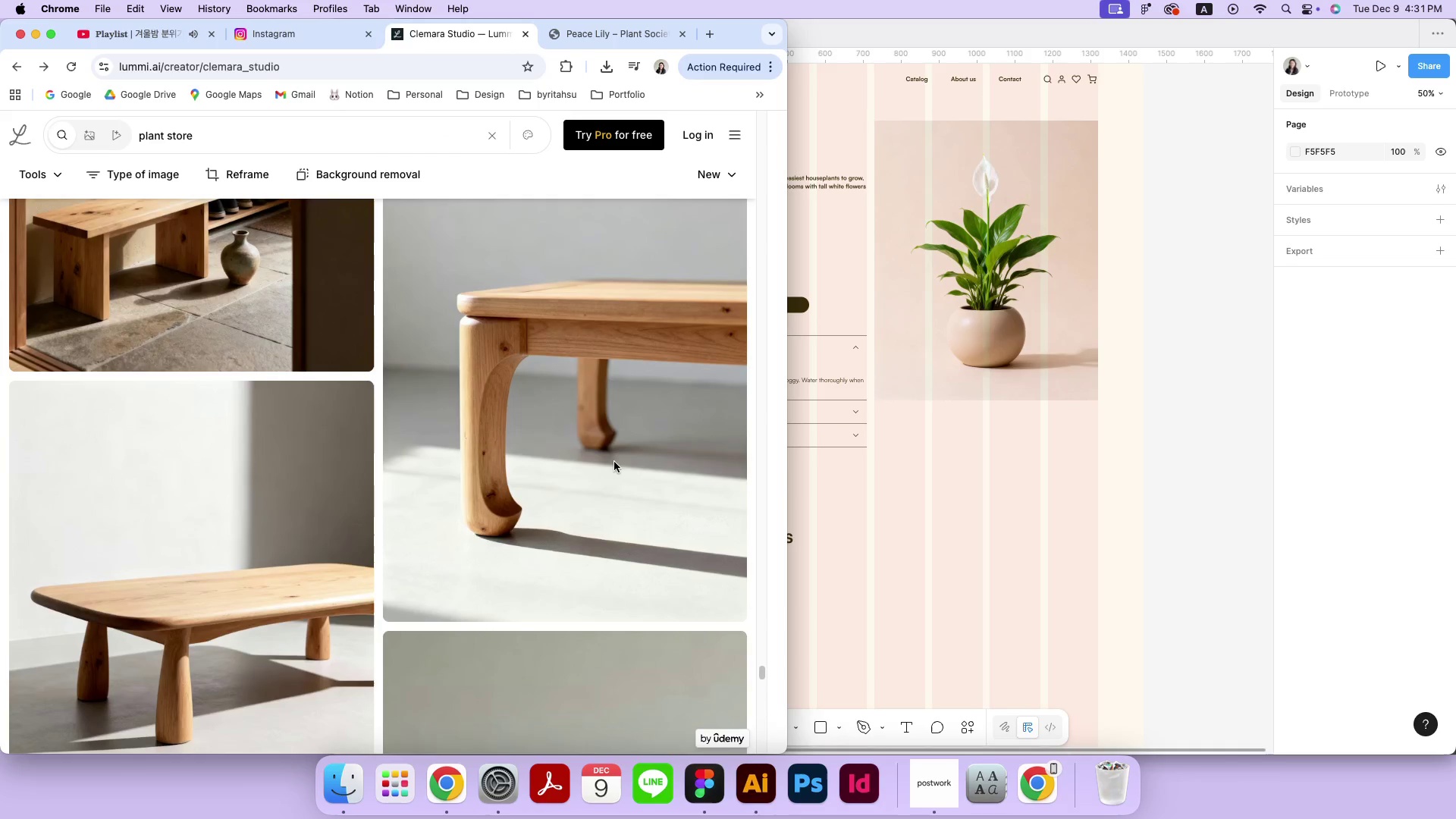 
scroll: coordinate [564, 466], scroll_direction: down, amount: 119.0
 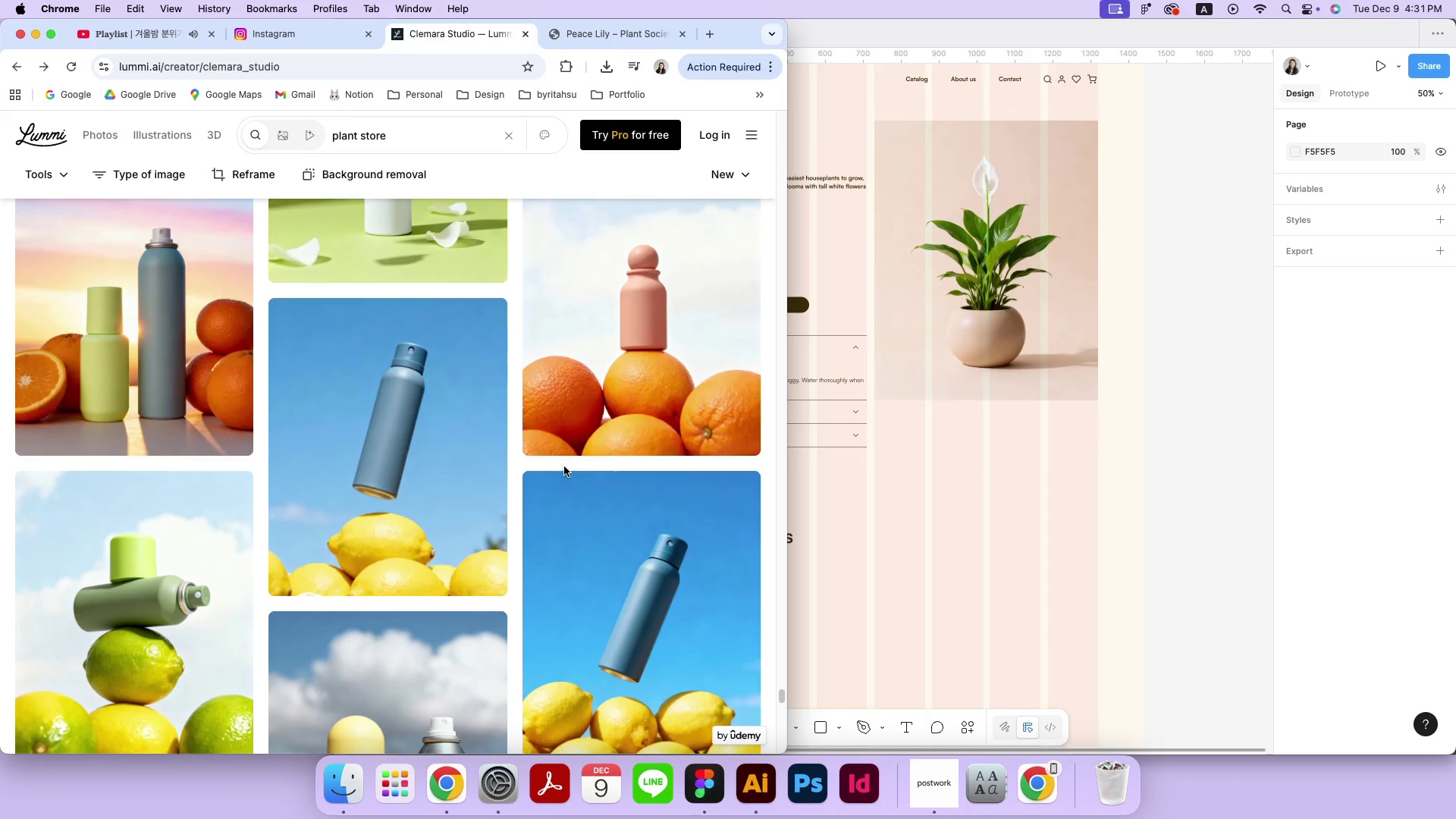 
scroll: coordinate [582, 444], scroll_direction: up, amount: 277.0
 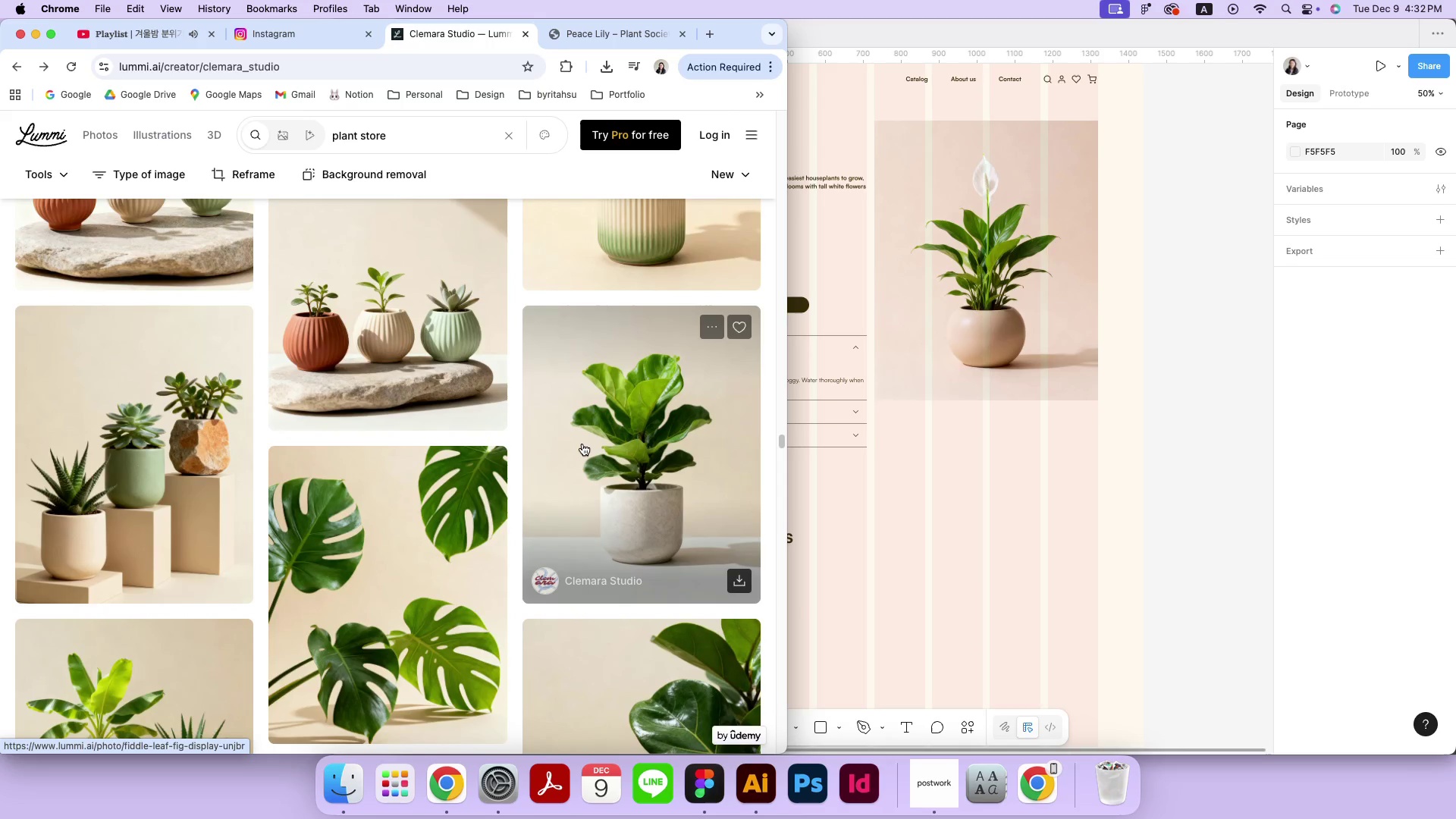 
left_click([706, 327])
 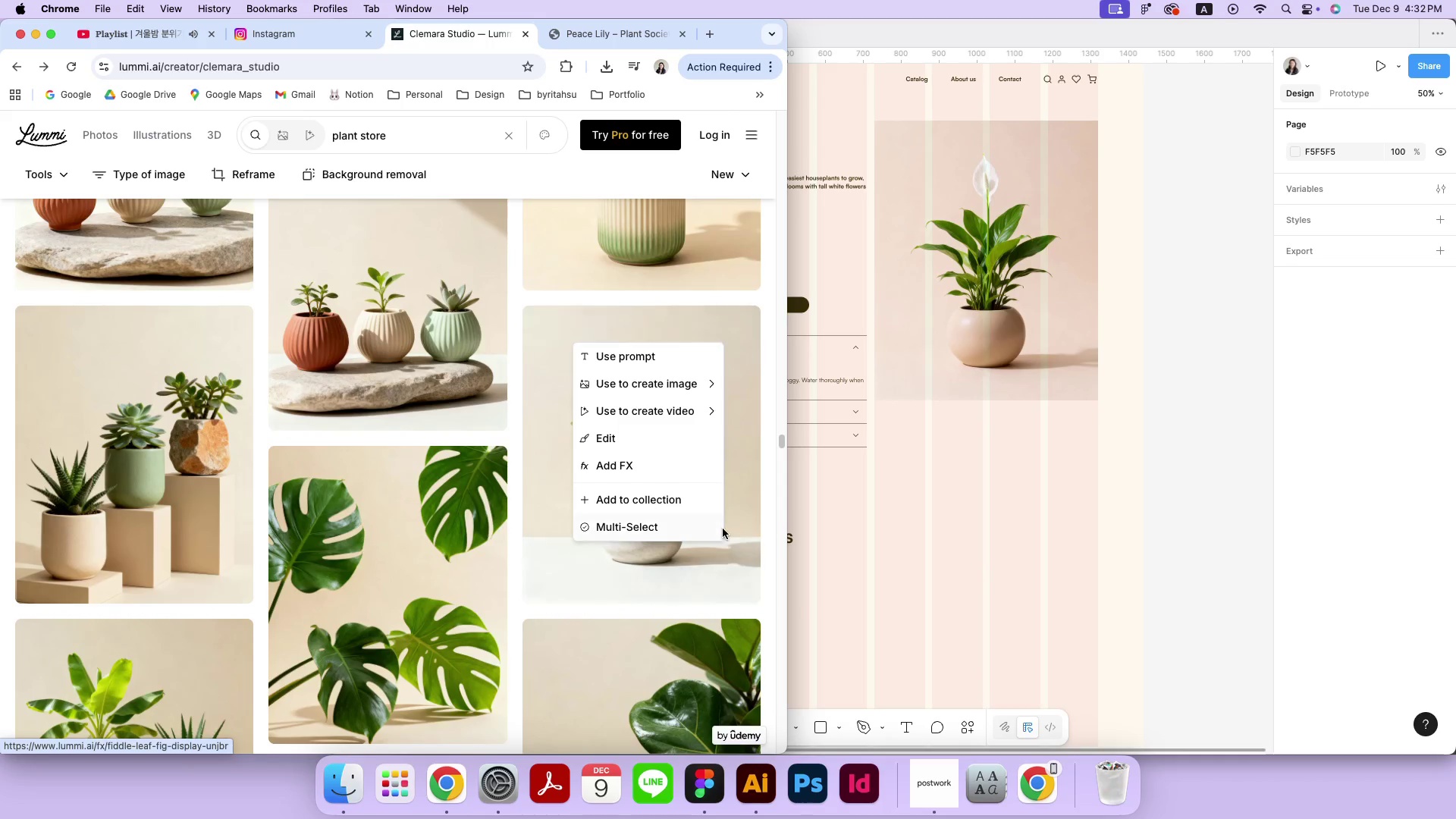 
left_click([742, 579])
 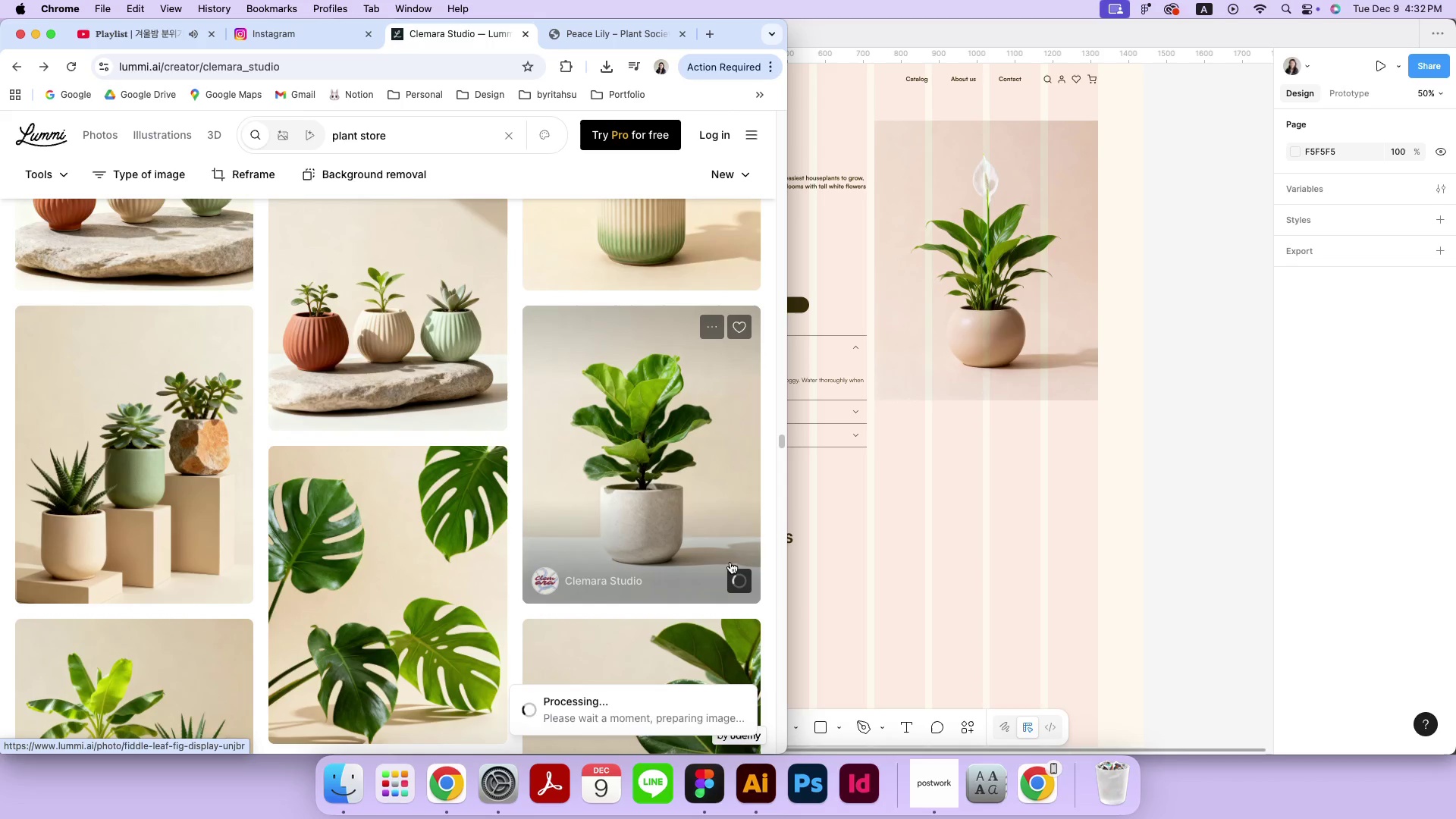 
scroll: coordinate [723, 558], scroll_direction: up, amount: 12.0
 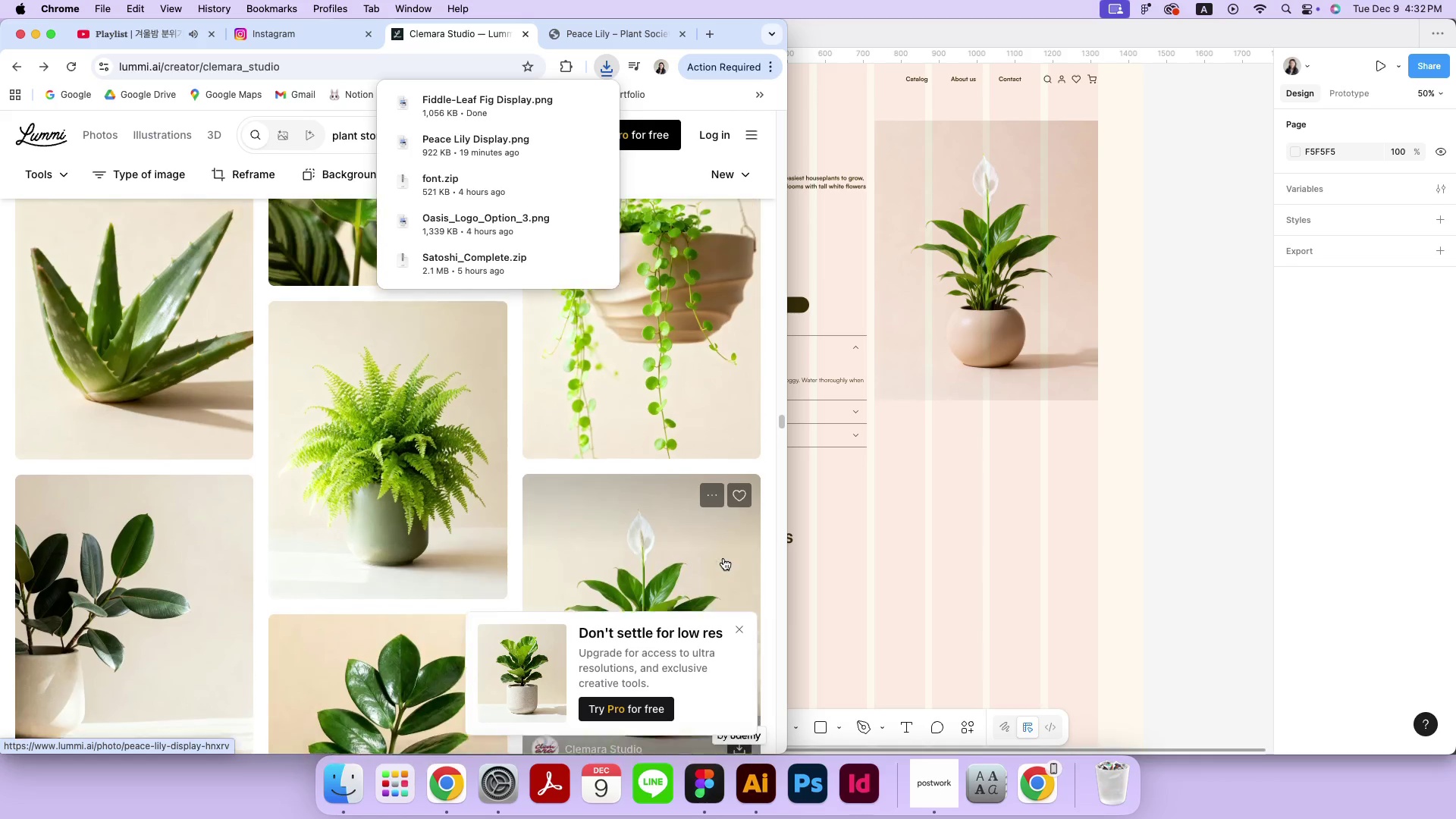 
scroll: coordinate [648, 566], scroll_direction: down, amount: 5.0
 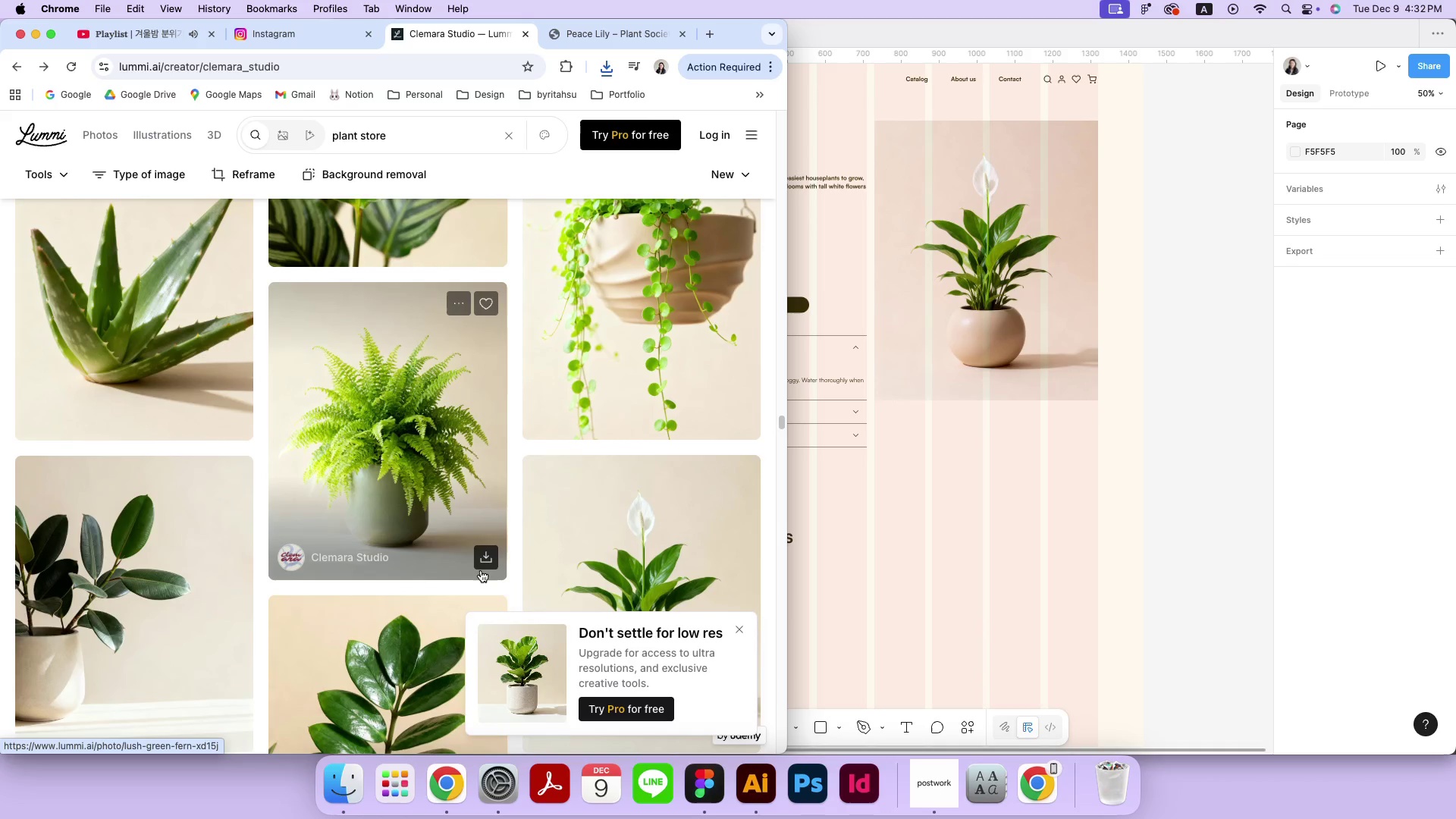 
left_click([482, 563])
 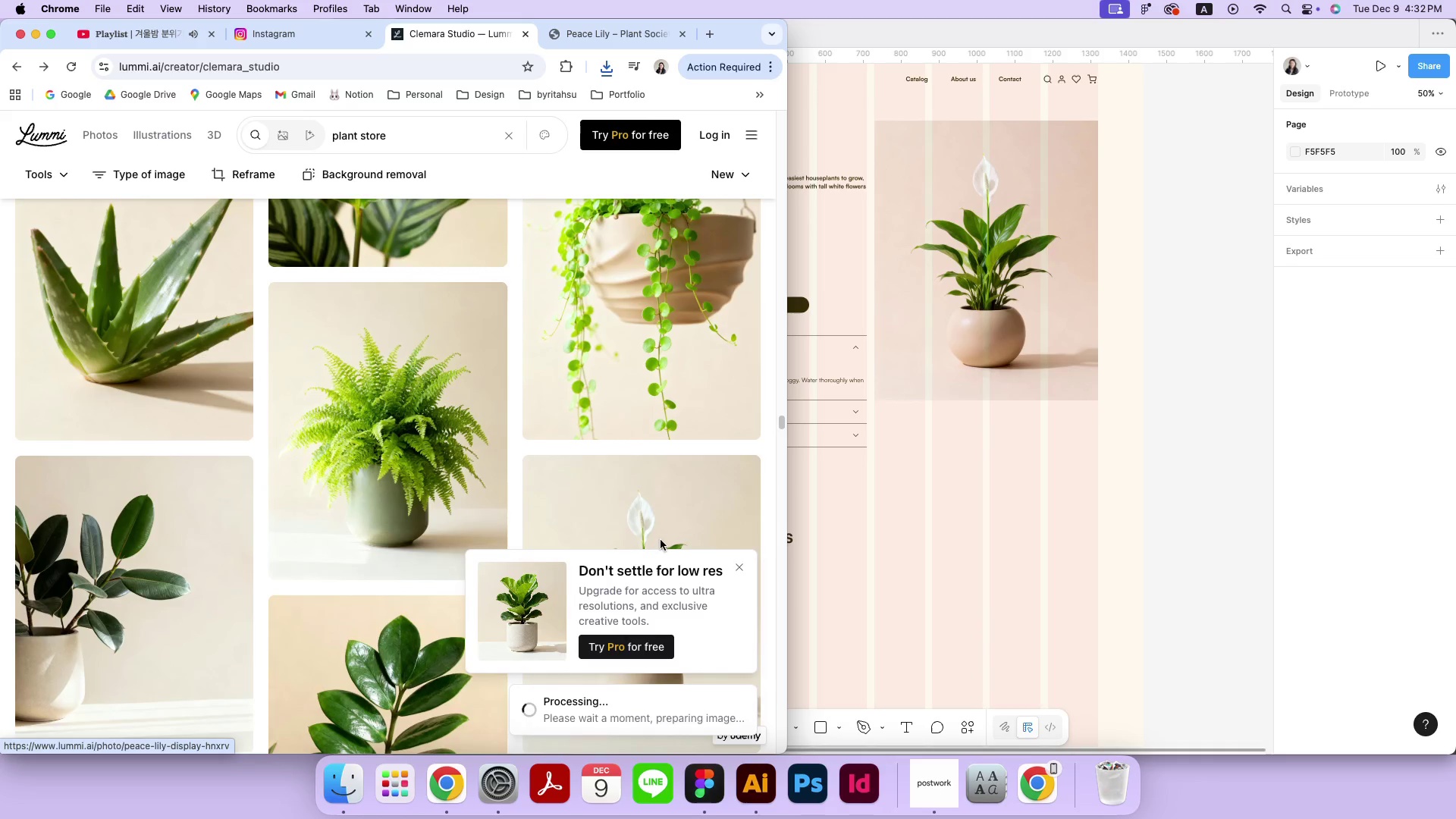 
scroll: coordinate [661, 540], scroll_direction: up, amount: 15.0
 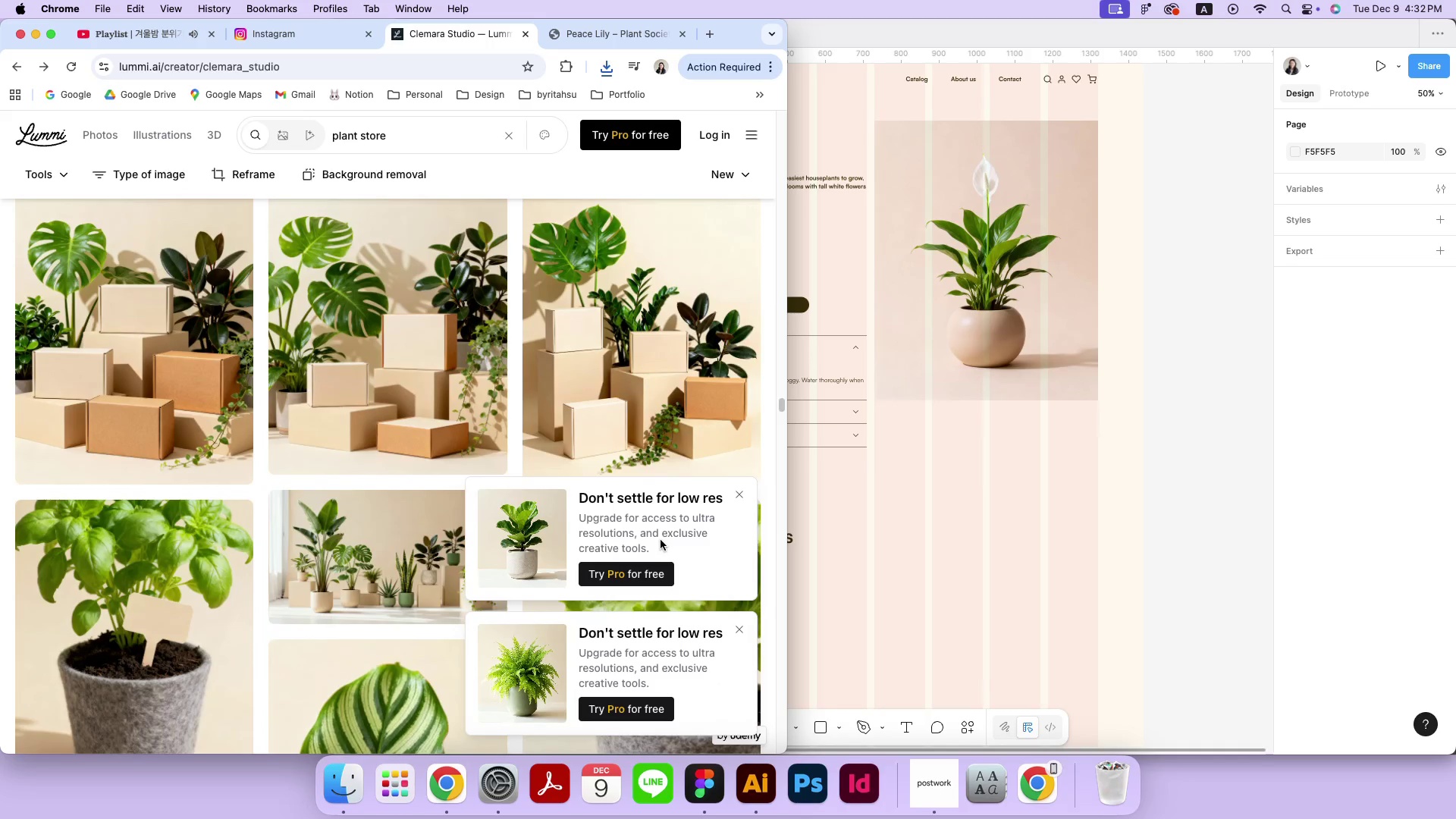 
scroll: coordinate [661, 540], scroll_direction: down, amount: 21.0
 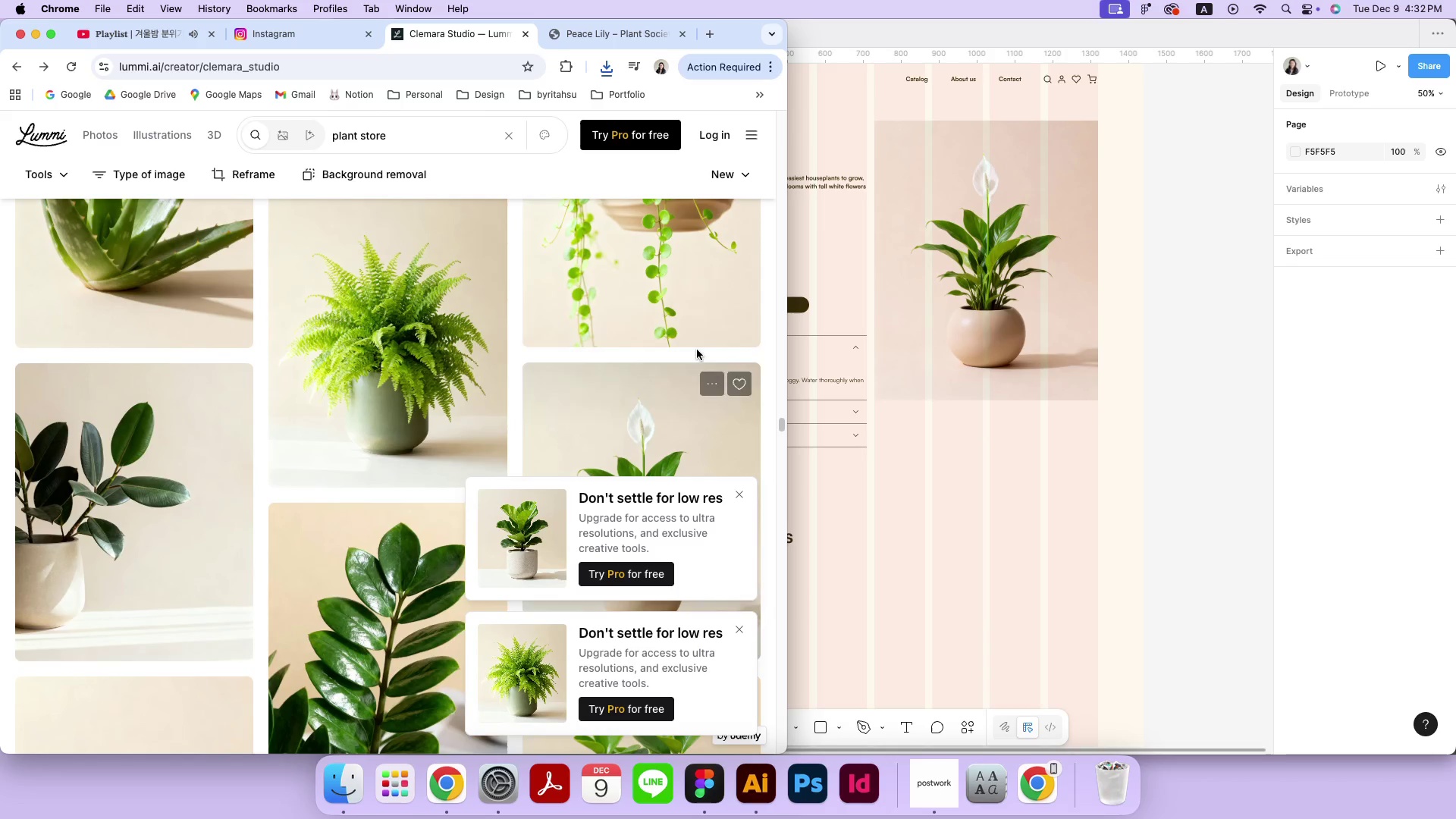 
left_click([734, 321])
 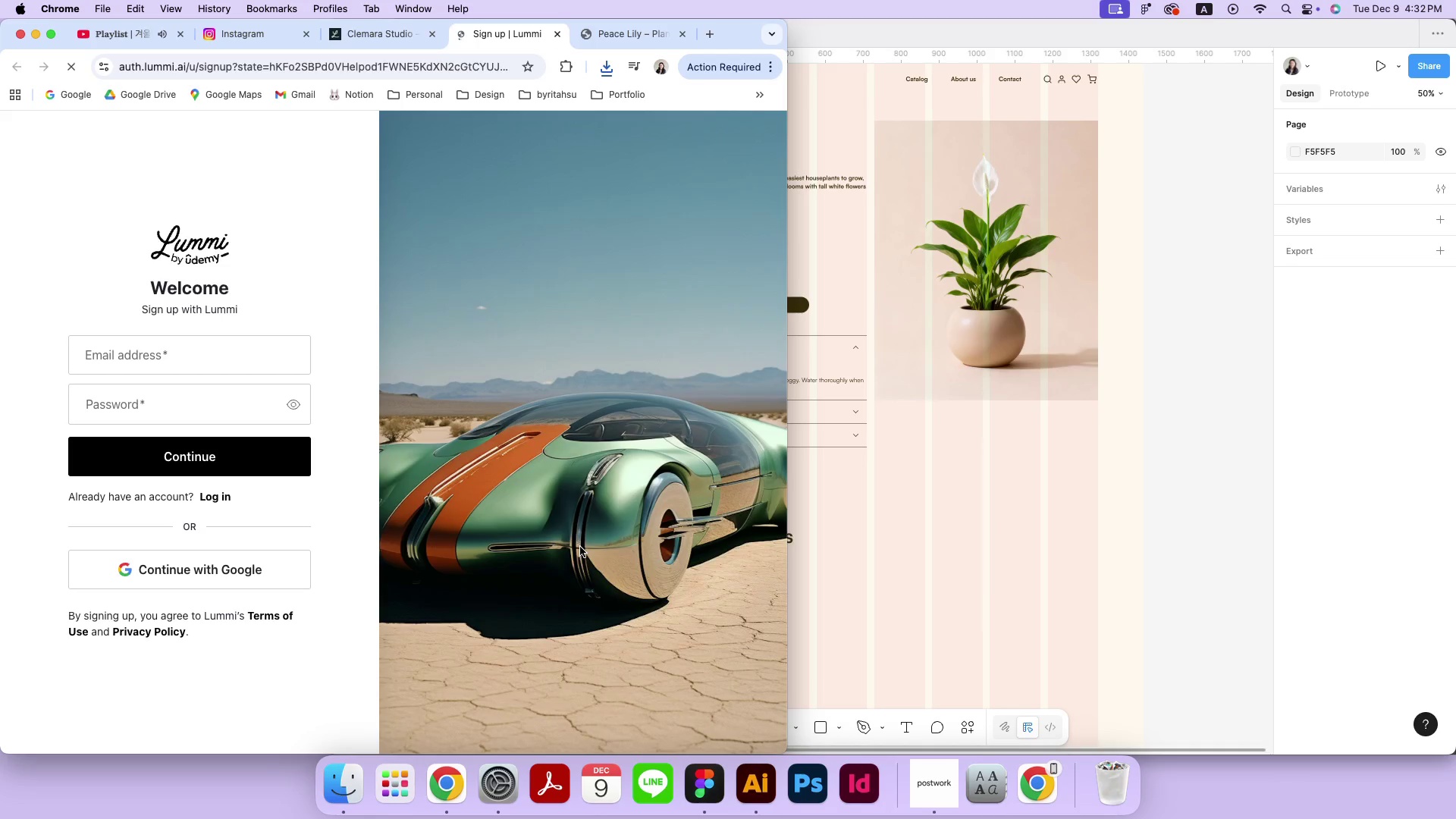 
left_click([234, 566])
 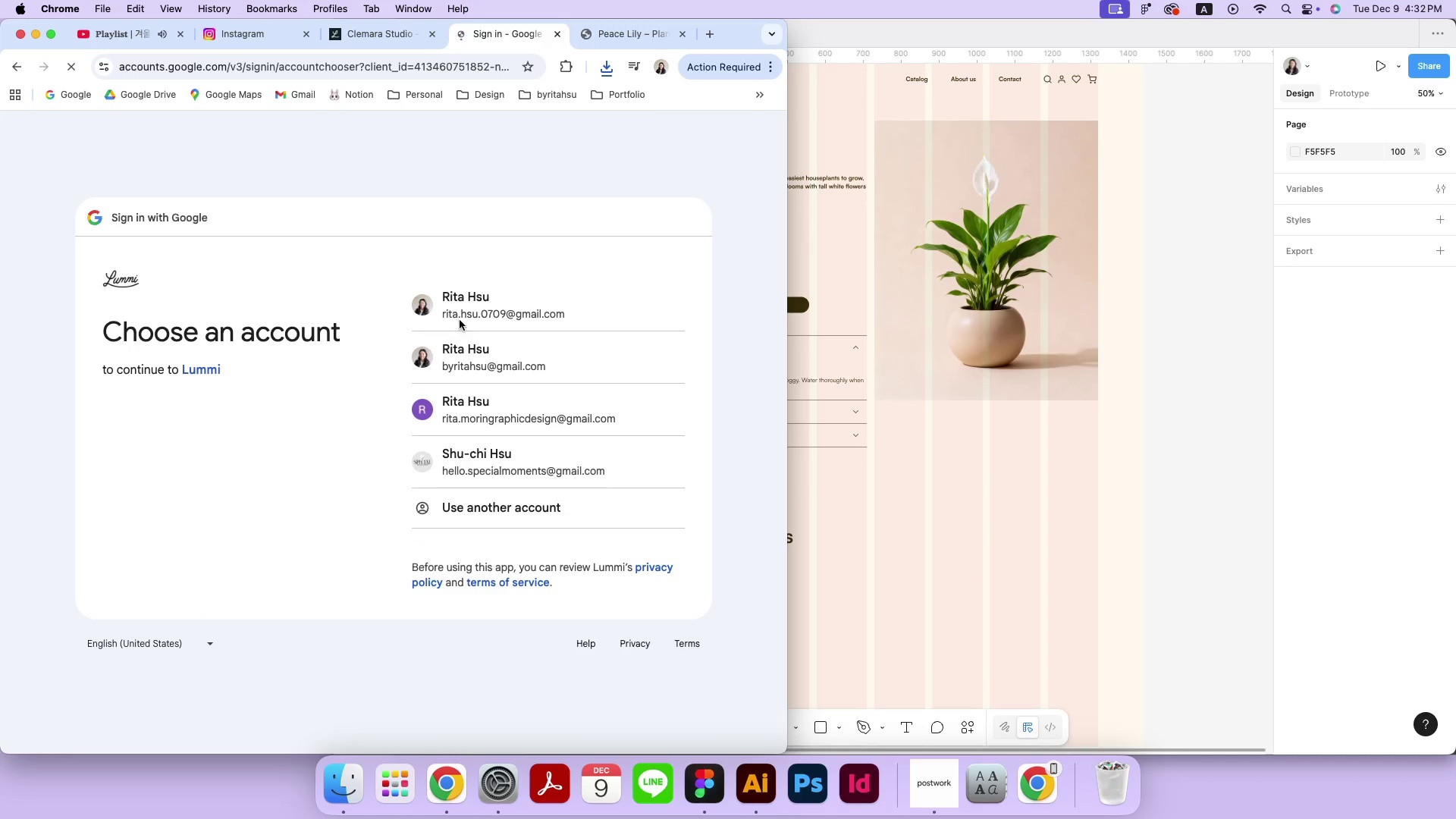 
left_click([466, 358])
 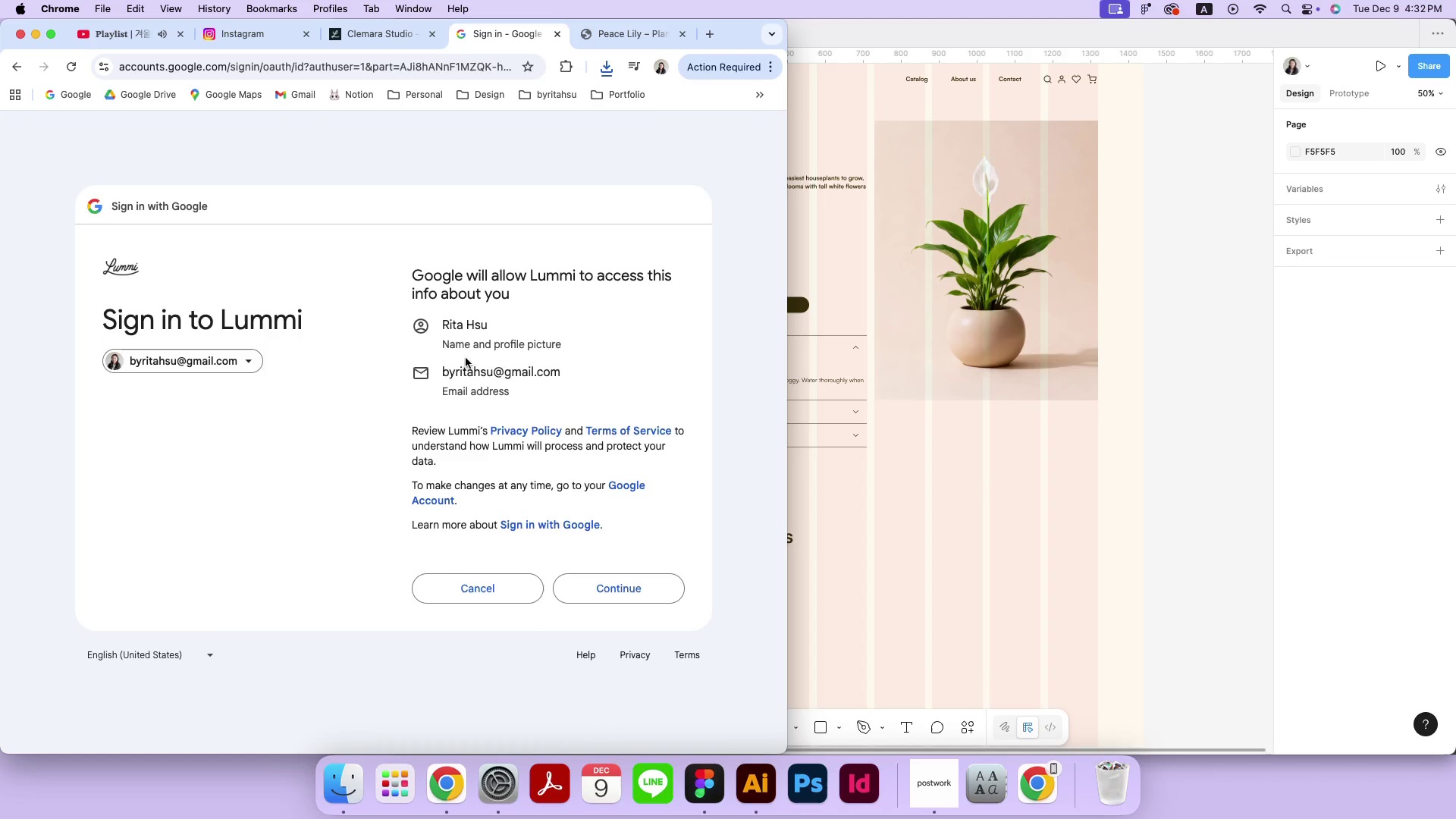 
left_click([610, 585])
 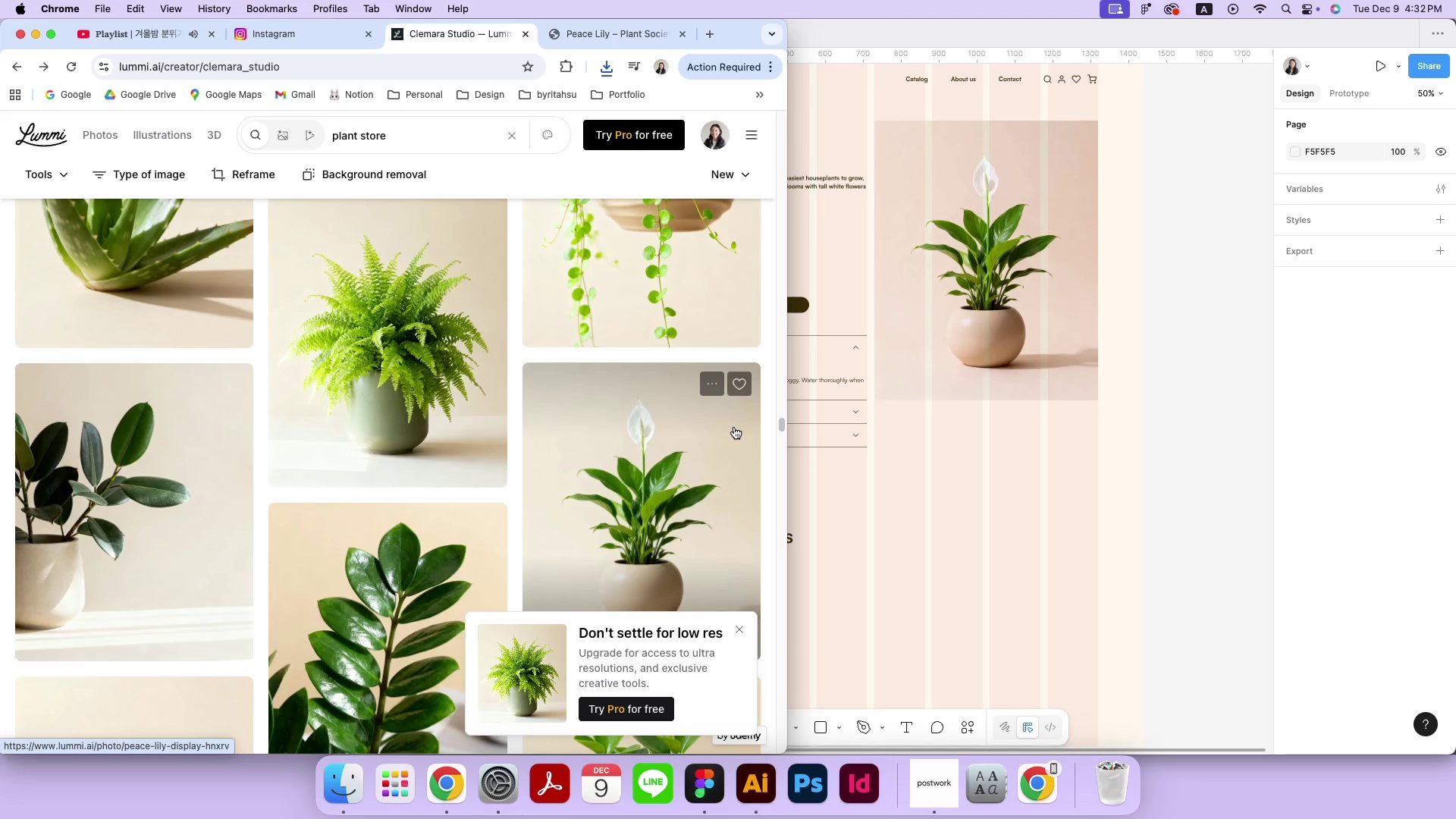 
wait(5.2)
 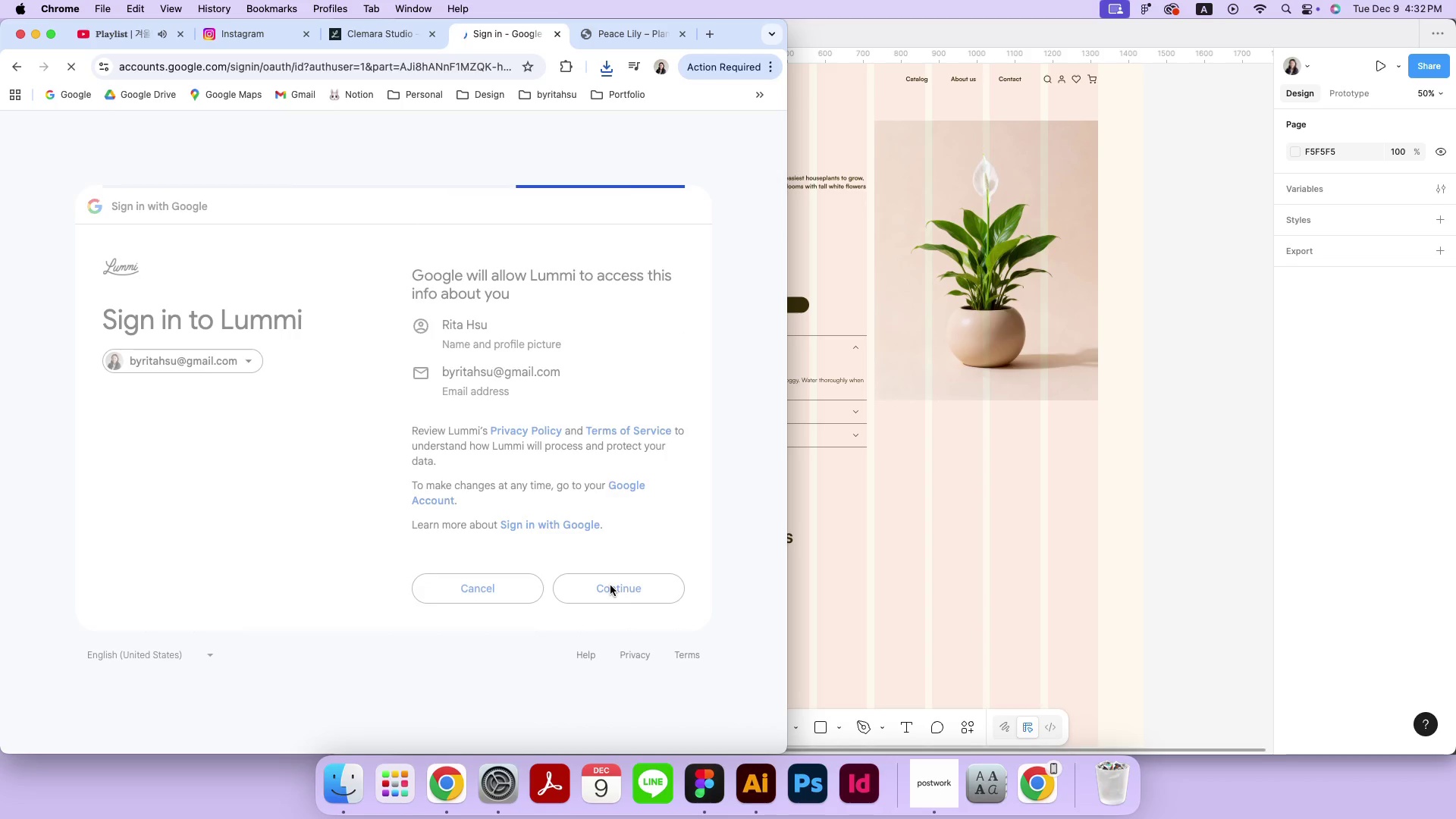 
left_click([737, 631])
 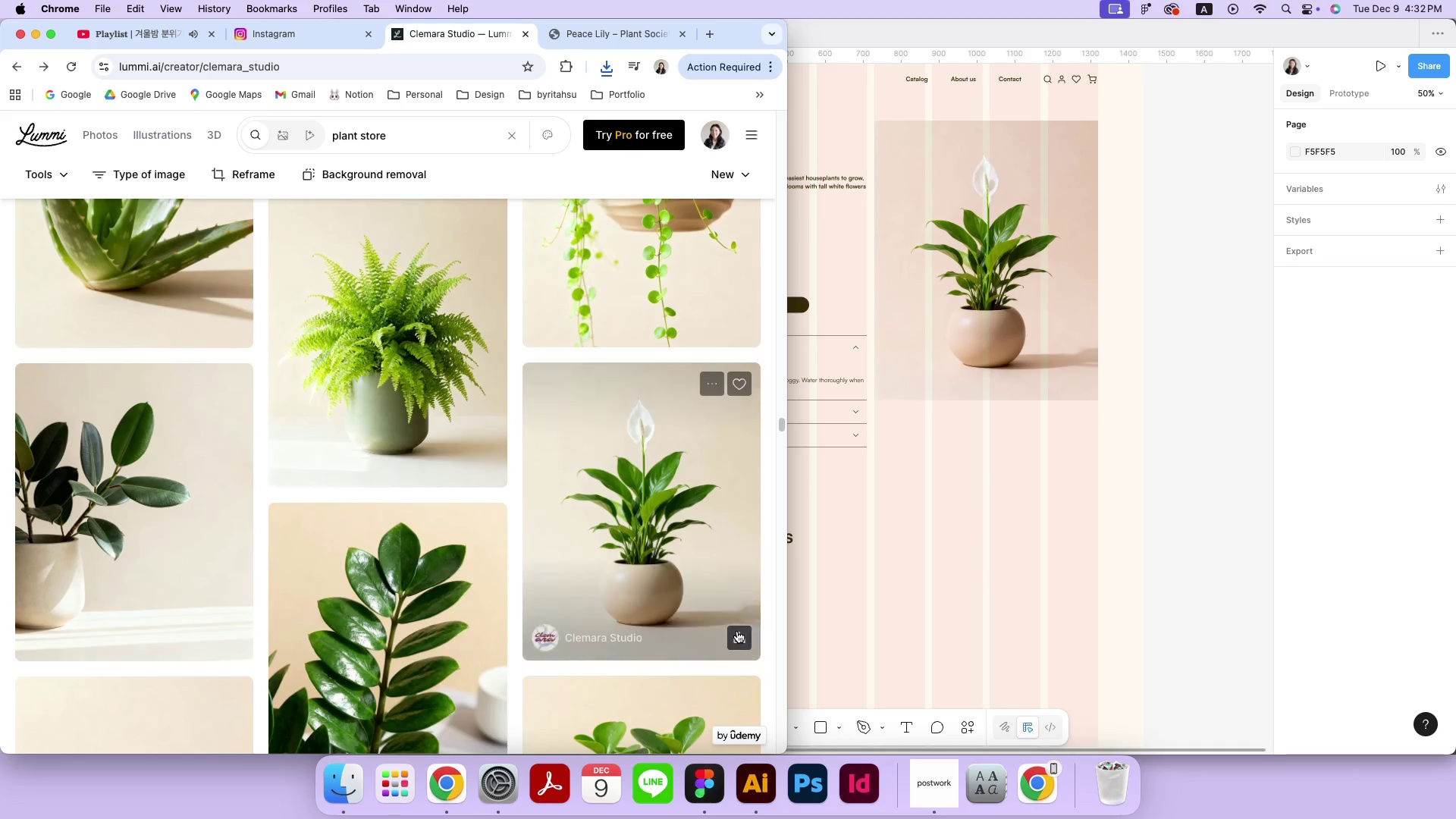 
scroll: coordinate [737, 631], scroll_direction: up, amount: 3.0
 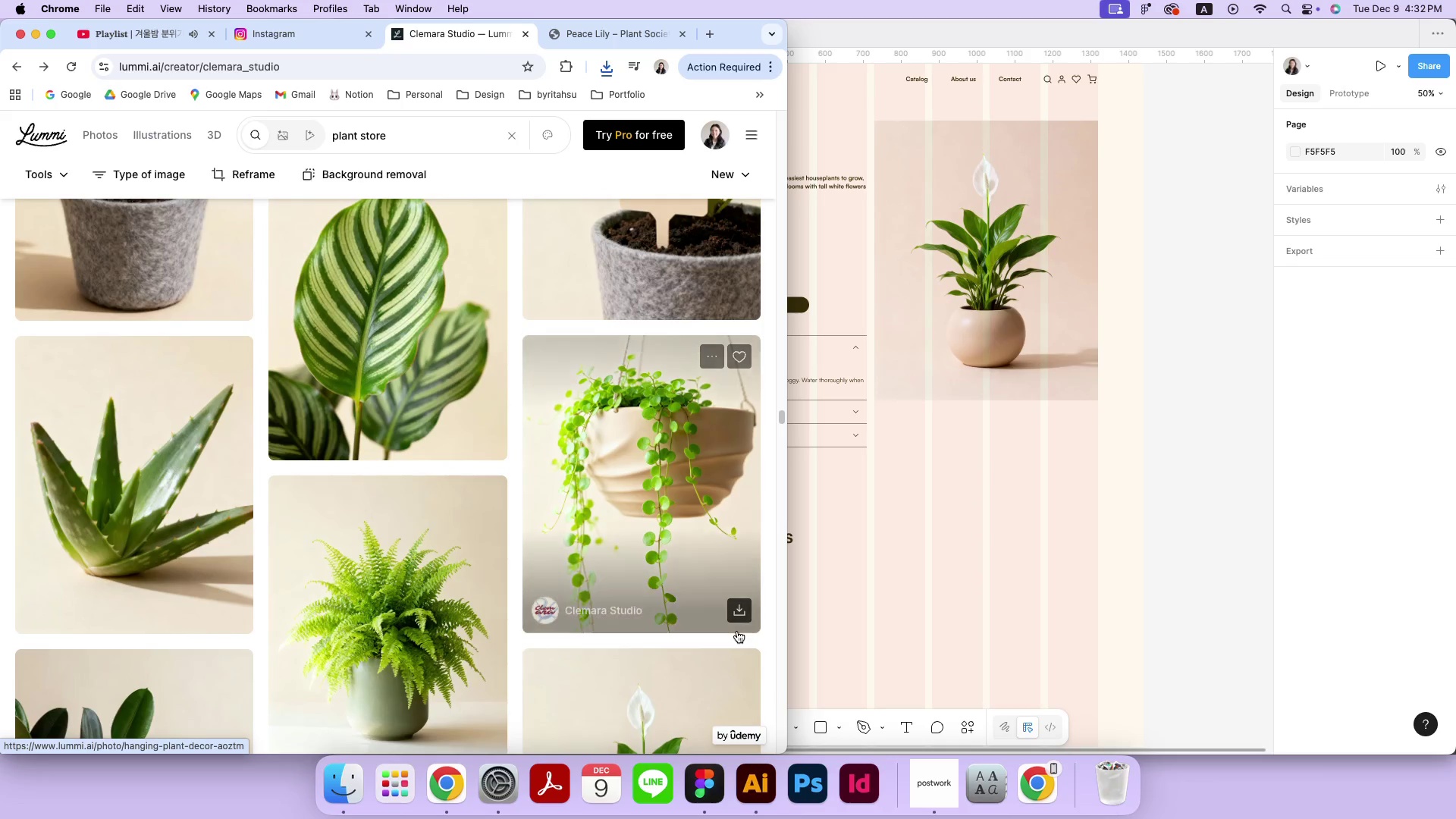 
left_click([742, 617])
 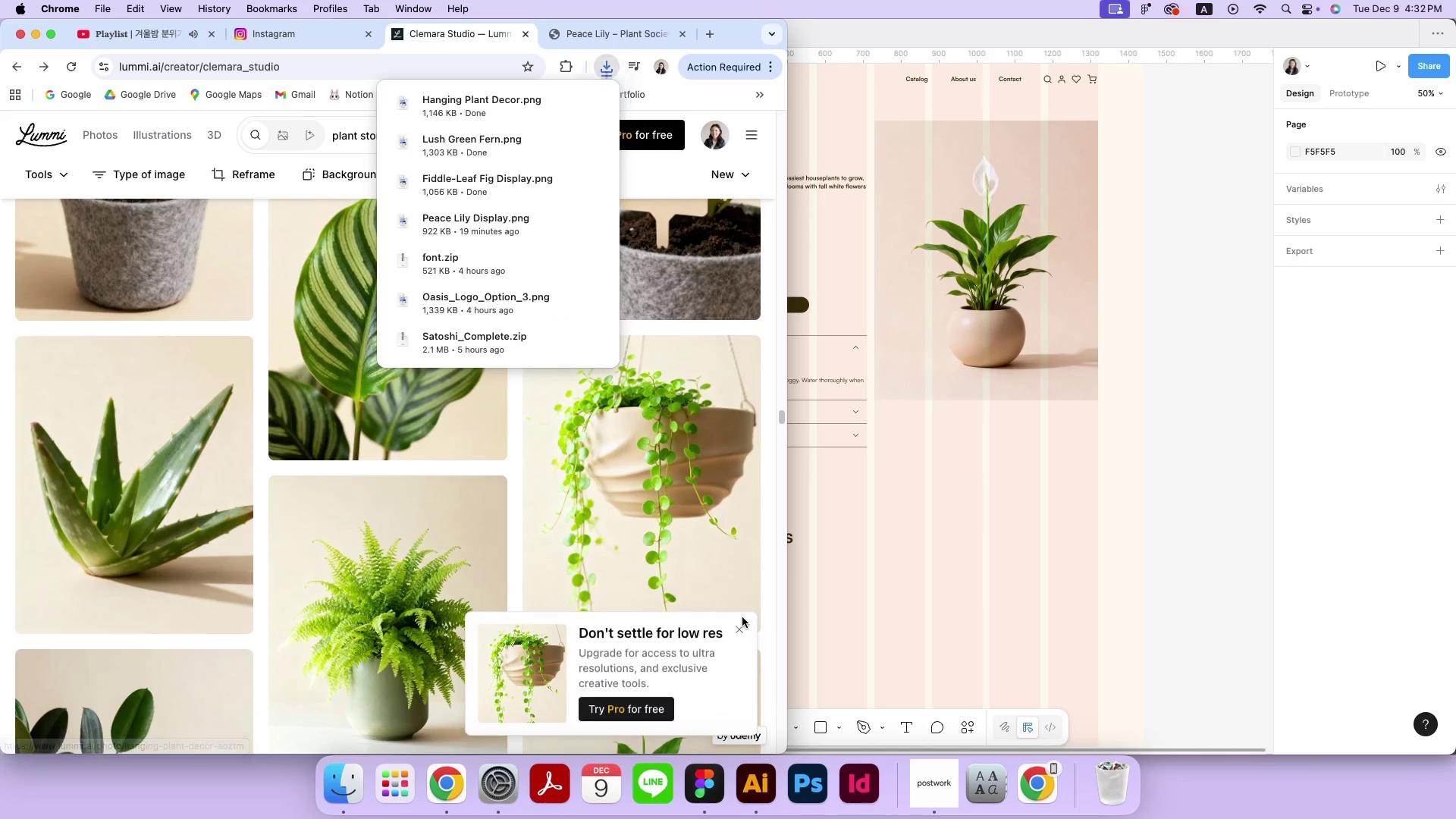 
left_click([897, 617])
 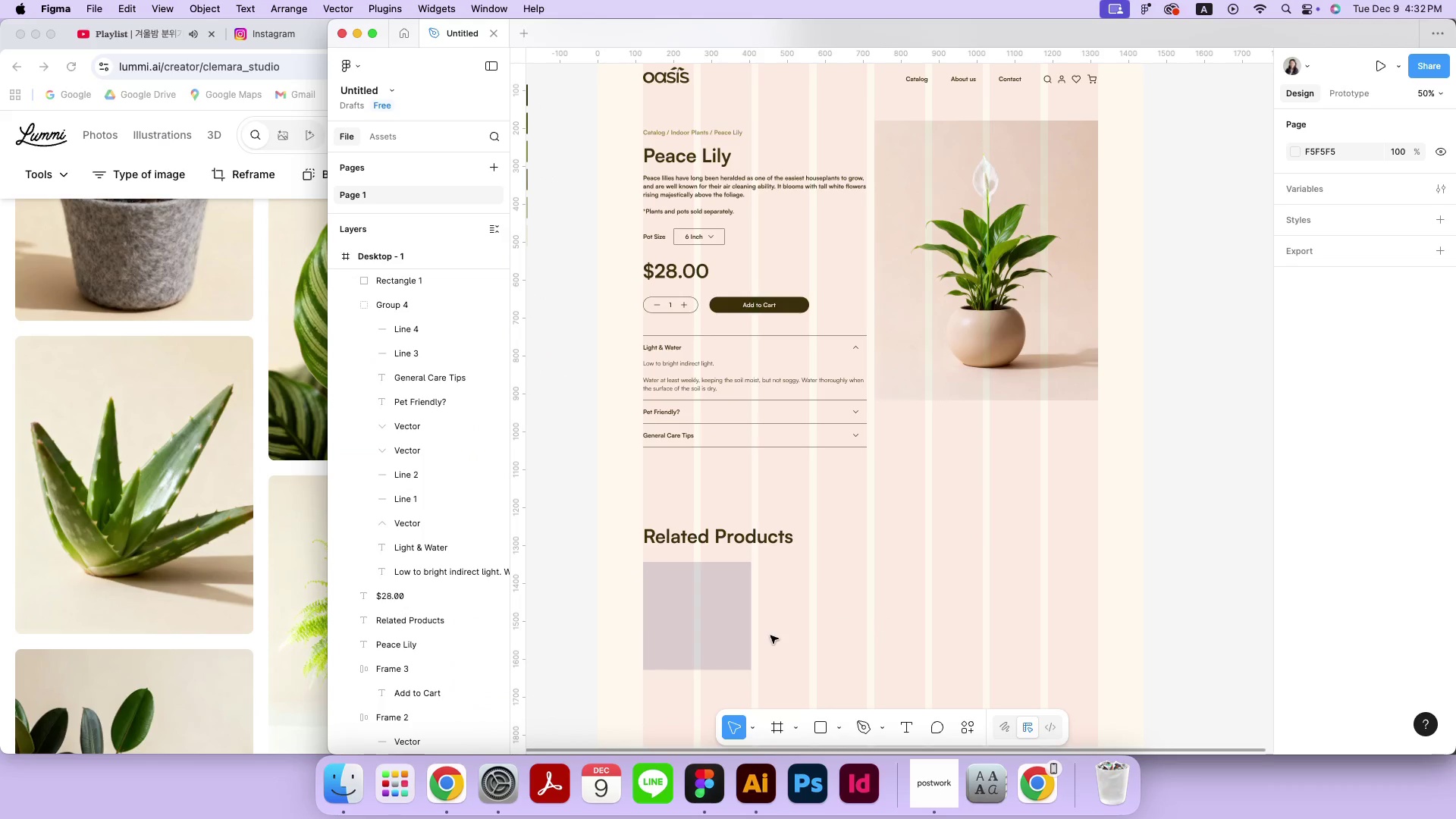 
scroll: coordinate [770, 635], scroll_direction: down, amount: 5.0
 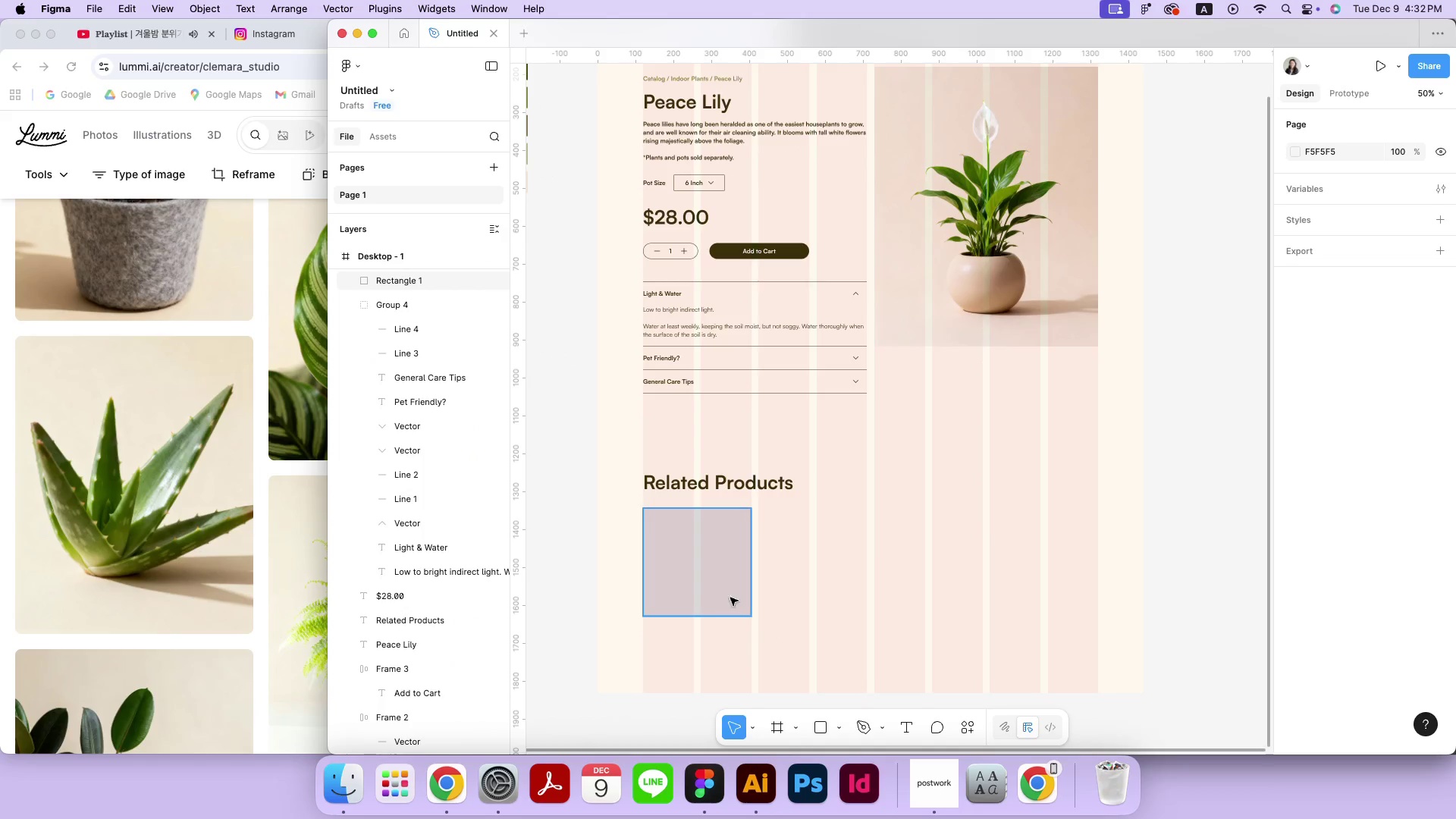 
key(Meta+MetaRight)
 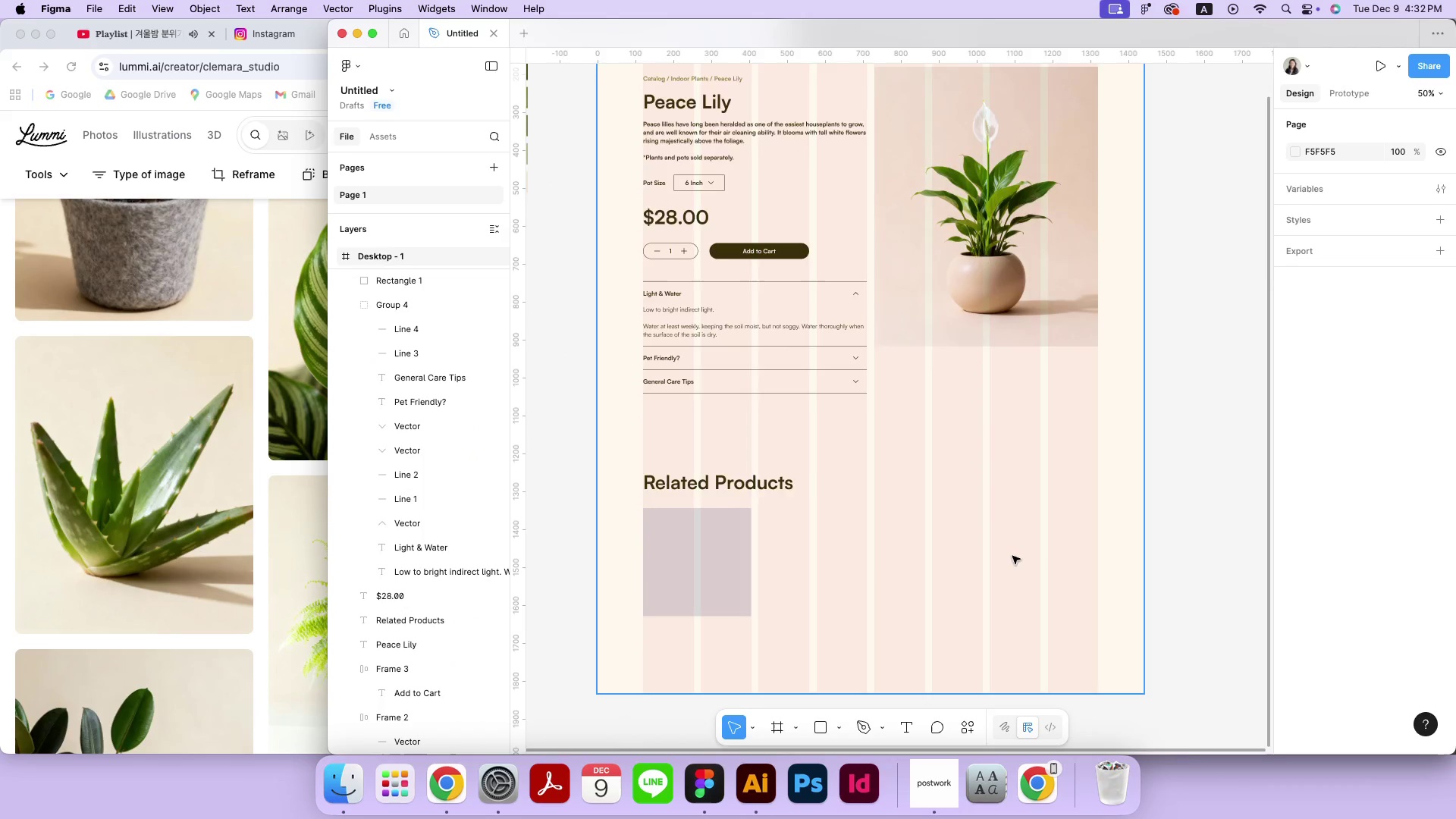 
key(Meta+Equal)
 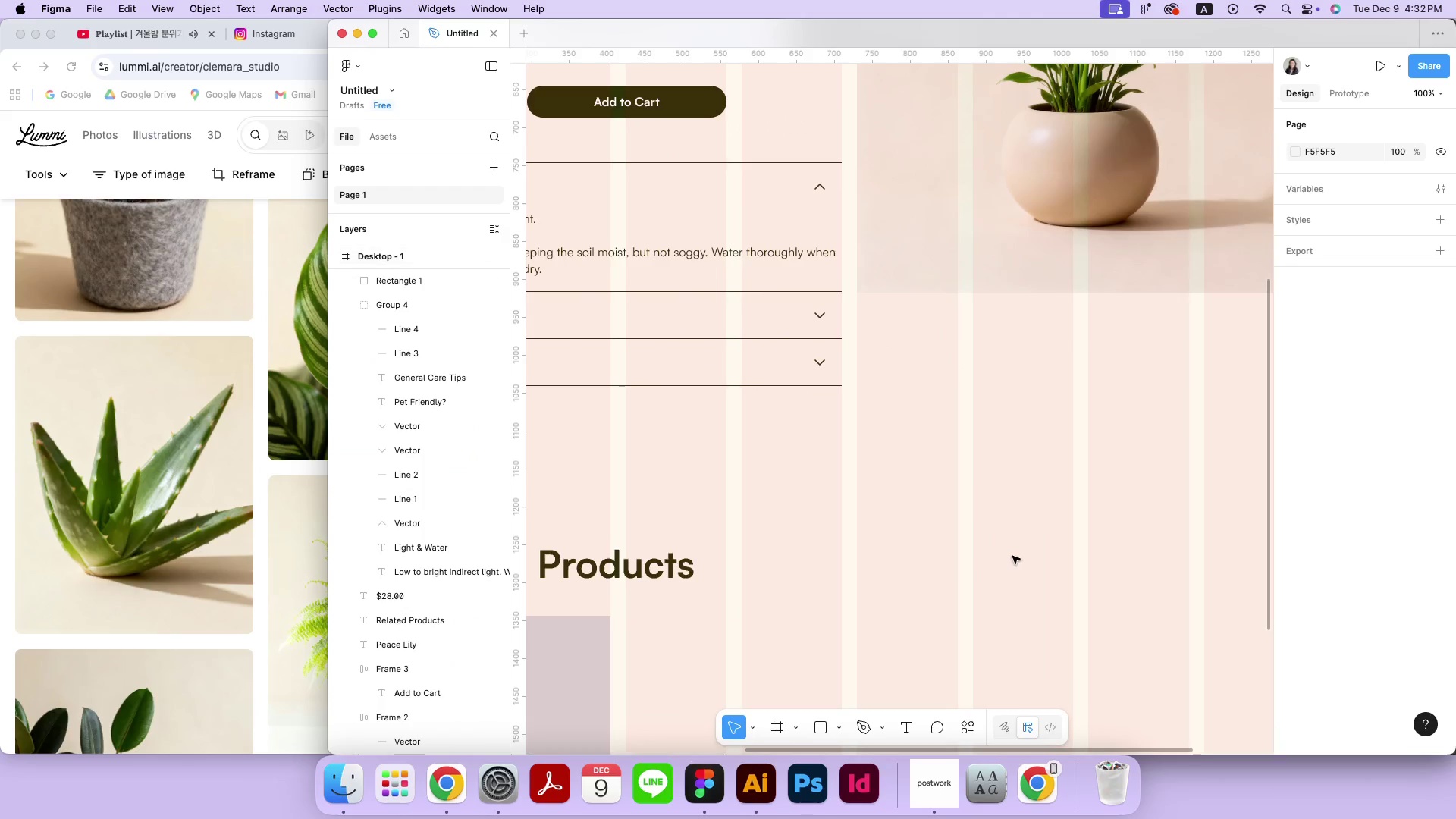 
hold_key(key=Space, duration=0.94)
 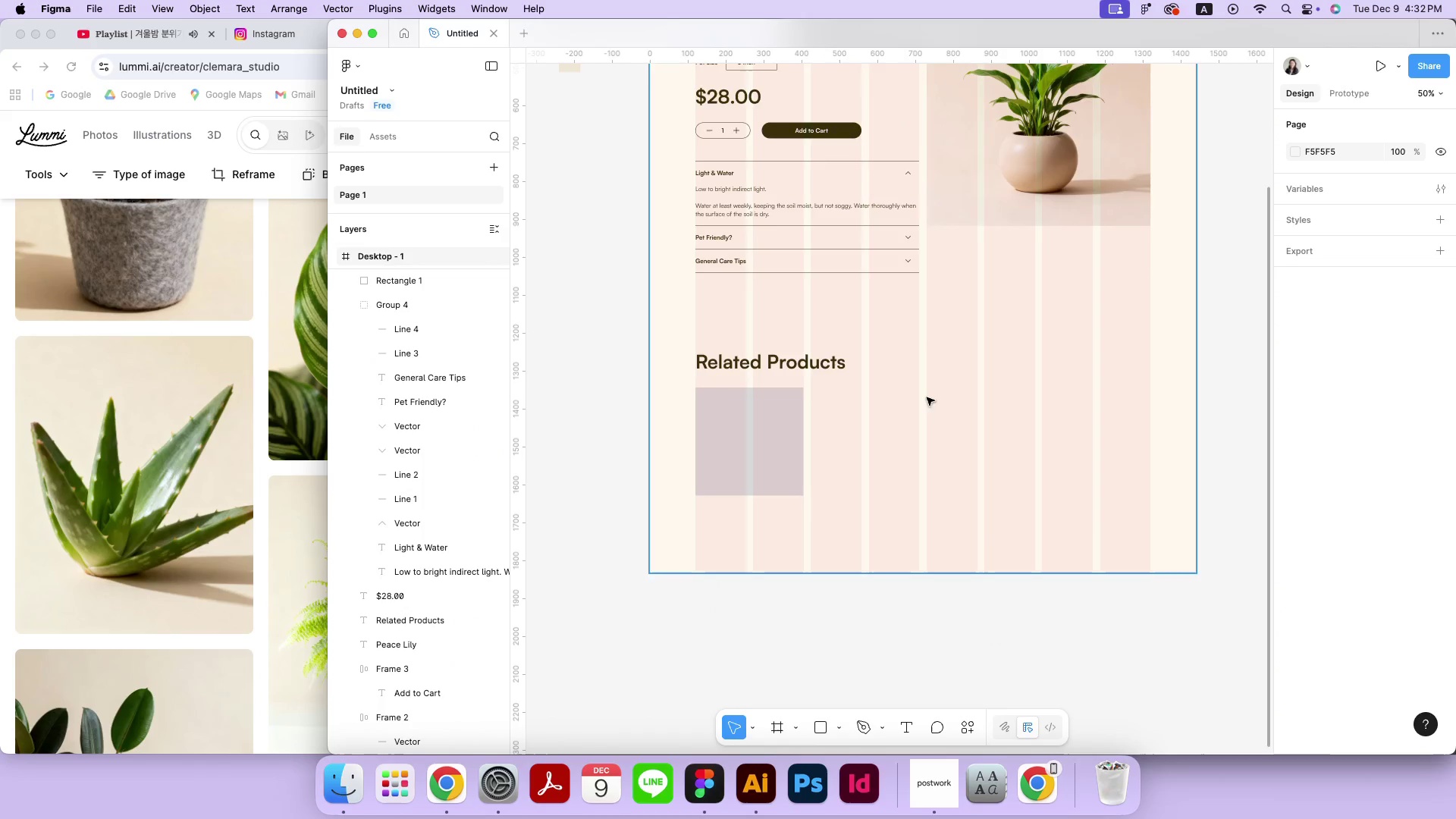 
left_click_drag(start_coordinate=[831, 592], to_coordinate=[936, 350])
 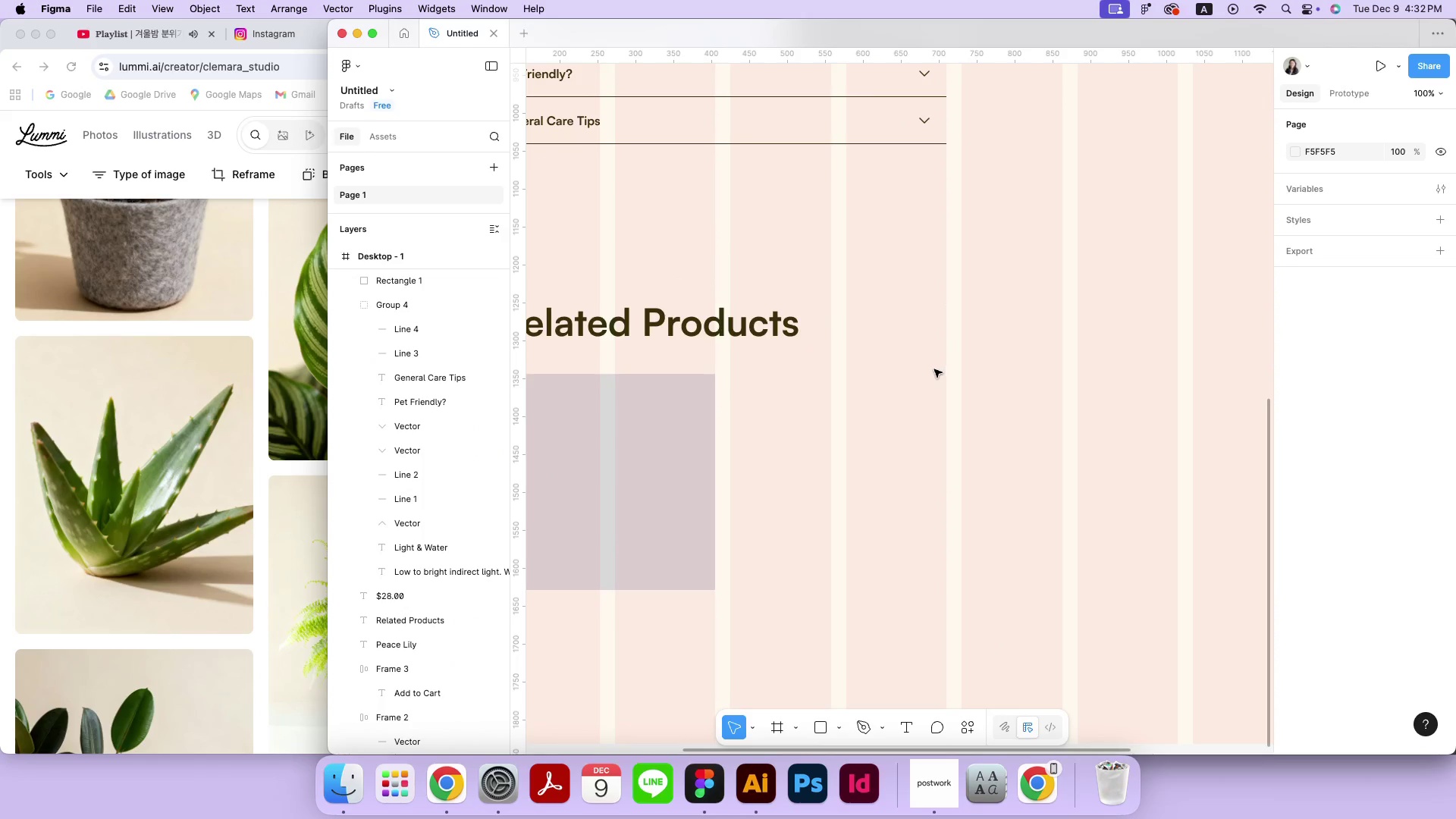 
key(Meta+MetaRight)
 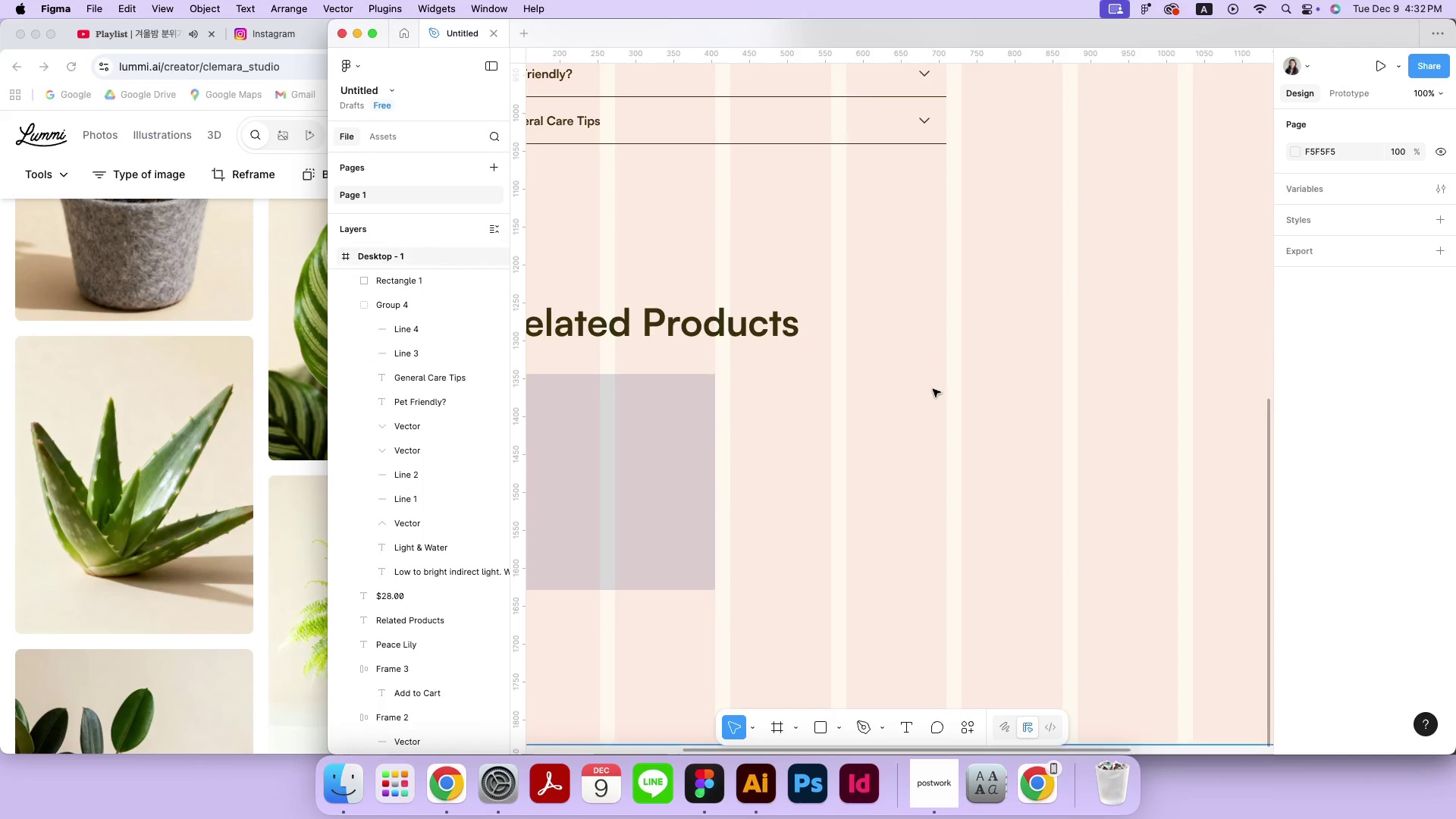 
key(Meta+Minus)
 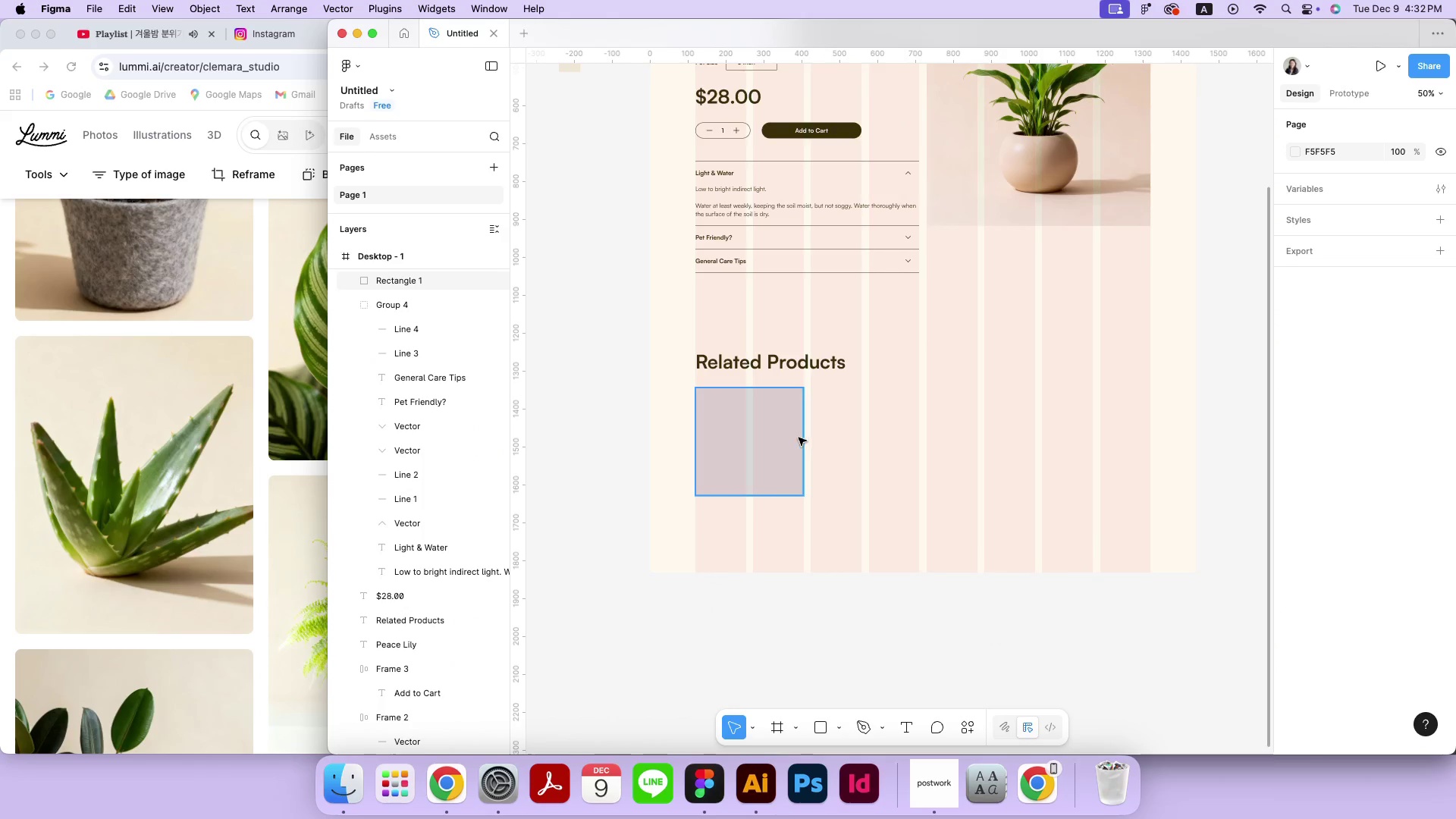 
left_click([797, 438])
 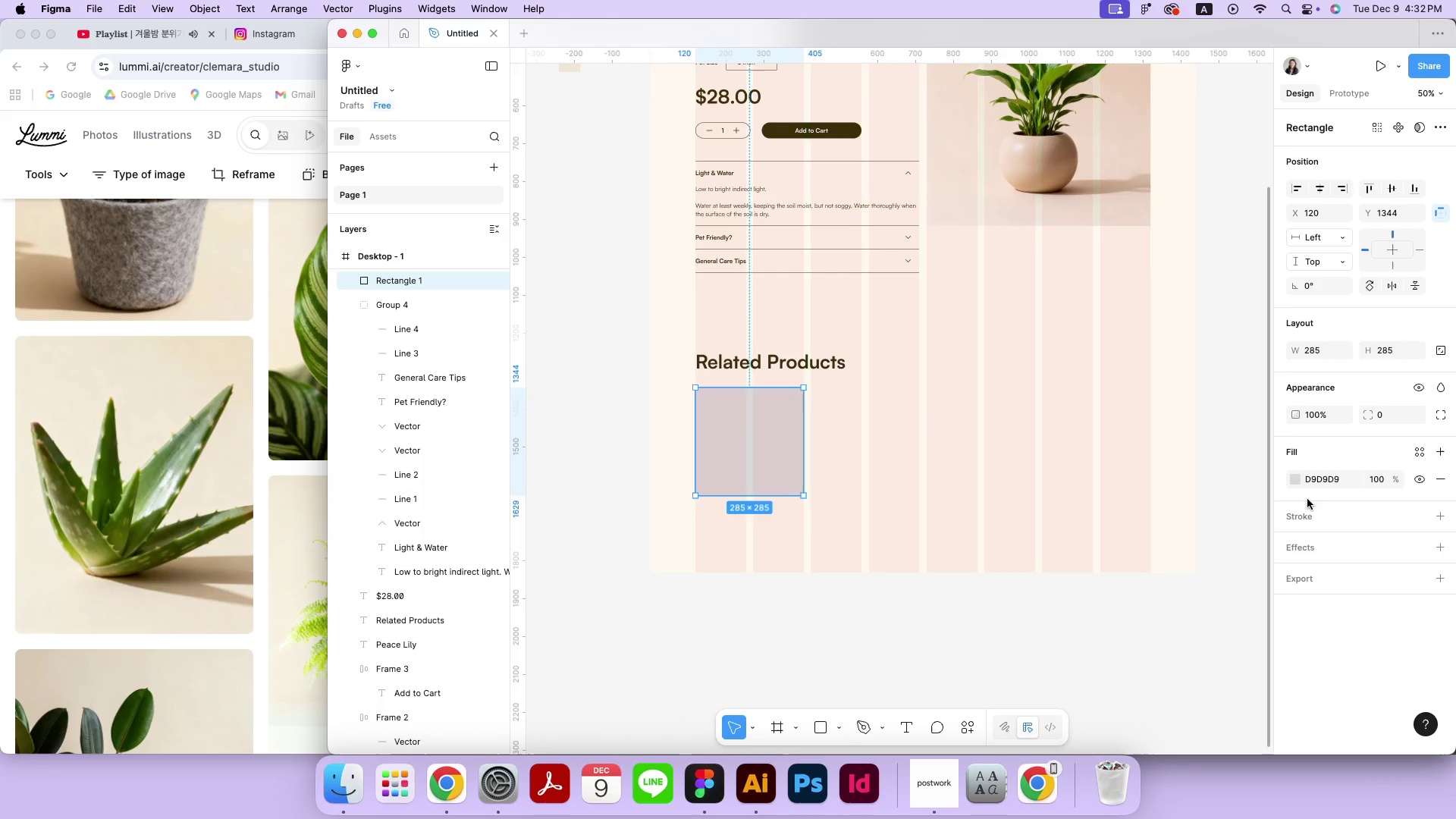 
left_click([1297, 483])
 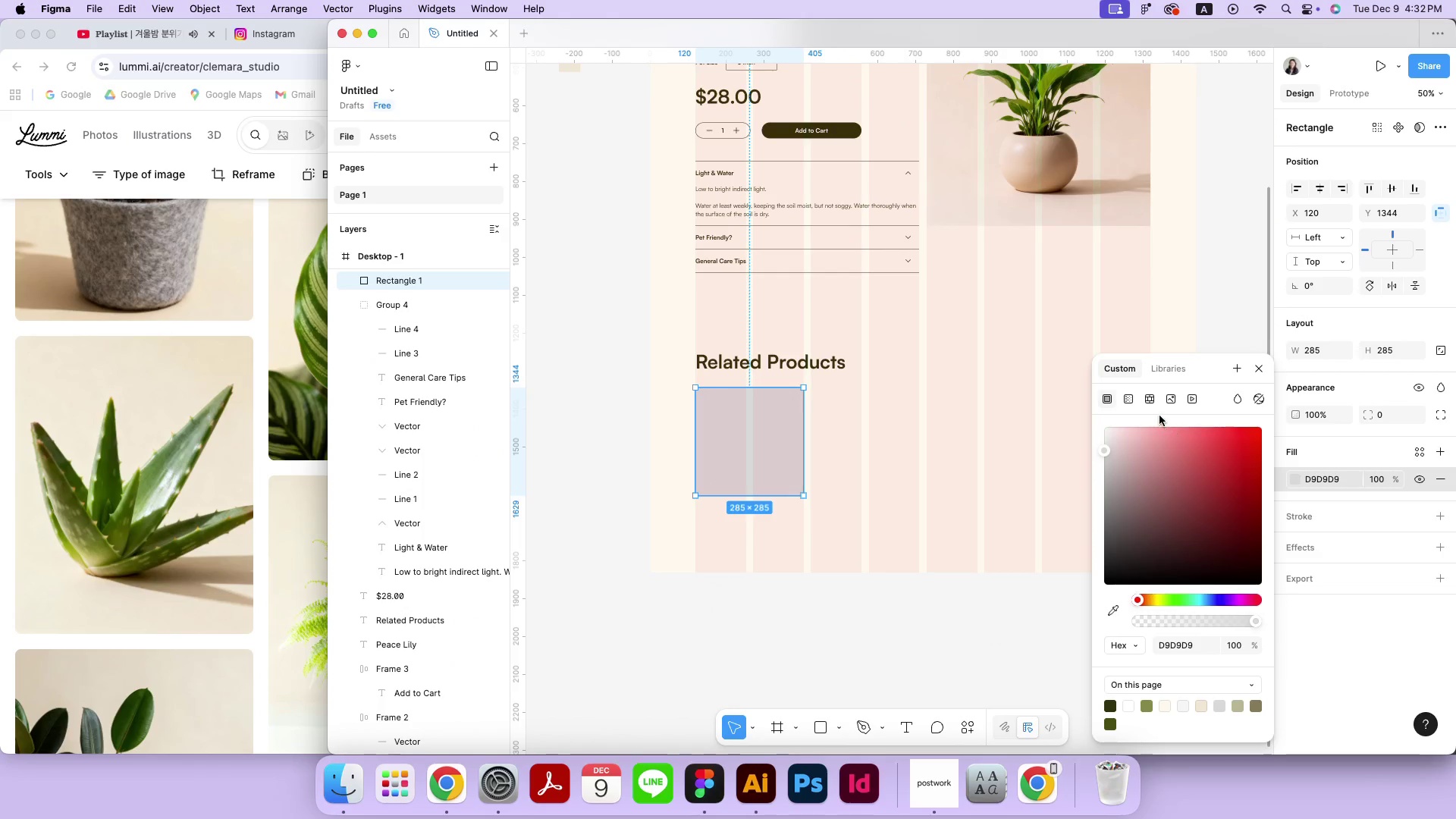 
left_click([1156, 406])
 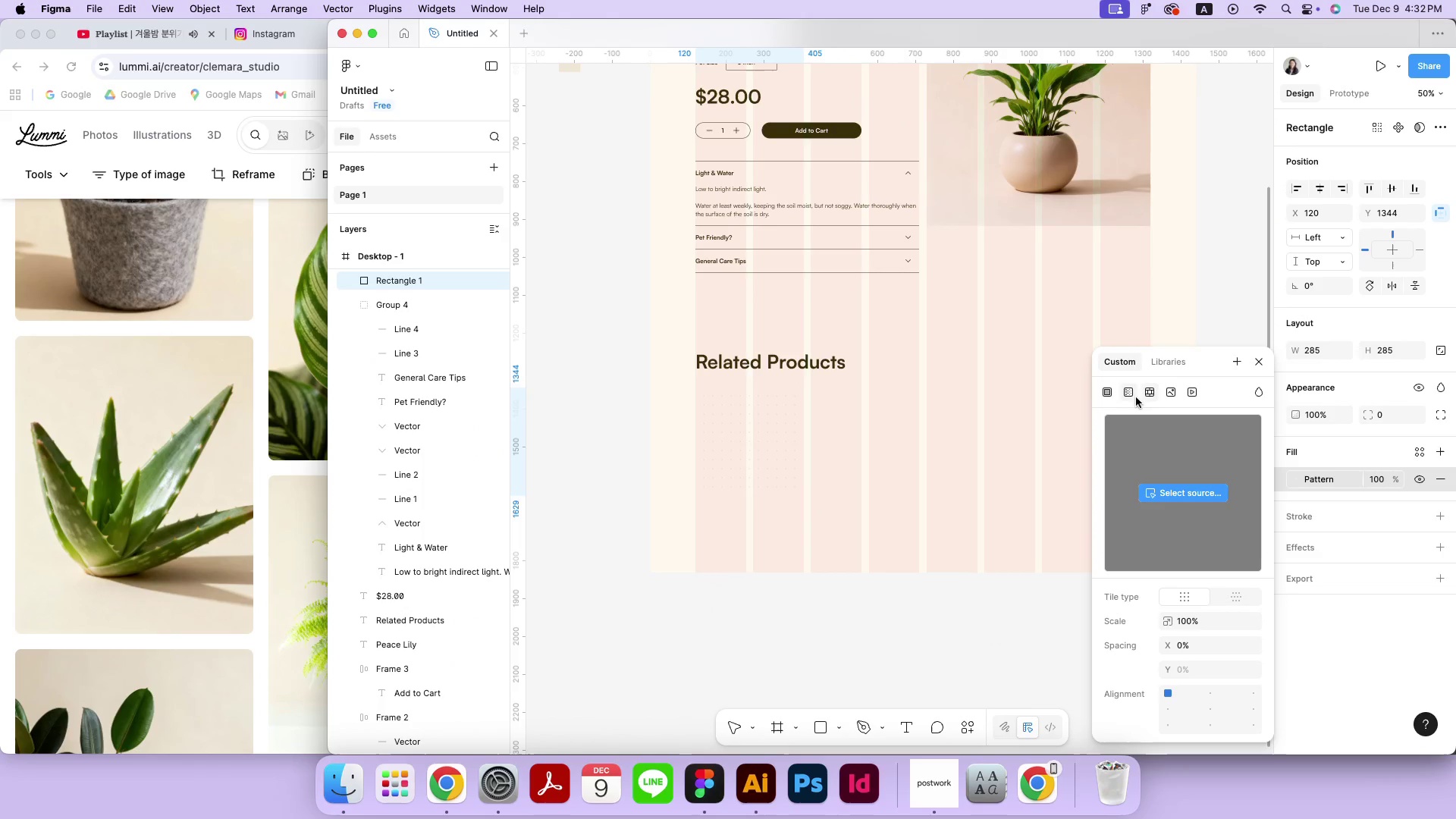 
left_click([1168, 391])
 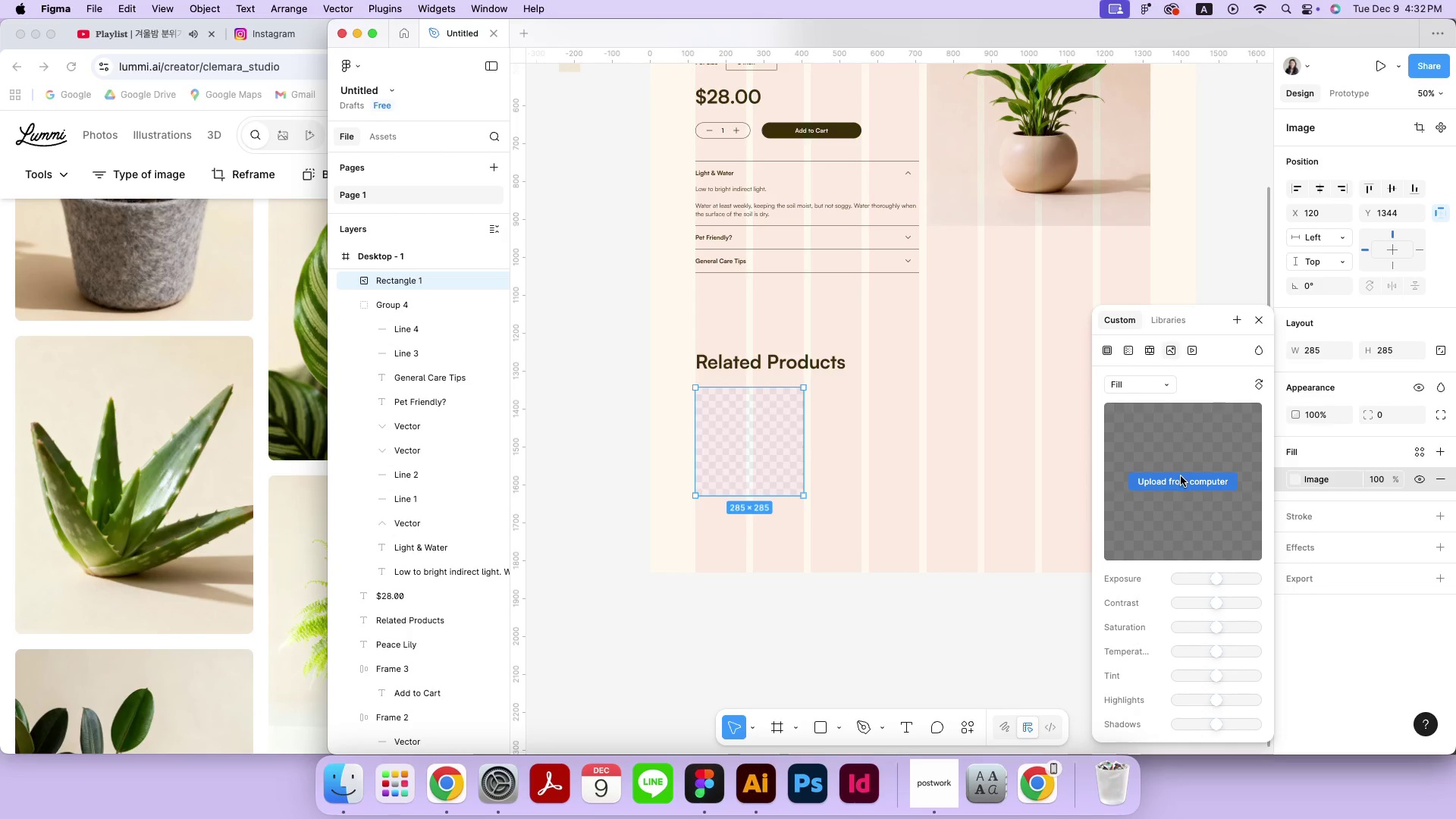 
left_click([1181, 480])
 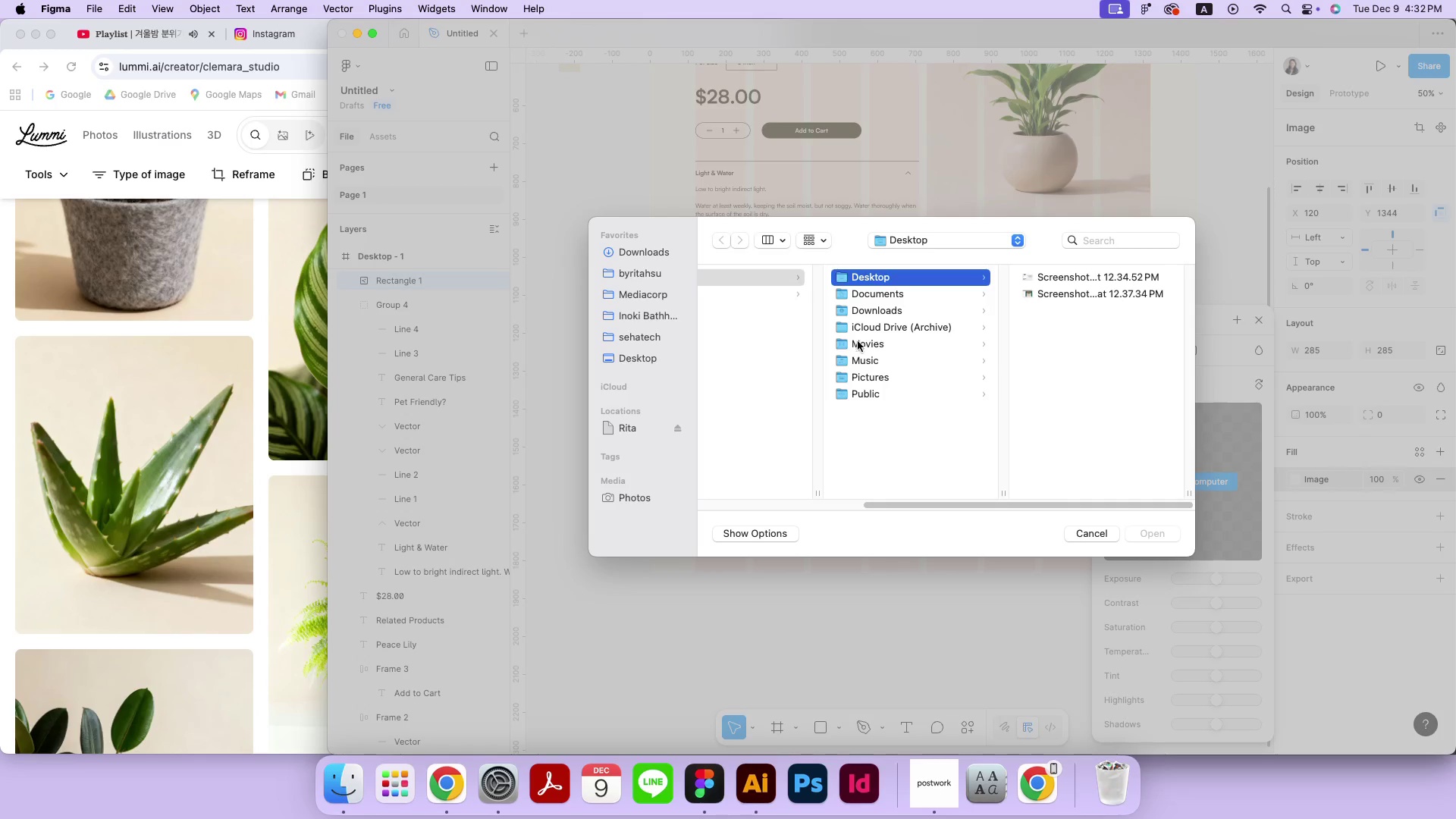 
left_click([616, 250])
 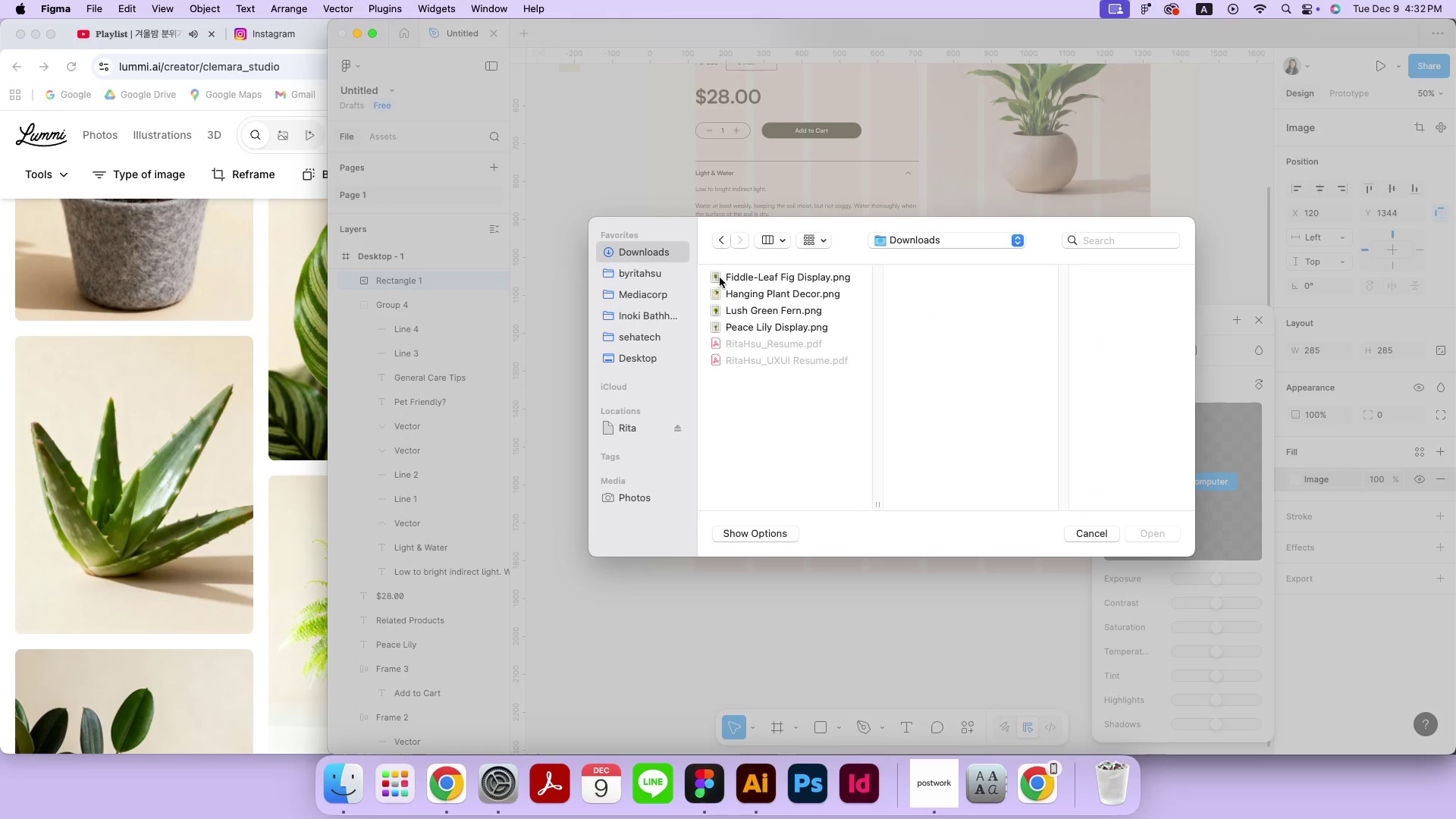 
left_click([734, 280])
 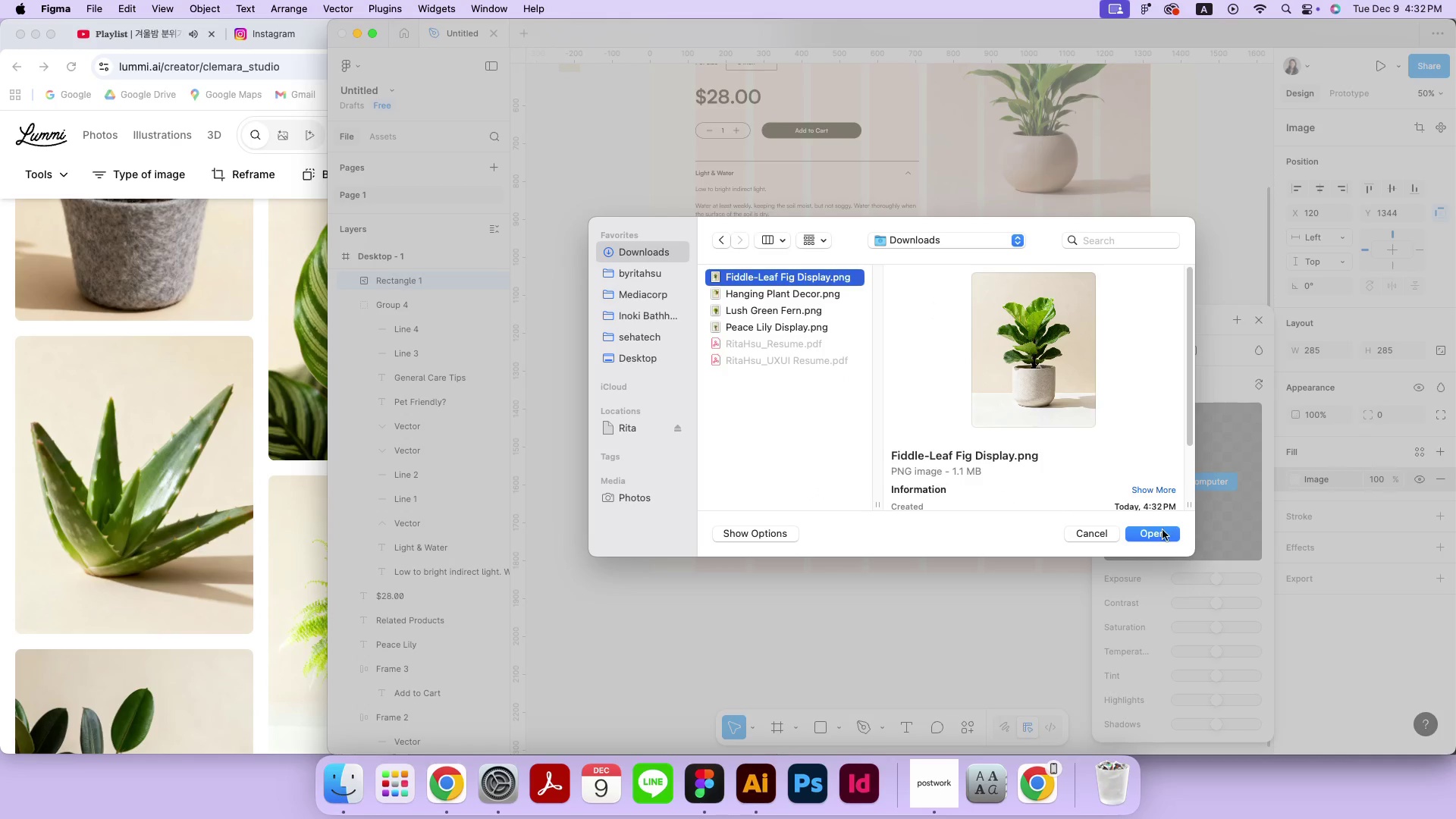 
left_click([1160, 531])
 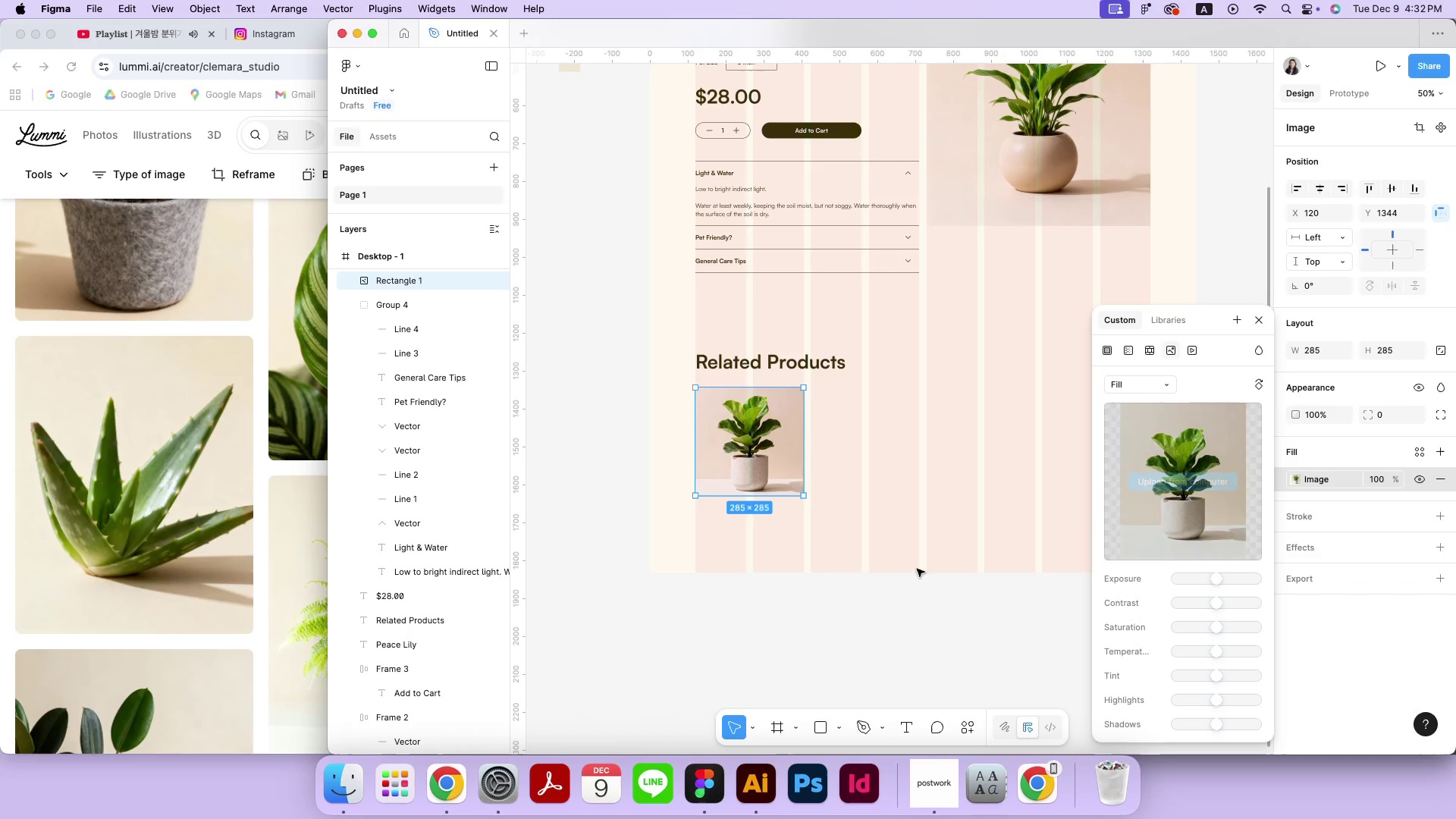 
left_click([917, 646])
 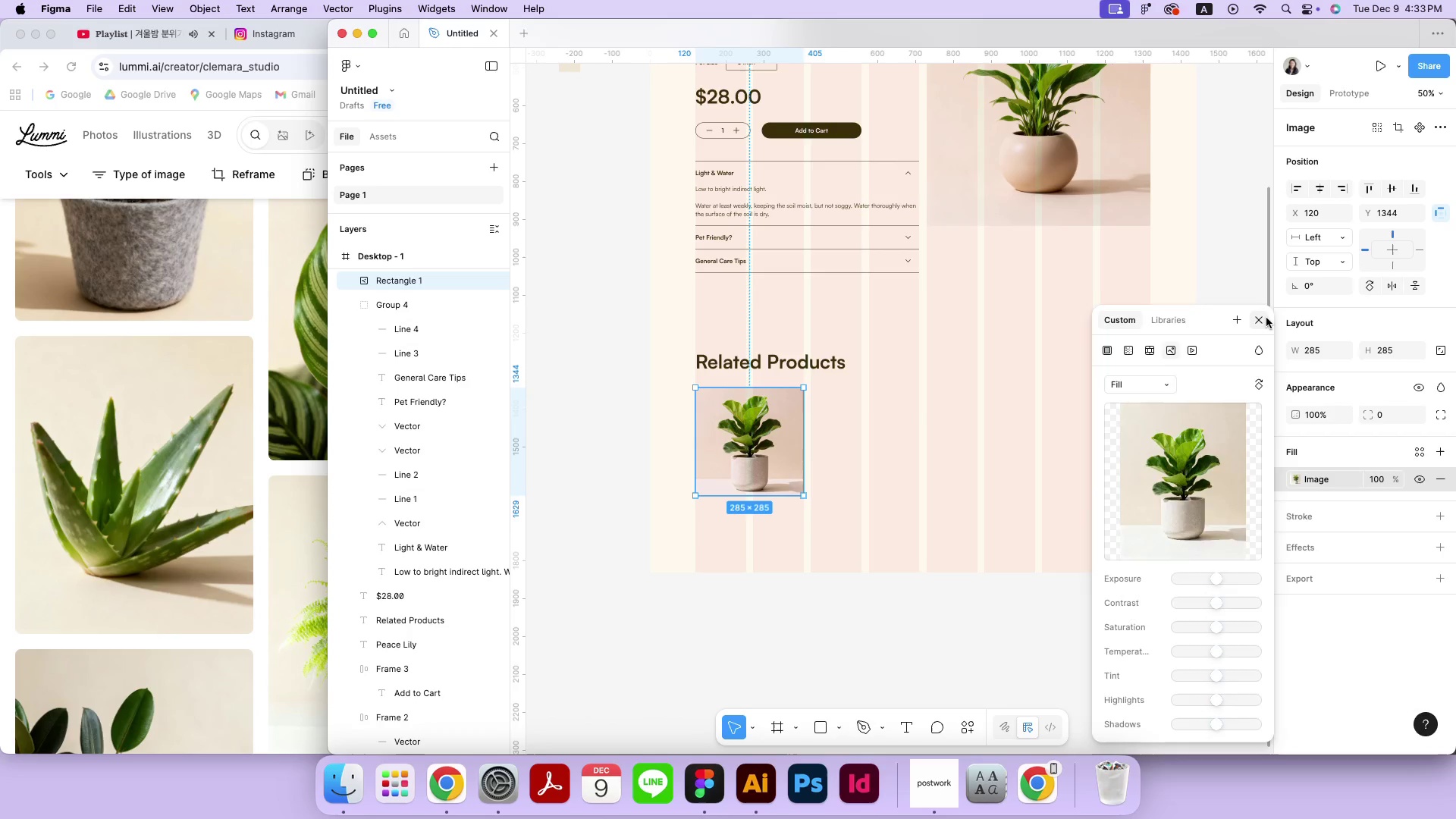 
double_click([1019, 413])
 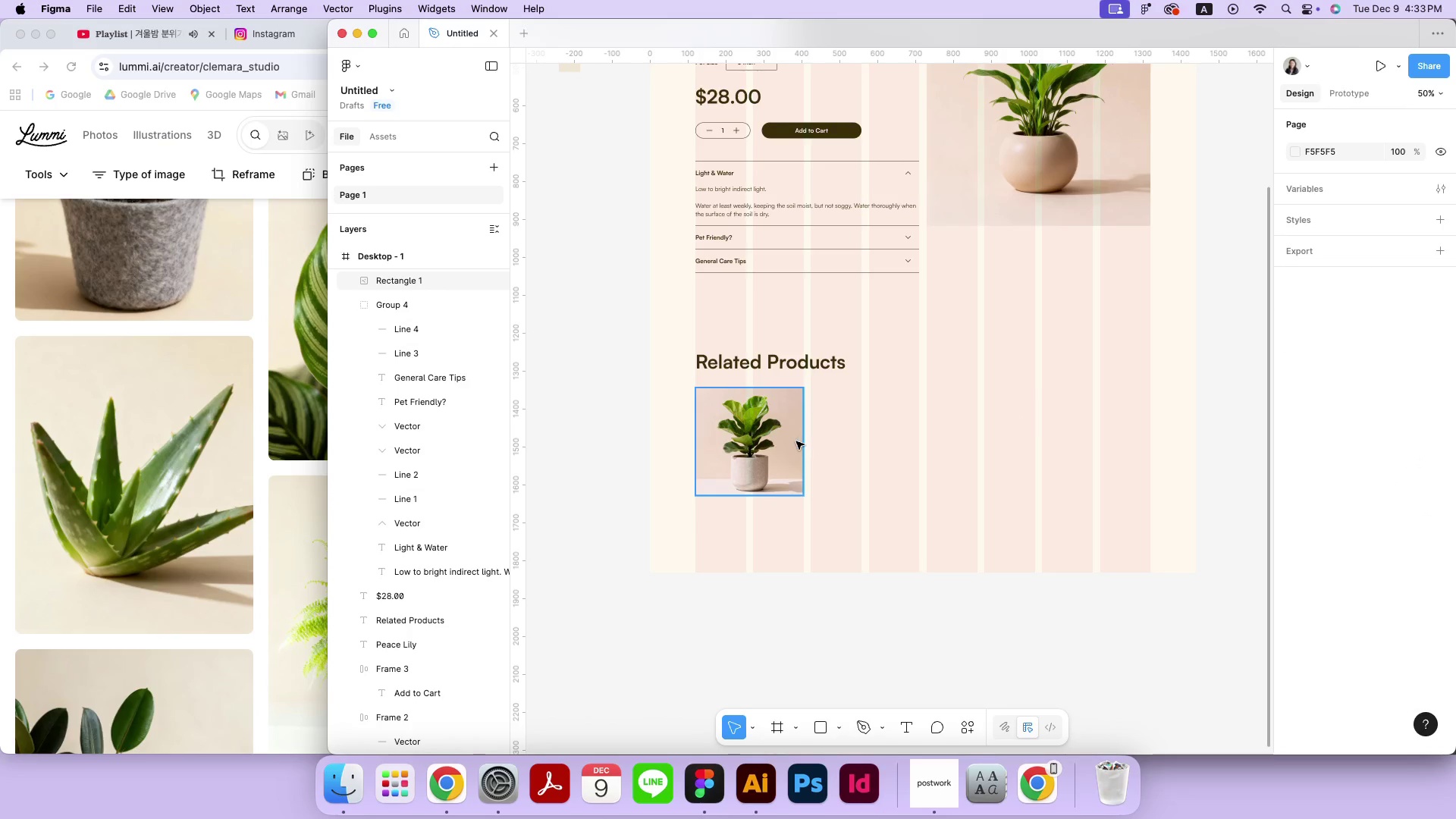 
left_click_drag(start_coordinate=[795, 441], to_coordinate=[909, 441])
 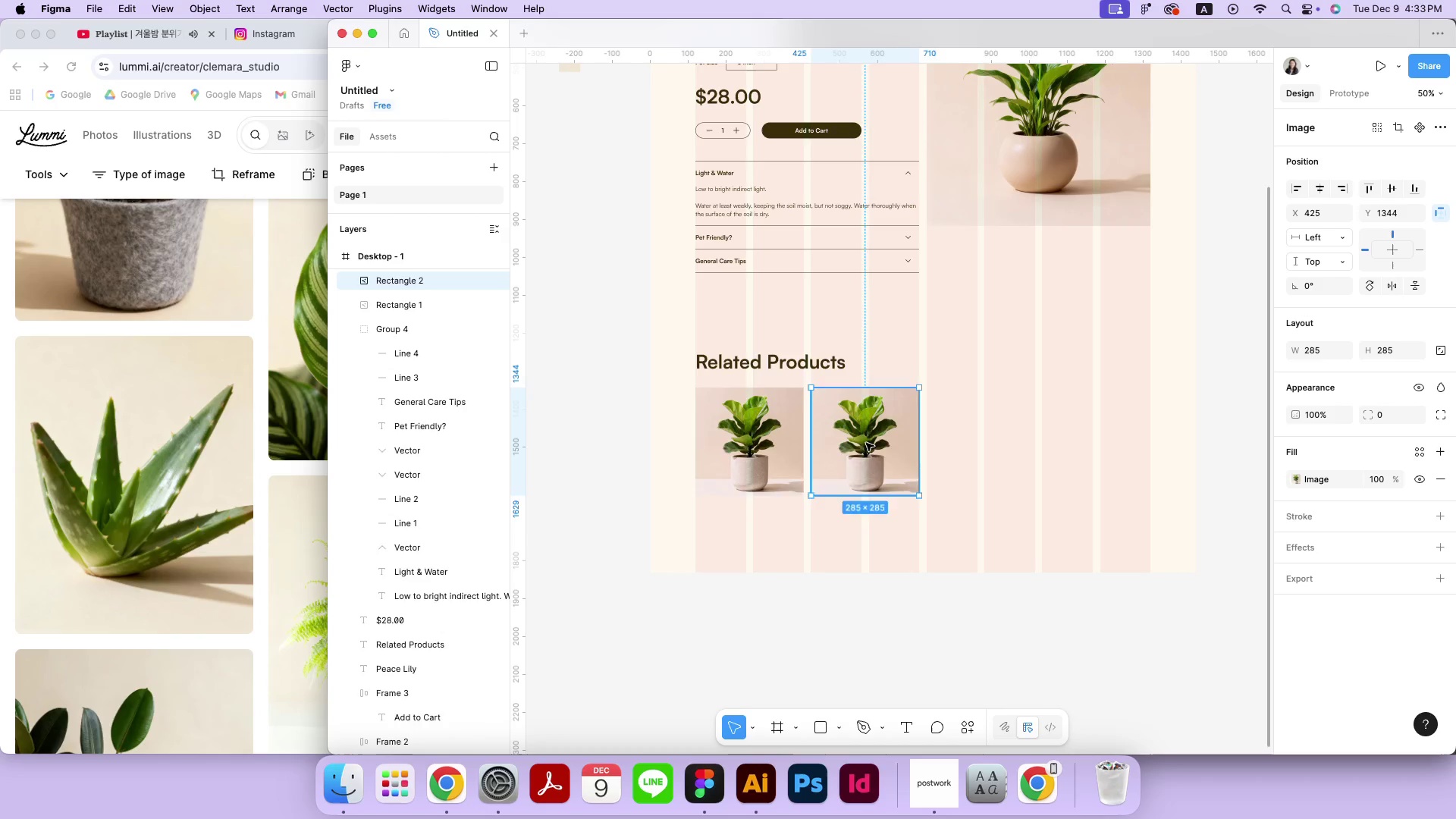 
hold_key(key=OptionLeft, duration=2.48)
 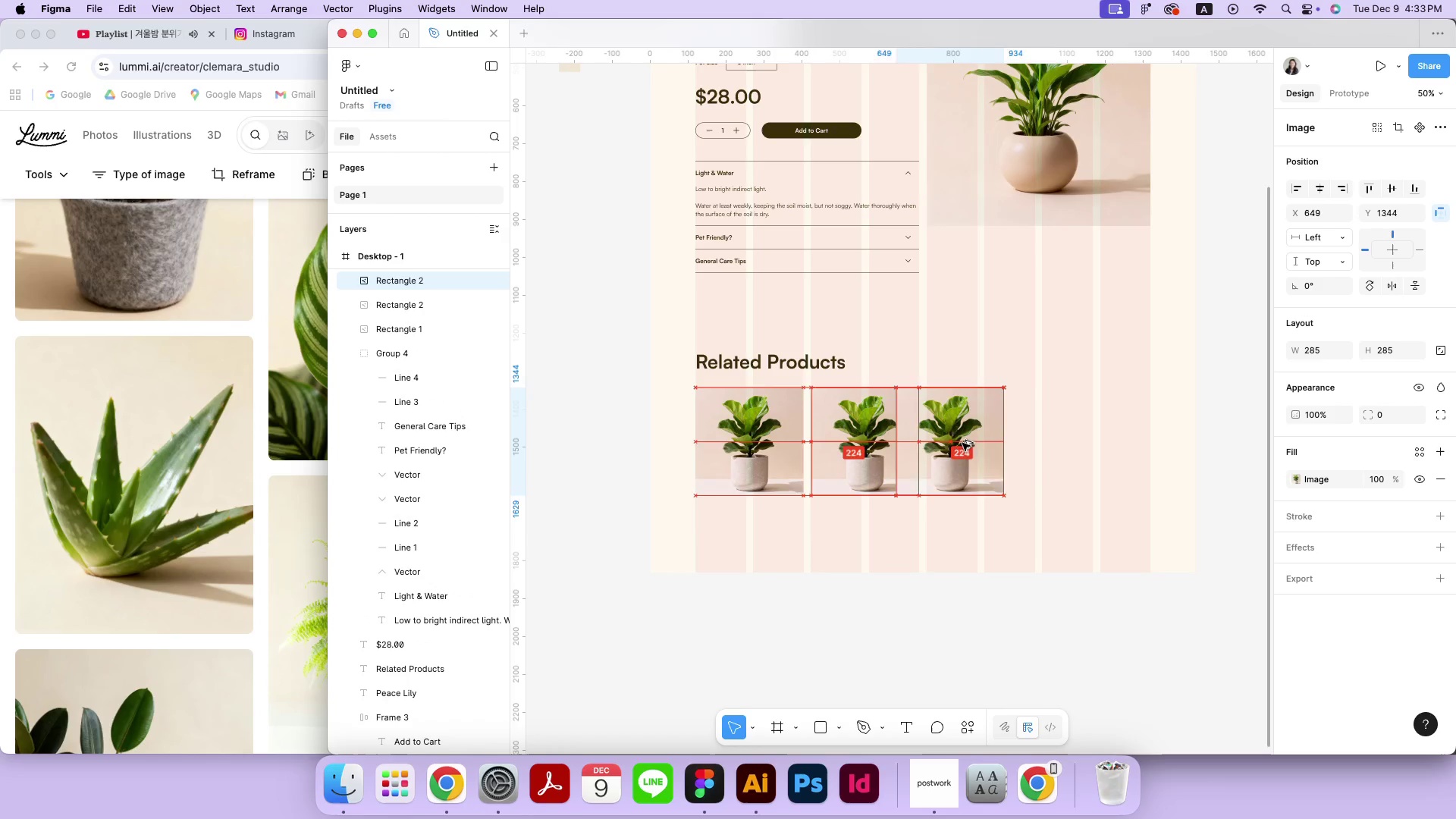 
hold_key(key=ShiftLeft, duration=2.3)
 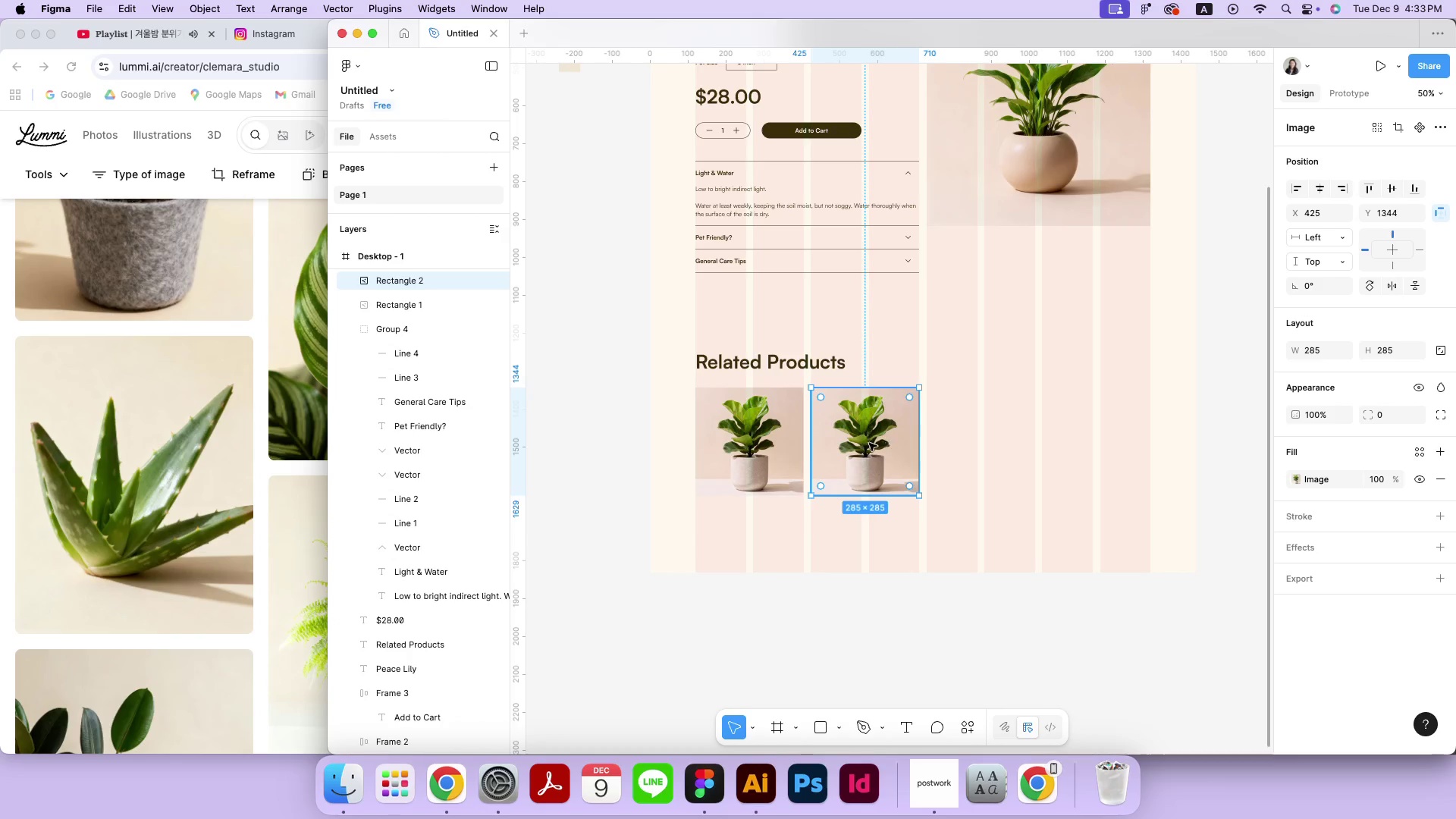 
left_click_drag(start_coordinate=[866, 443], to_coordinate=[981, 444])
 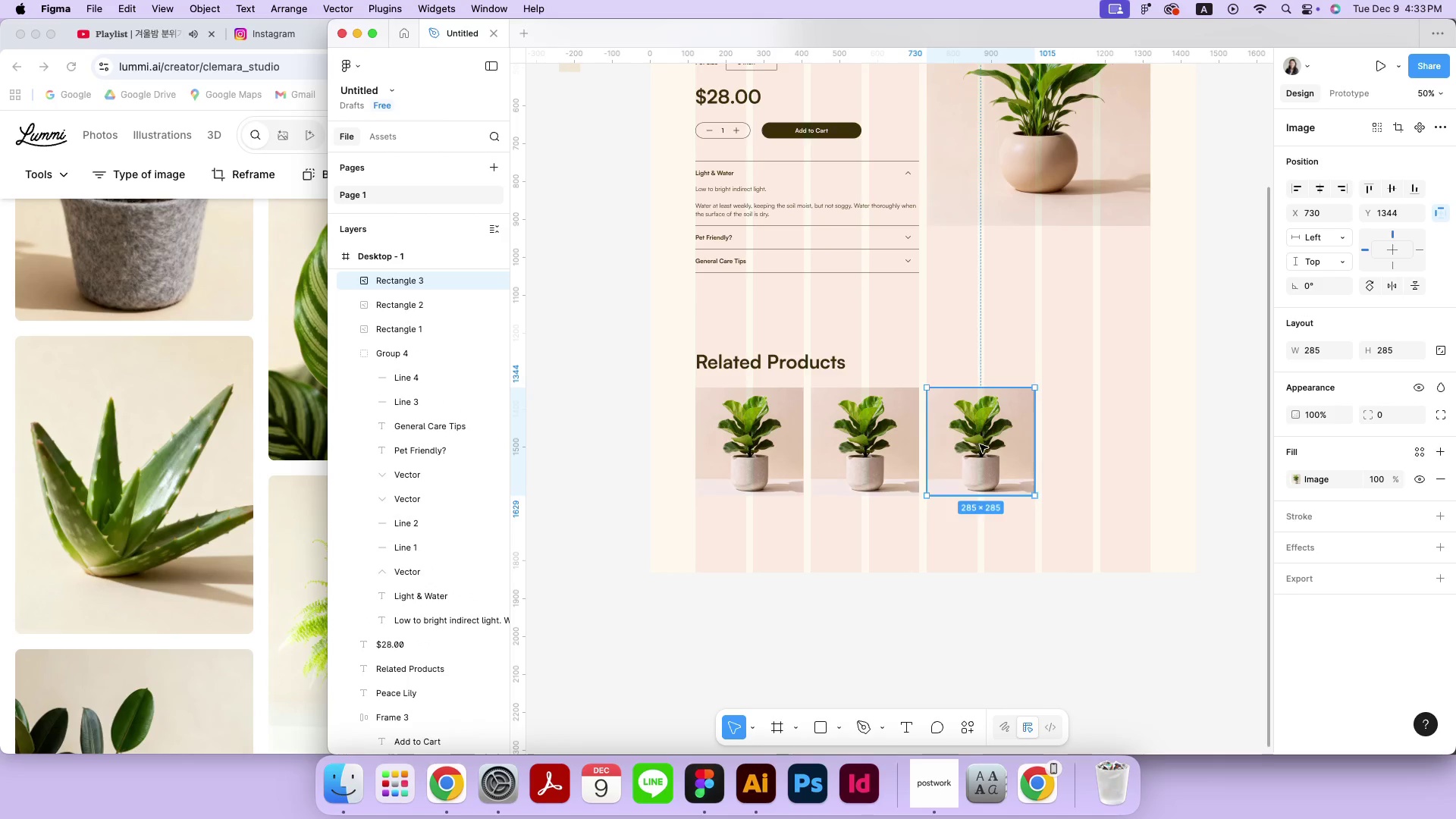 
hold_key(key=OptionLeft, duration=1.51)
 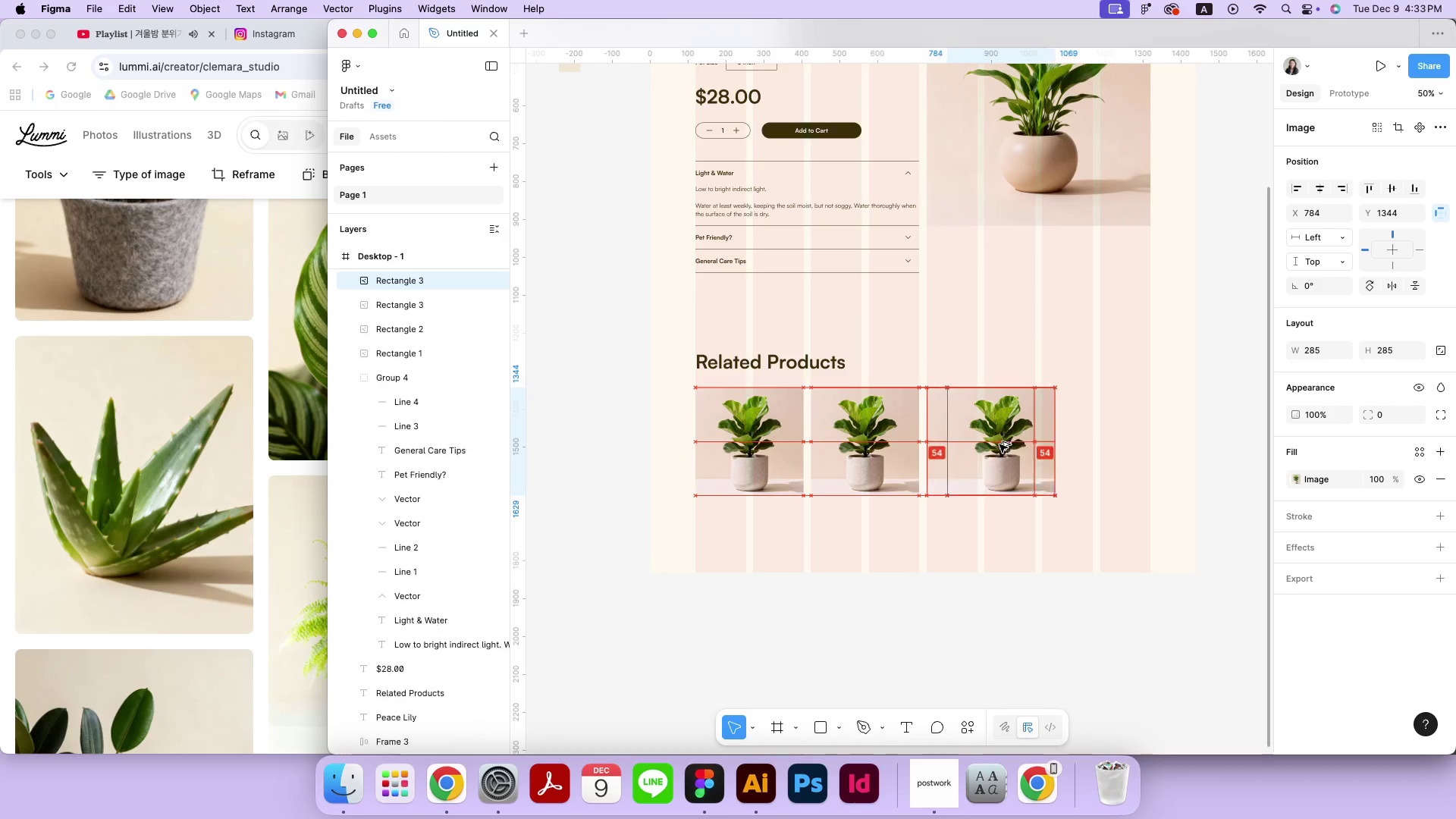 
hold_key(key=ShiftLeft, duration=1.35)
 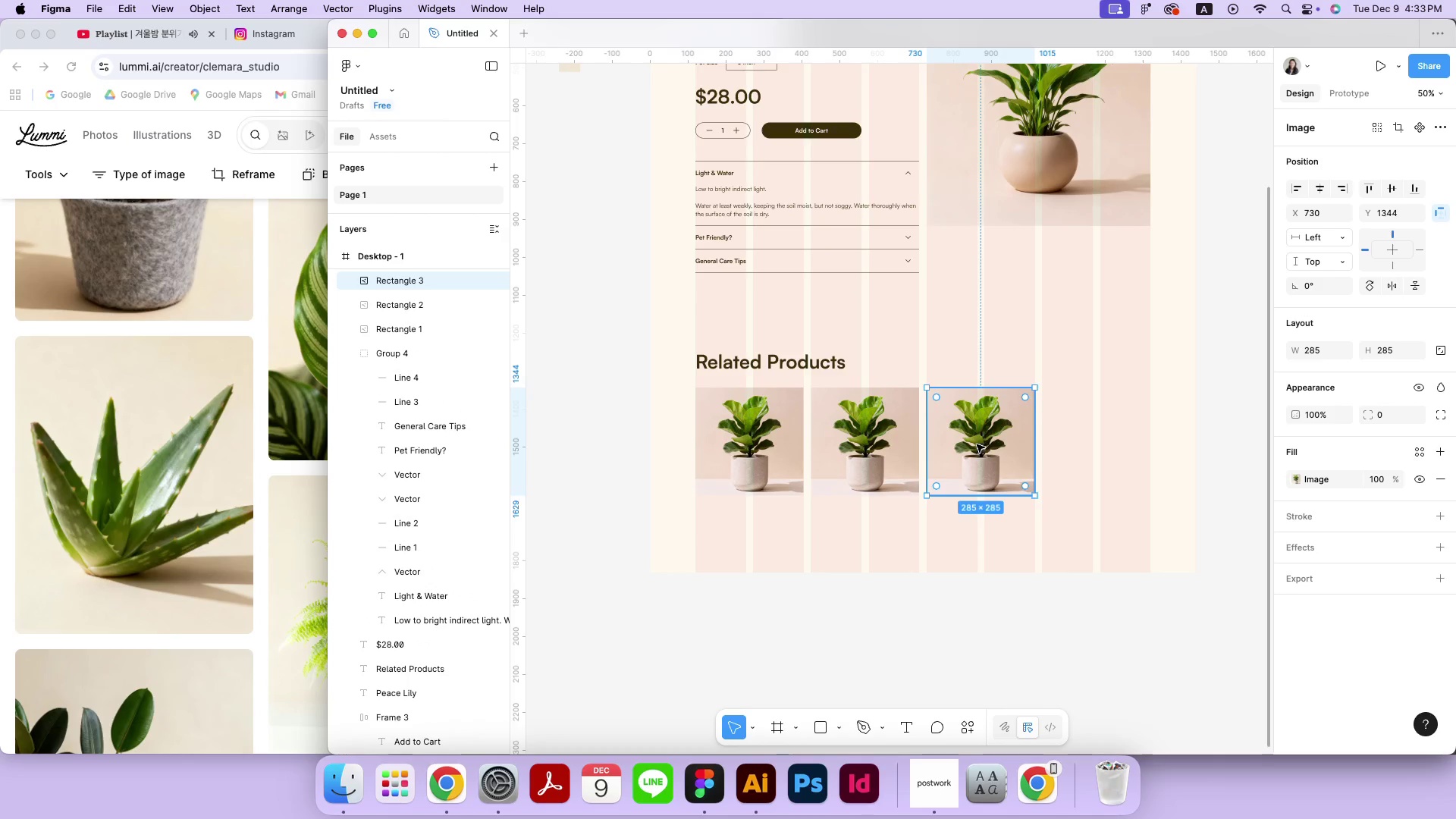 
left_click_drag(start_coordinate=[977, 444], to_coordinate=[1095, 445])
 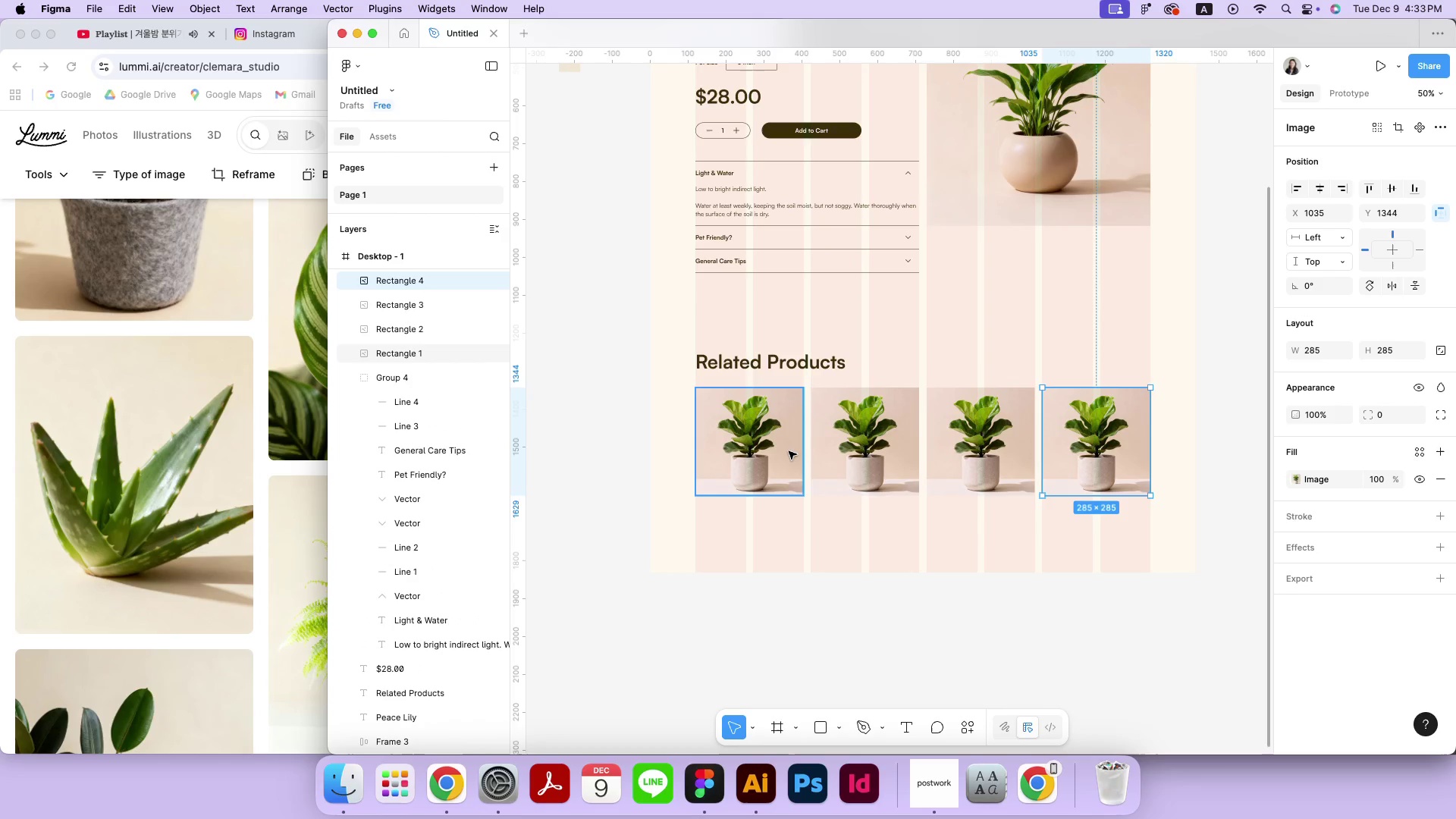 
hold_key(key=OptionLeft, duration=1.96)
 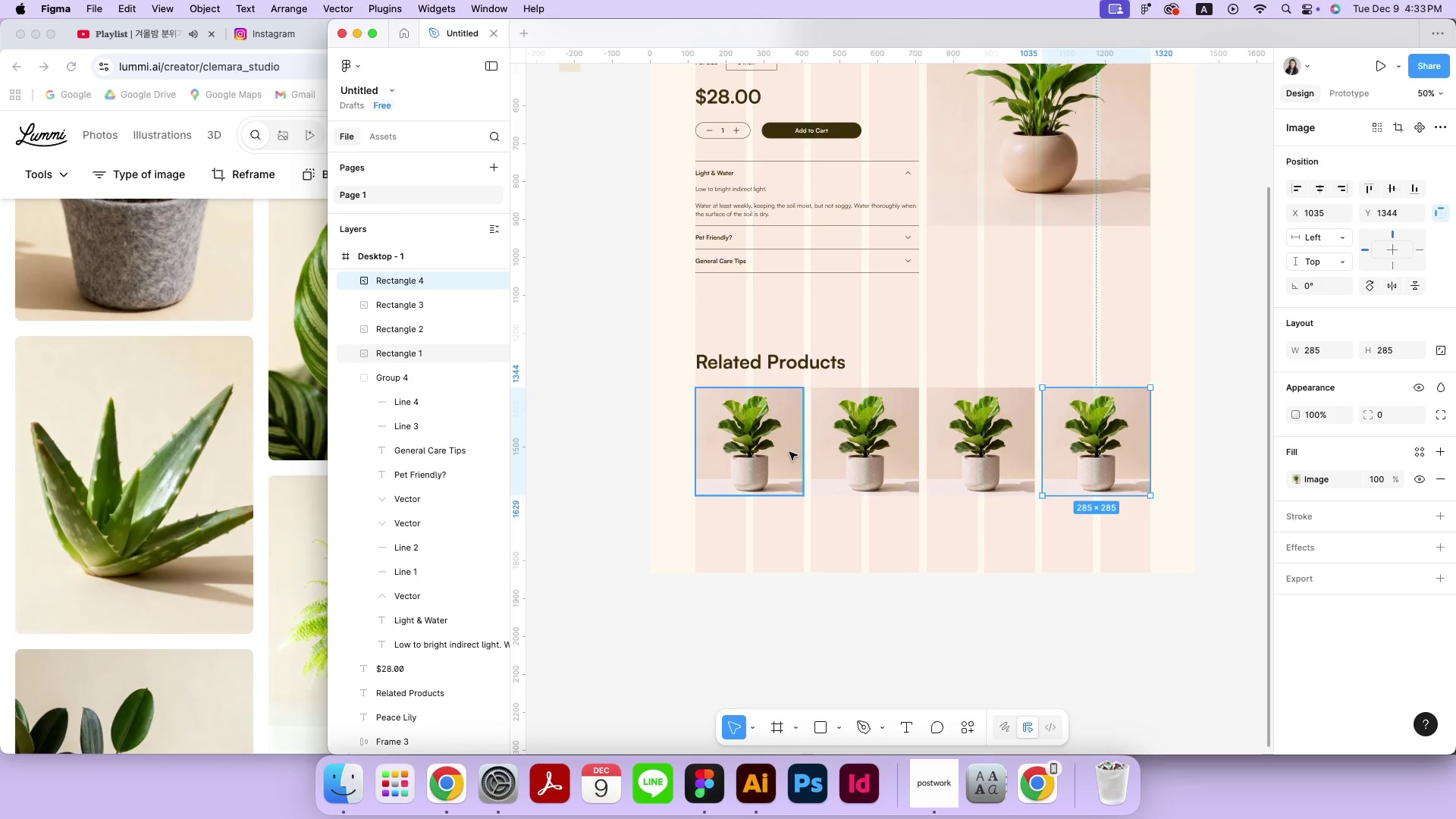 
hold_key(key=ShiftLeft, duration=1.79)
 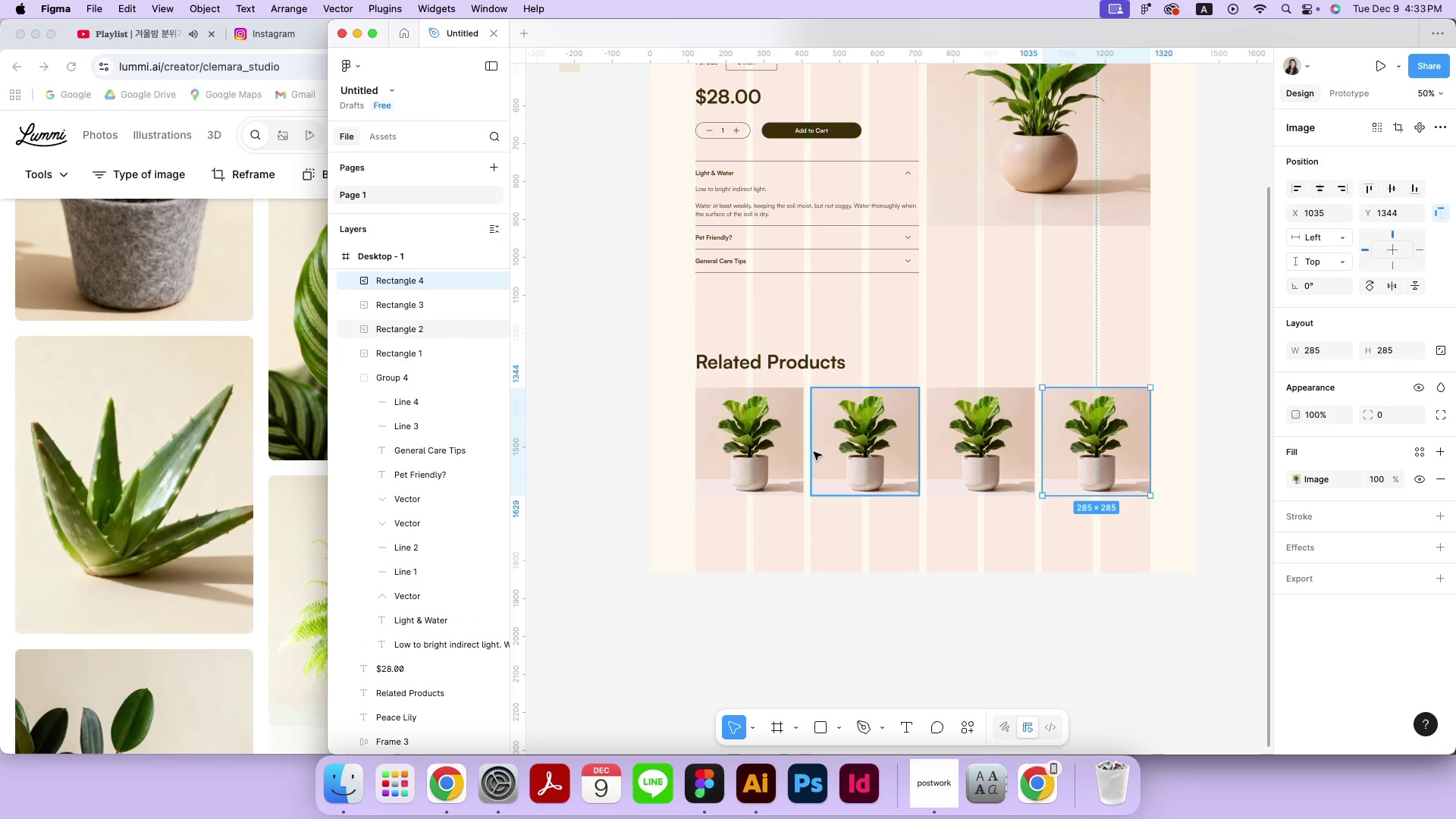 
left_click([814, 452])
 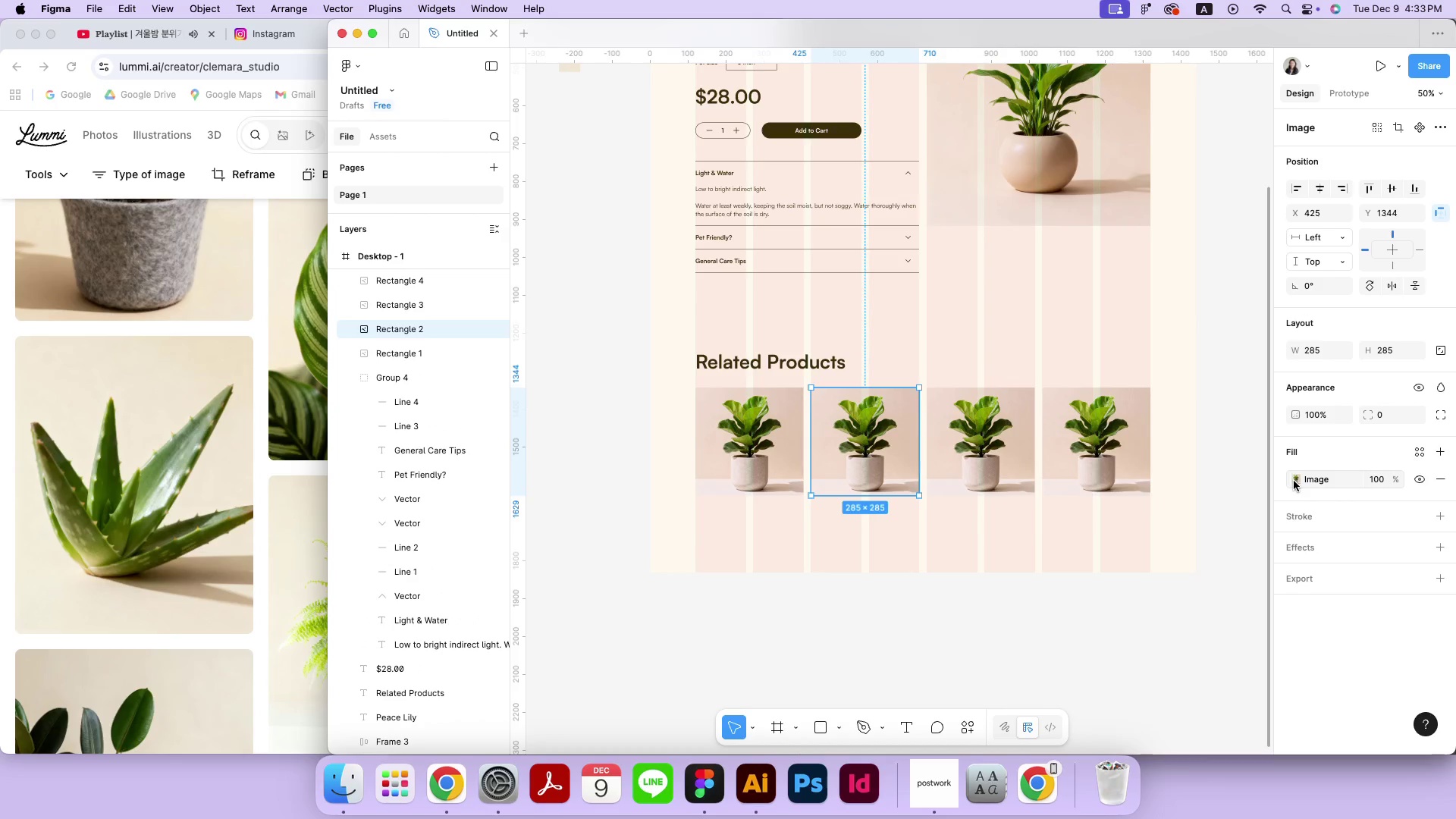 
double_click([1174, 479])
 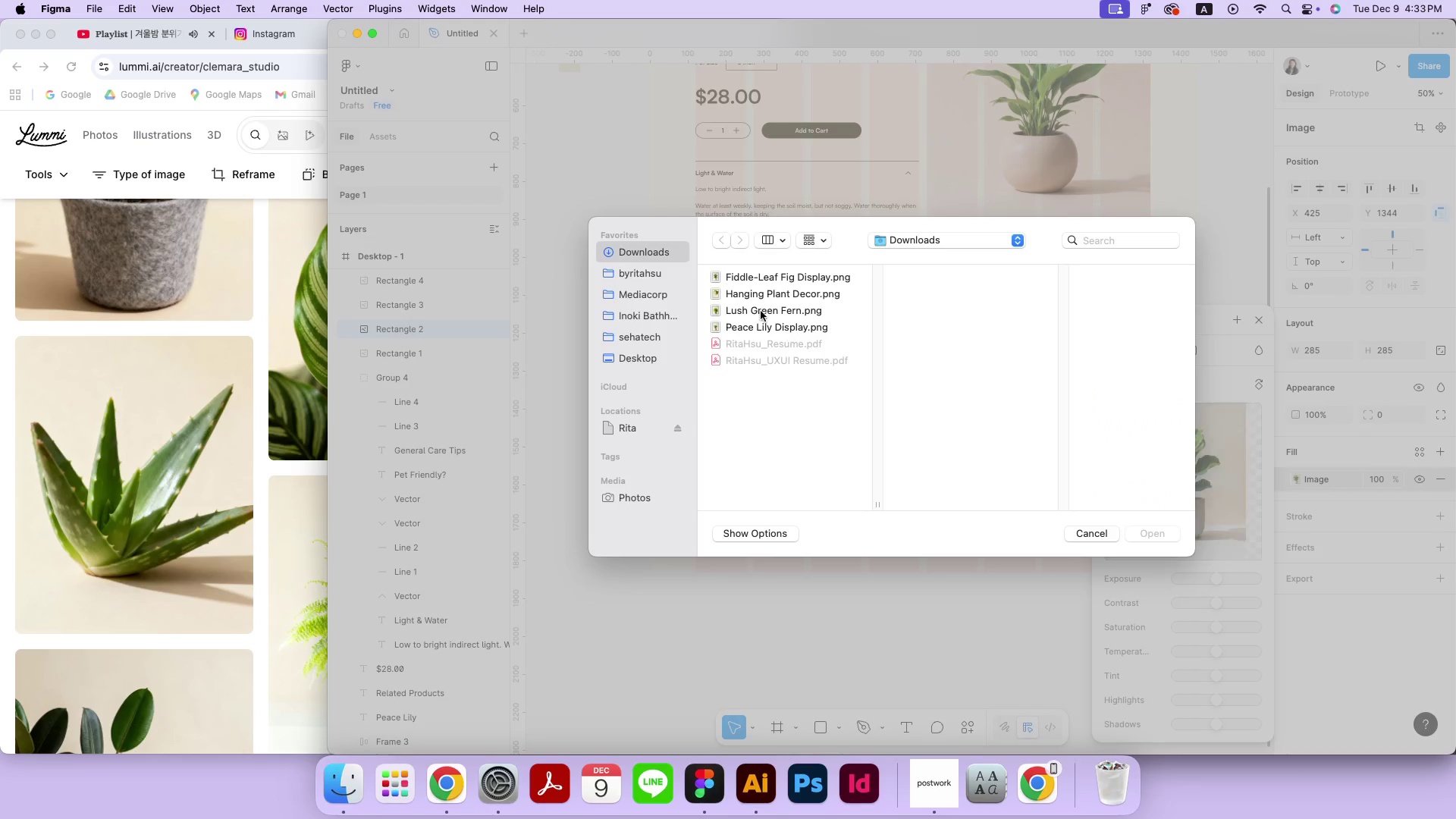 
left_click([753, 293])
 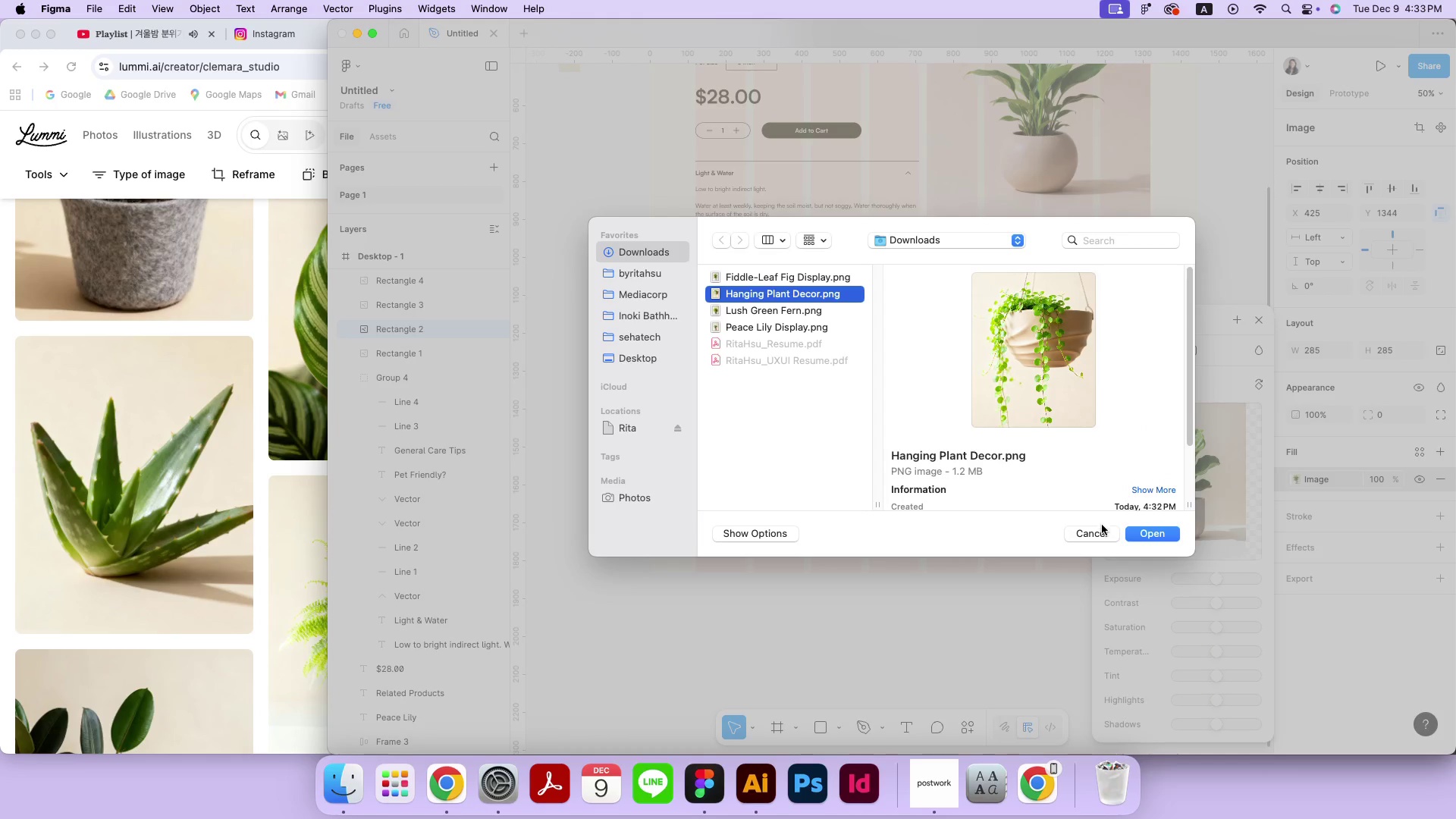 
left_click([1158, 533])
 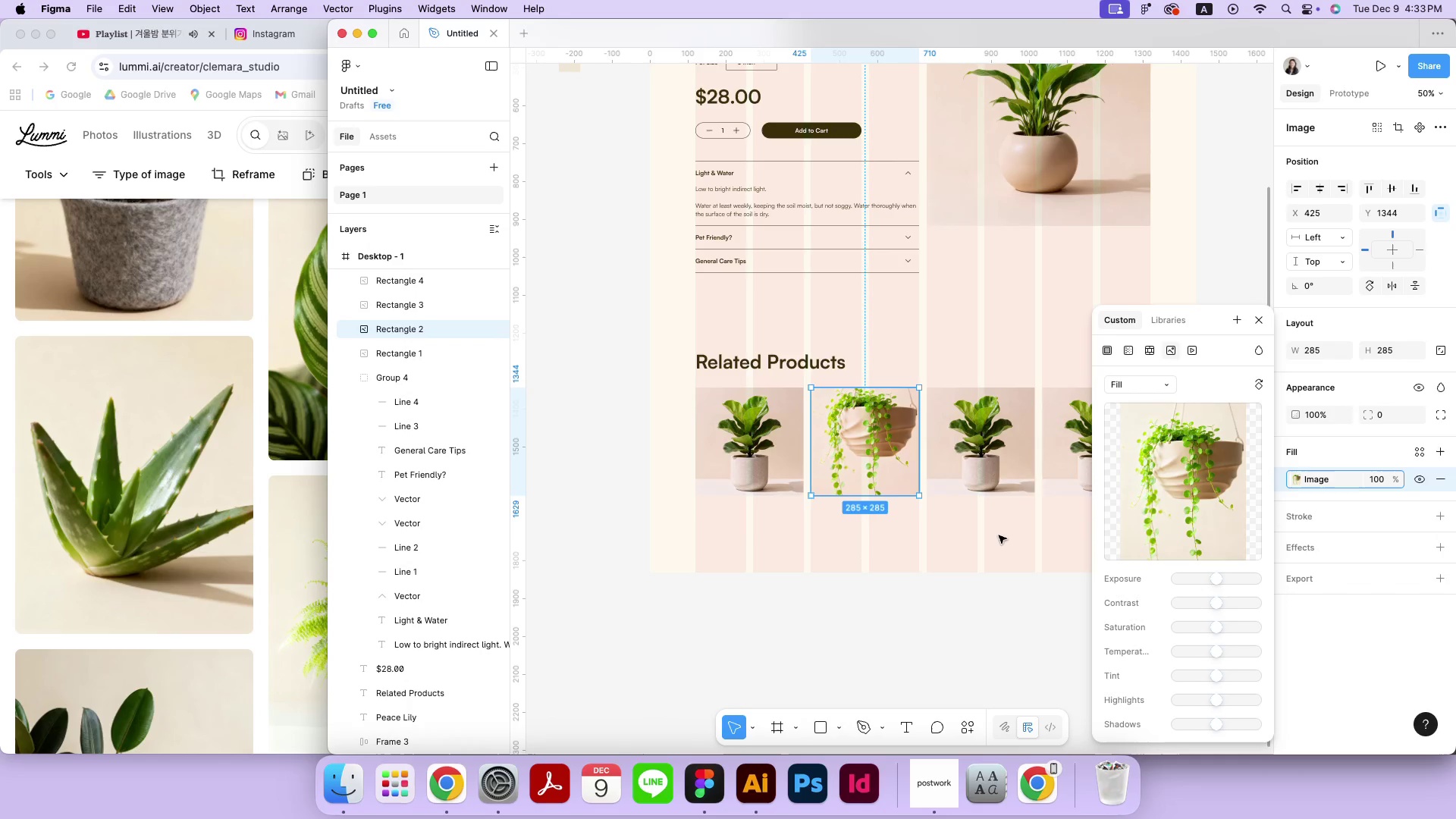 
double_click([999, 450])
 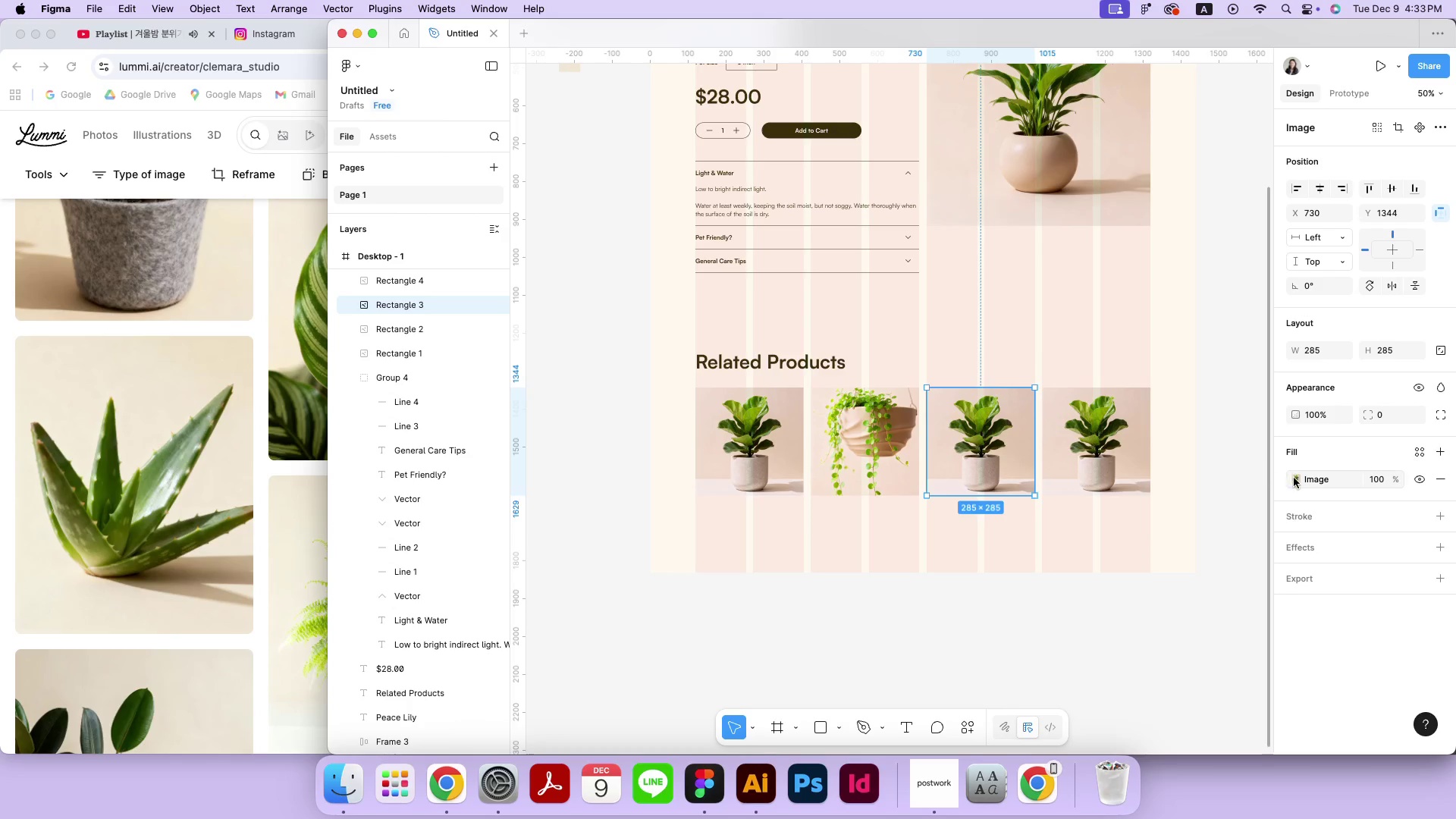 
left_click([1301, 482])
 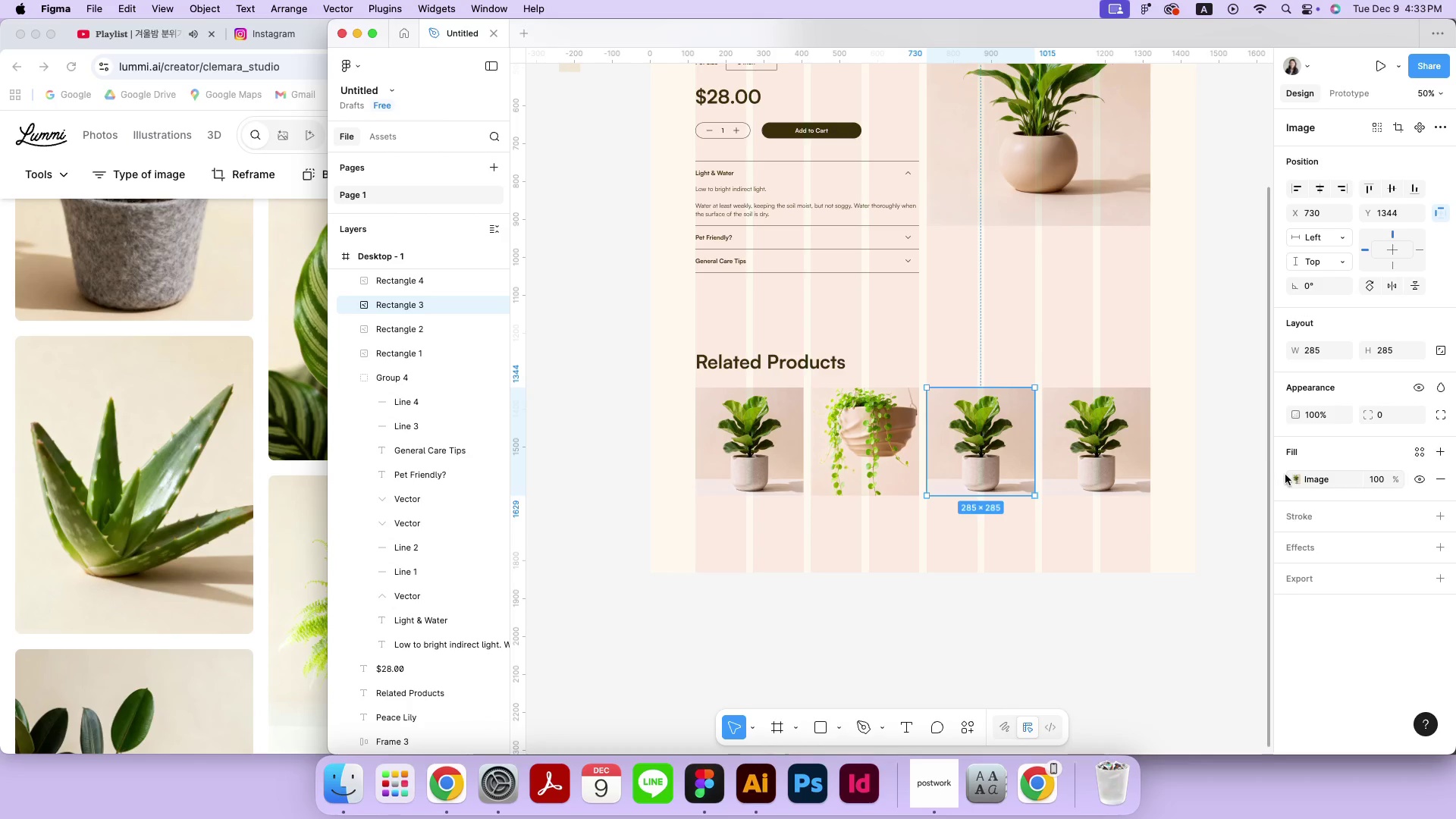 
left_click([1303, 480])
 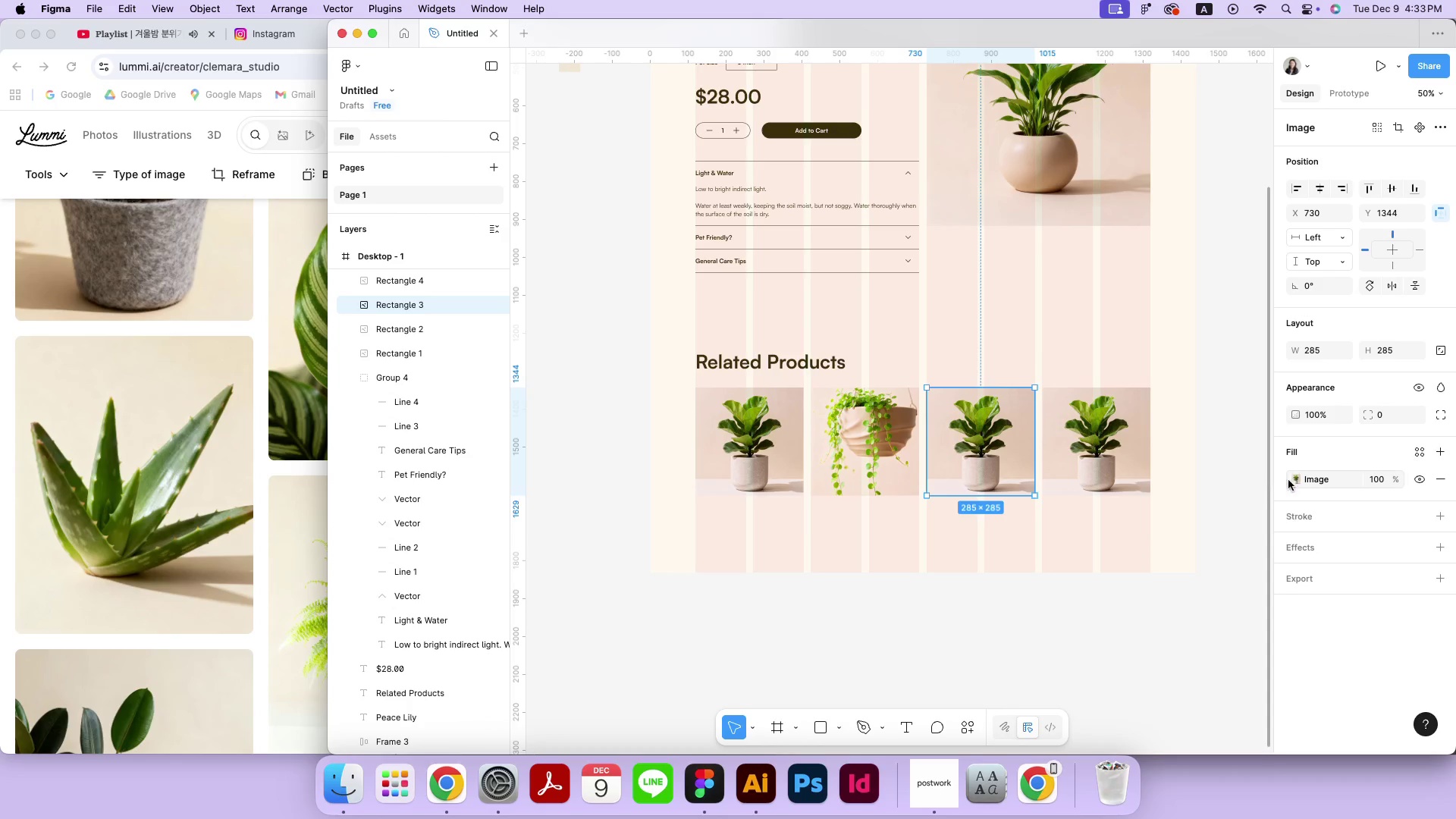 
left_click([1297, 482])
 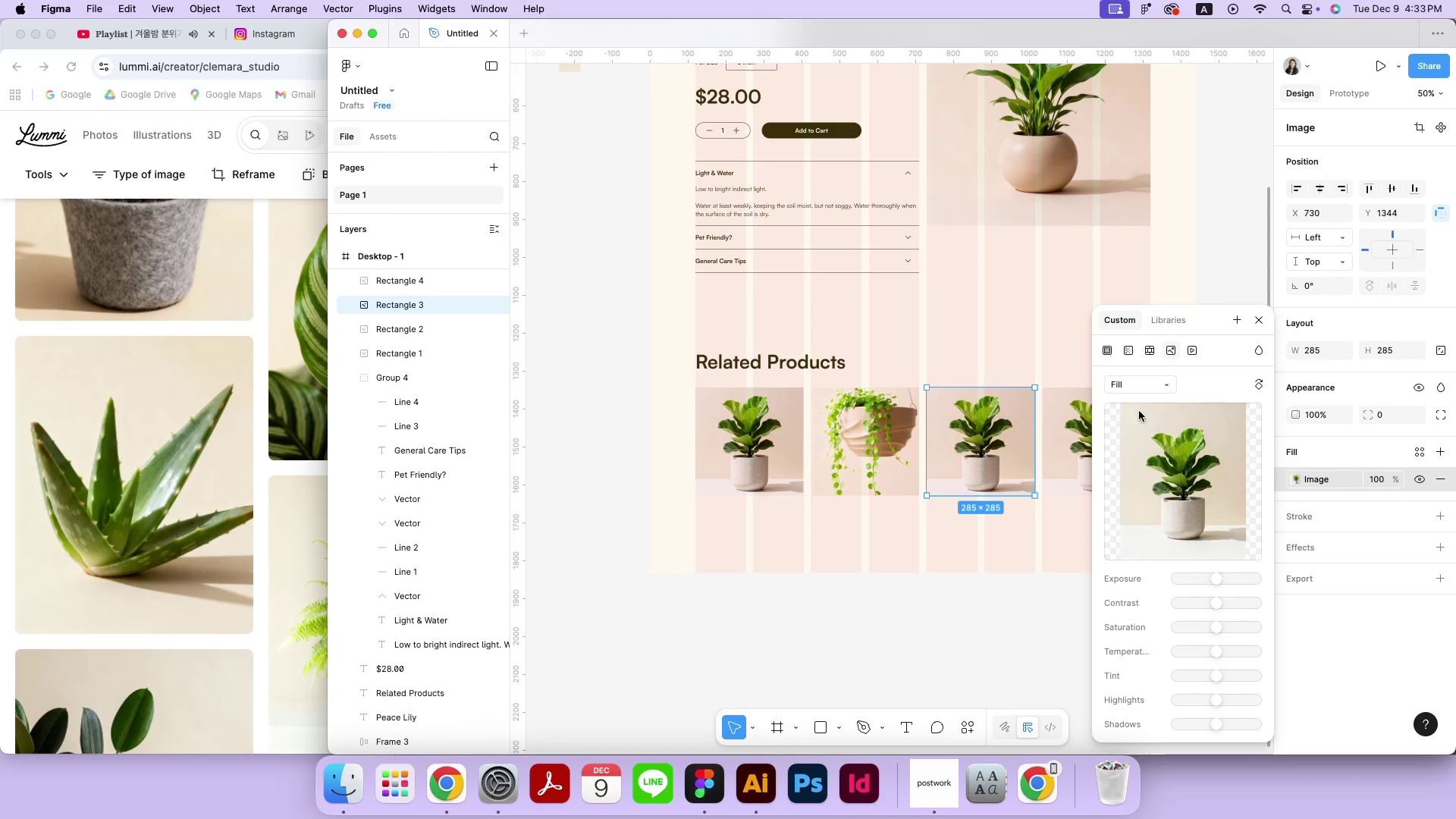 
left_click([1159, 478])
 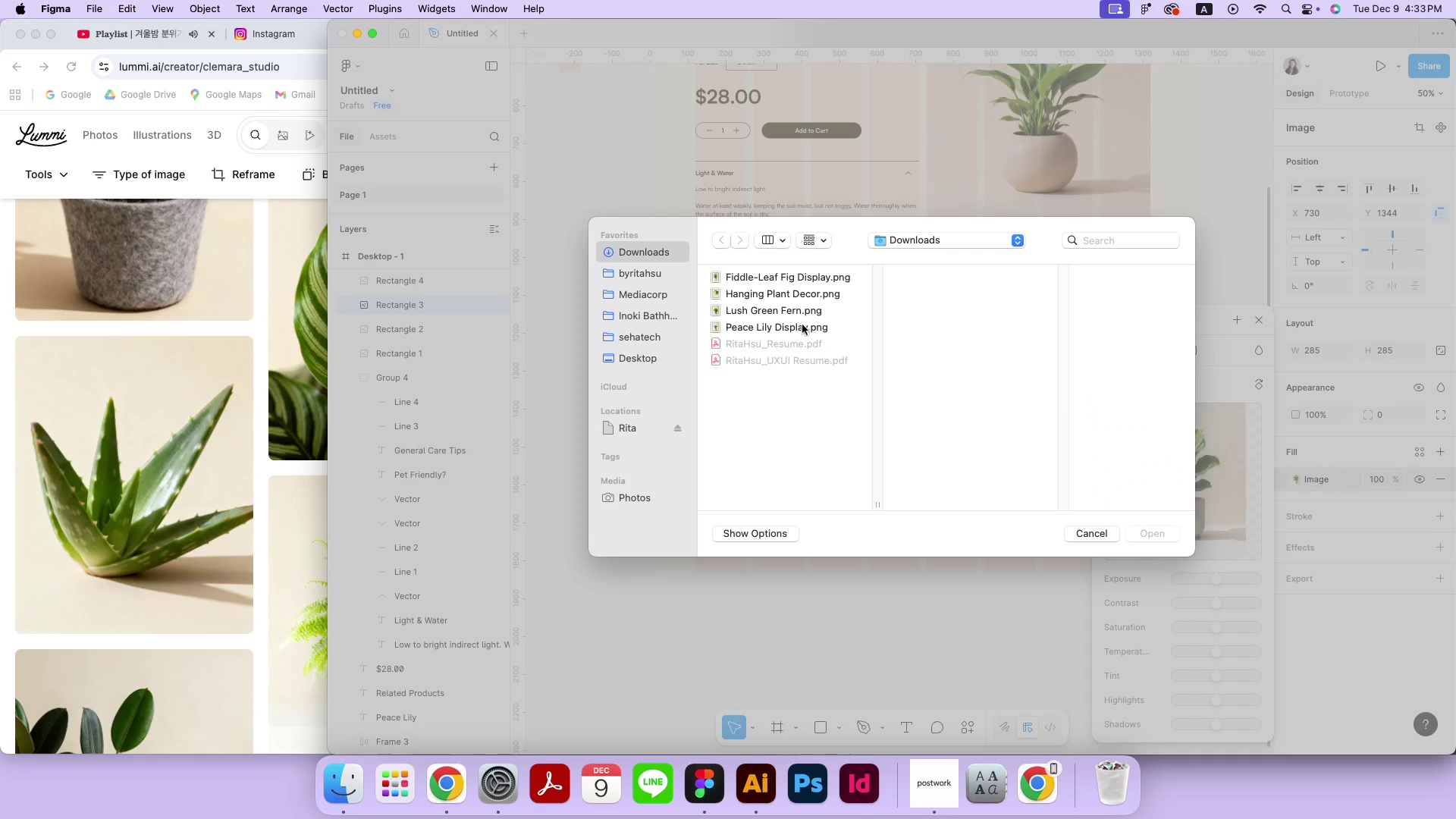 
left_click([802, 315])
 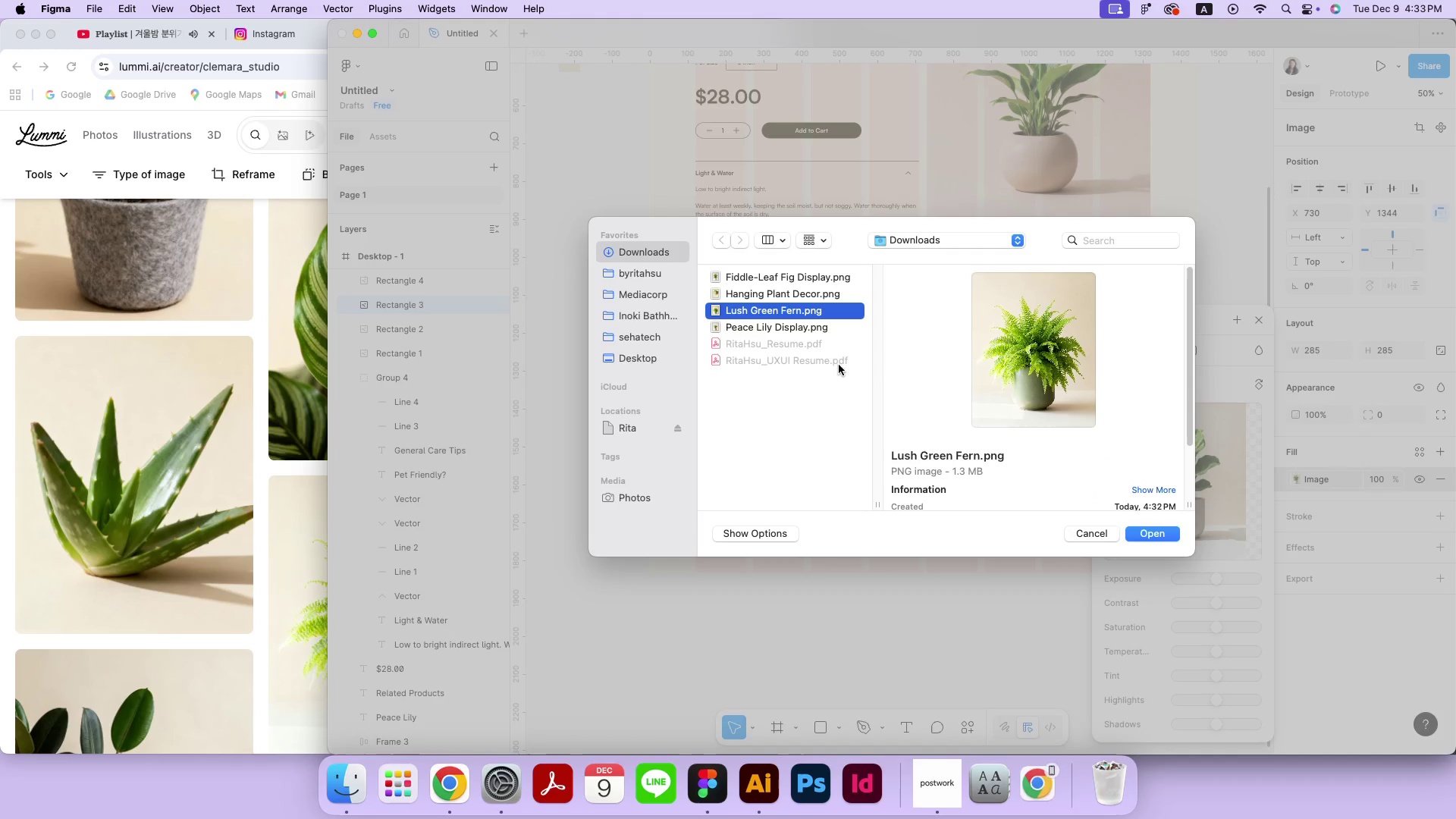 
left_click([812, 328])
 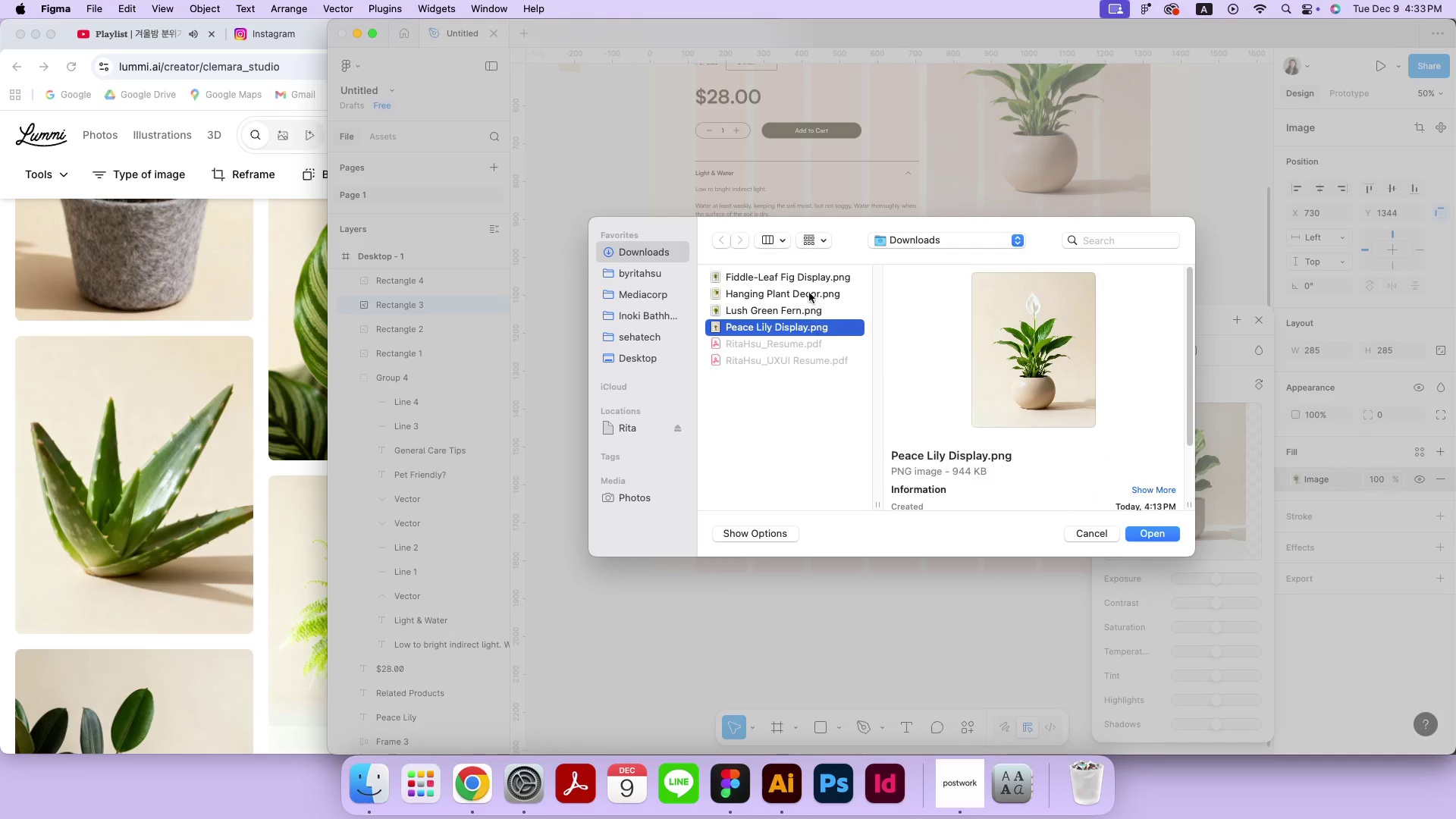 
left_click([810, 280])
 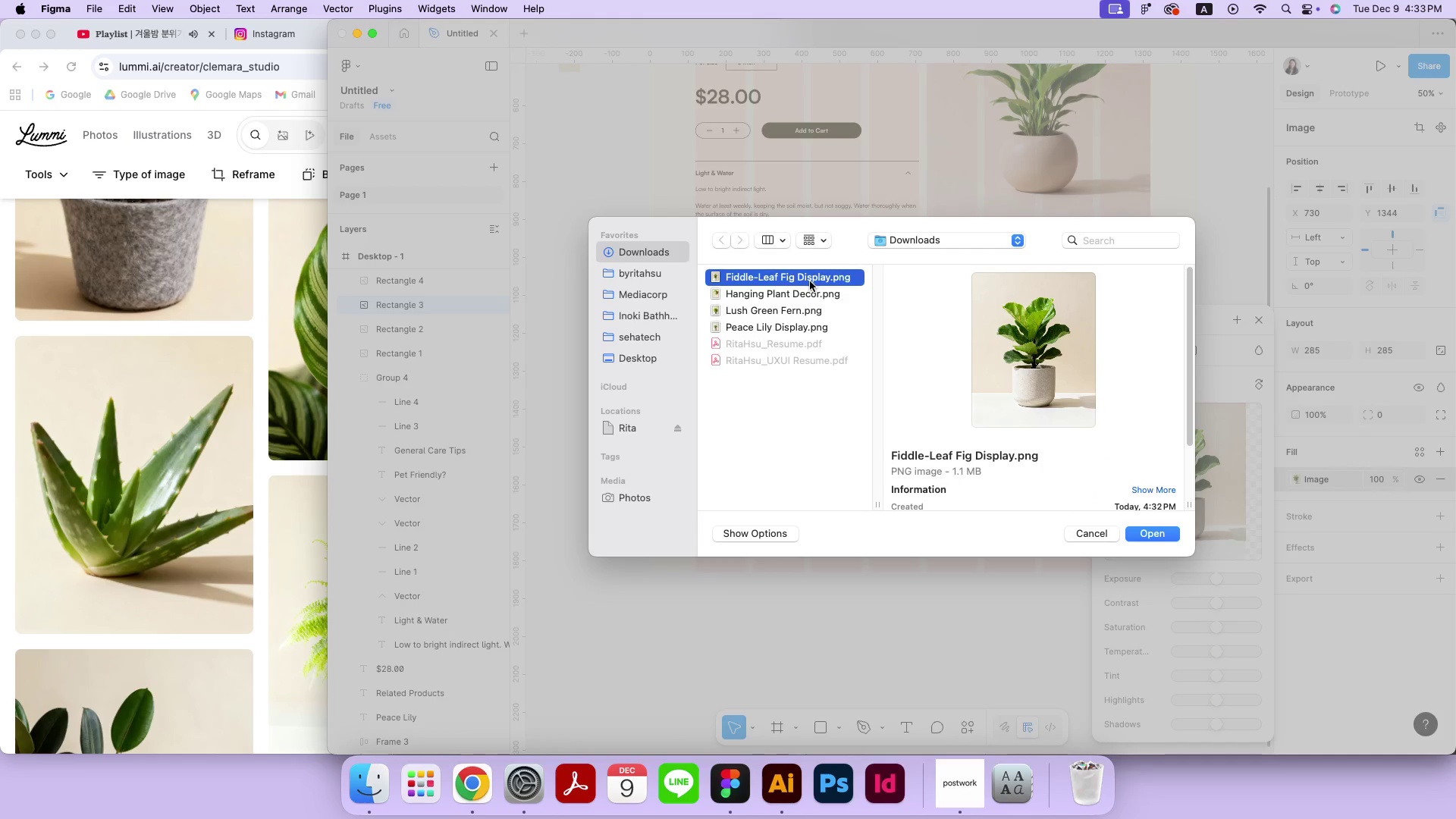 
left_click([798, 326])
 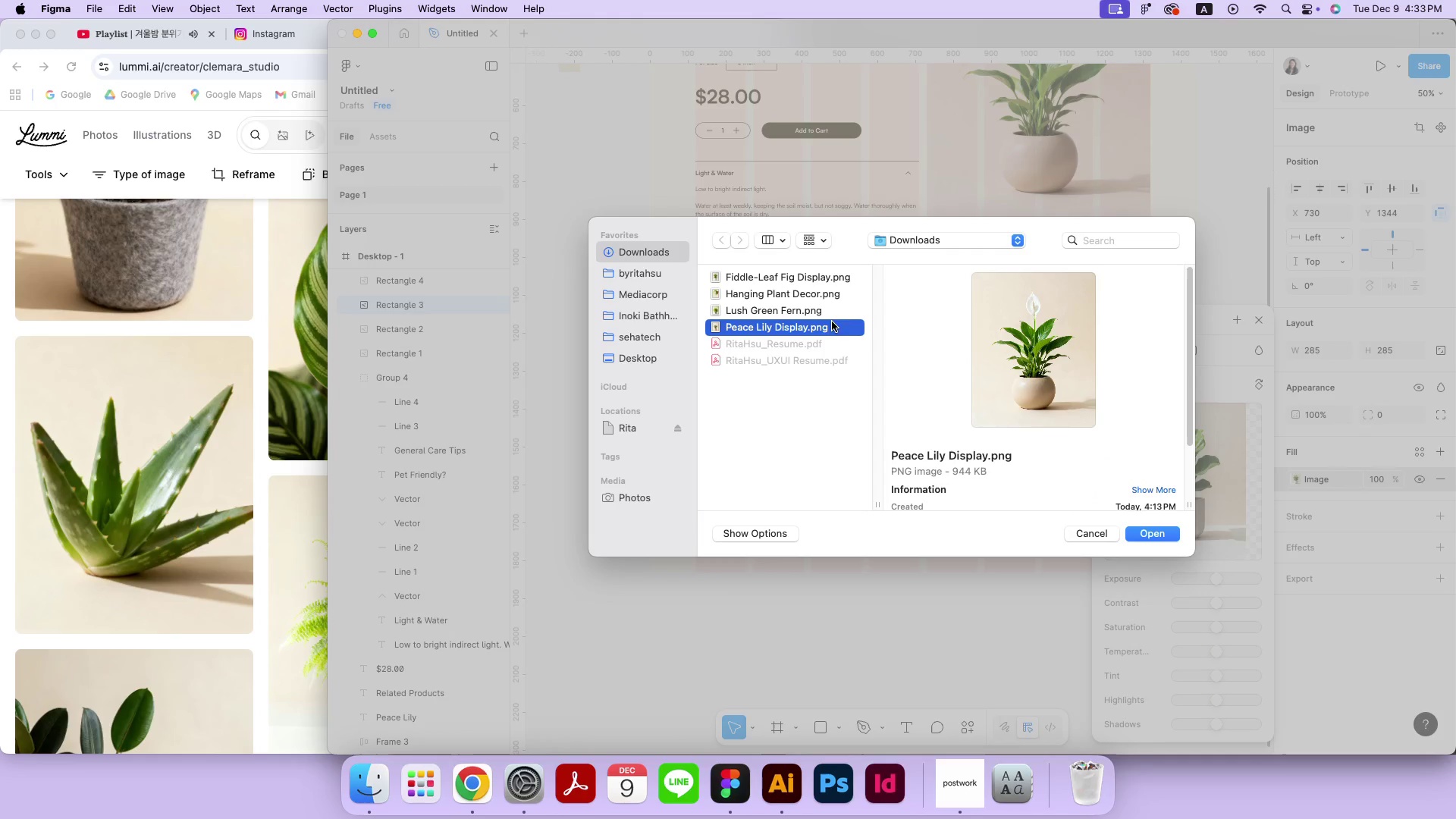 
left_click([830, 315])
 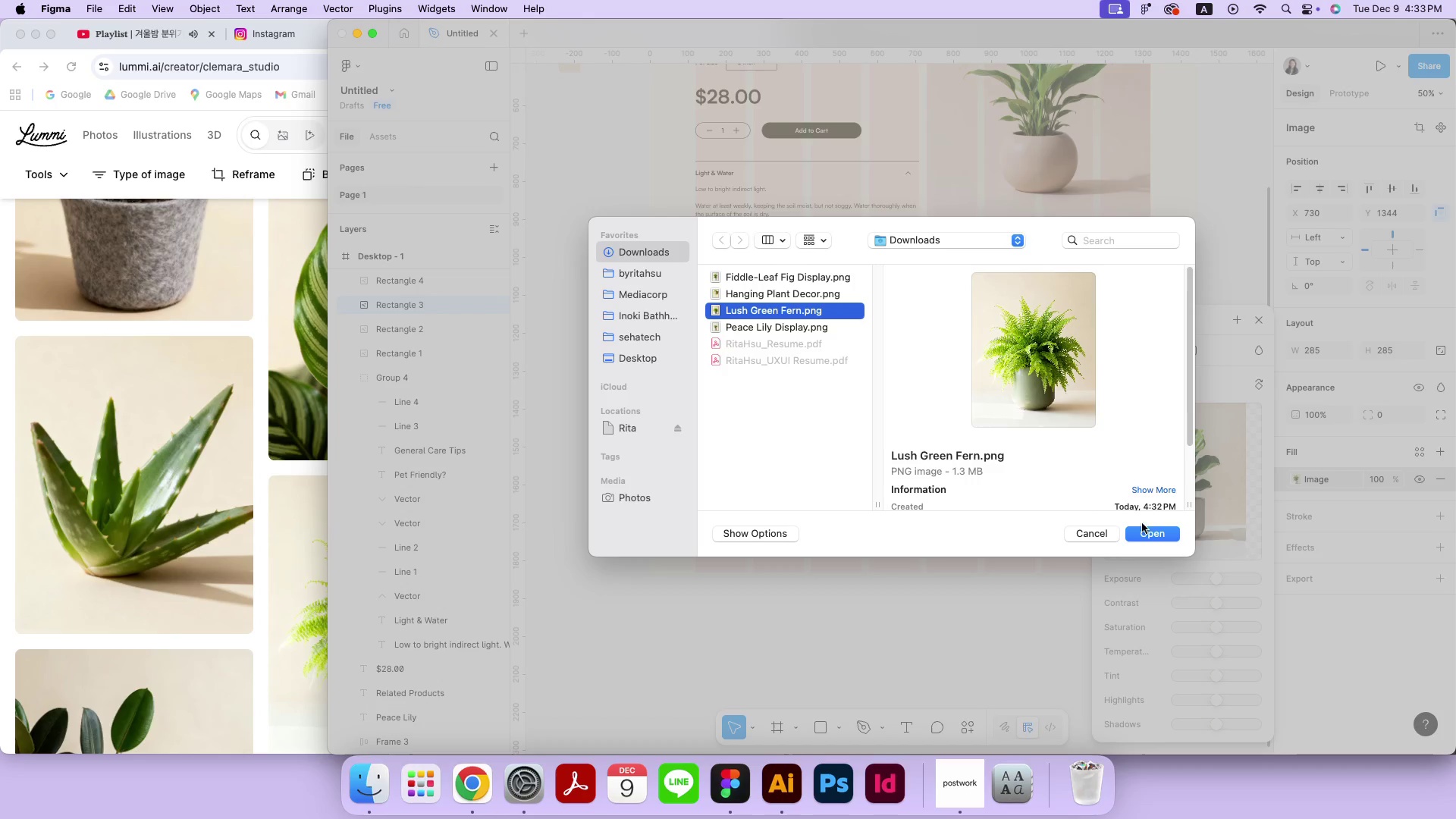 
left_click([1145, 533])
 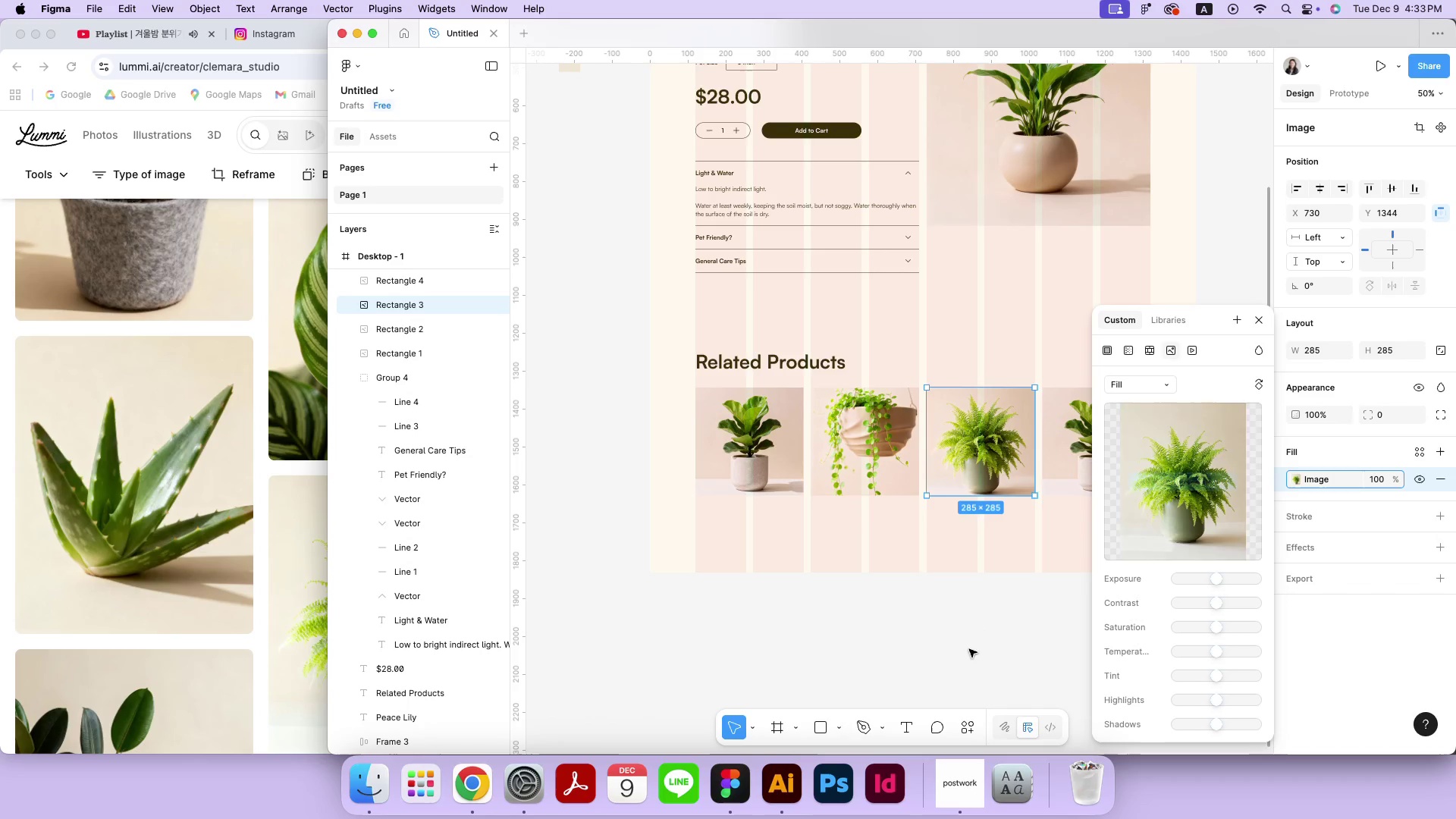 
double_click([1045, 651])
 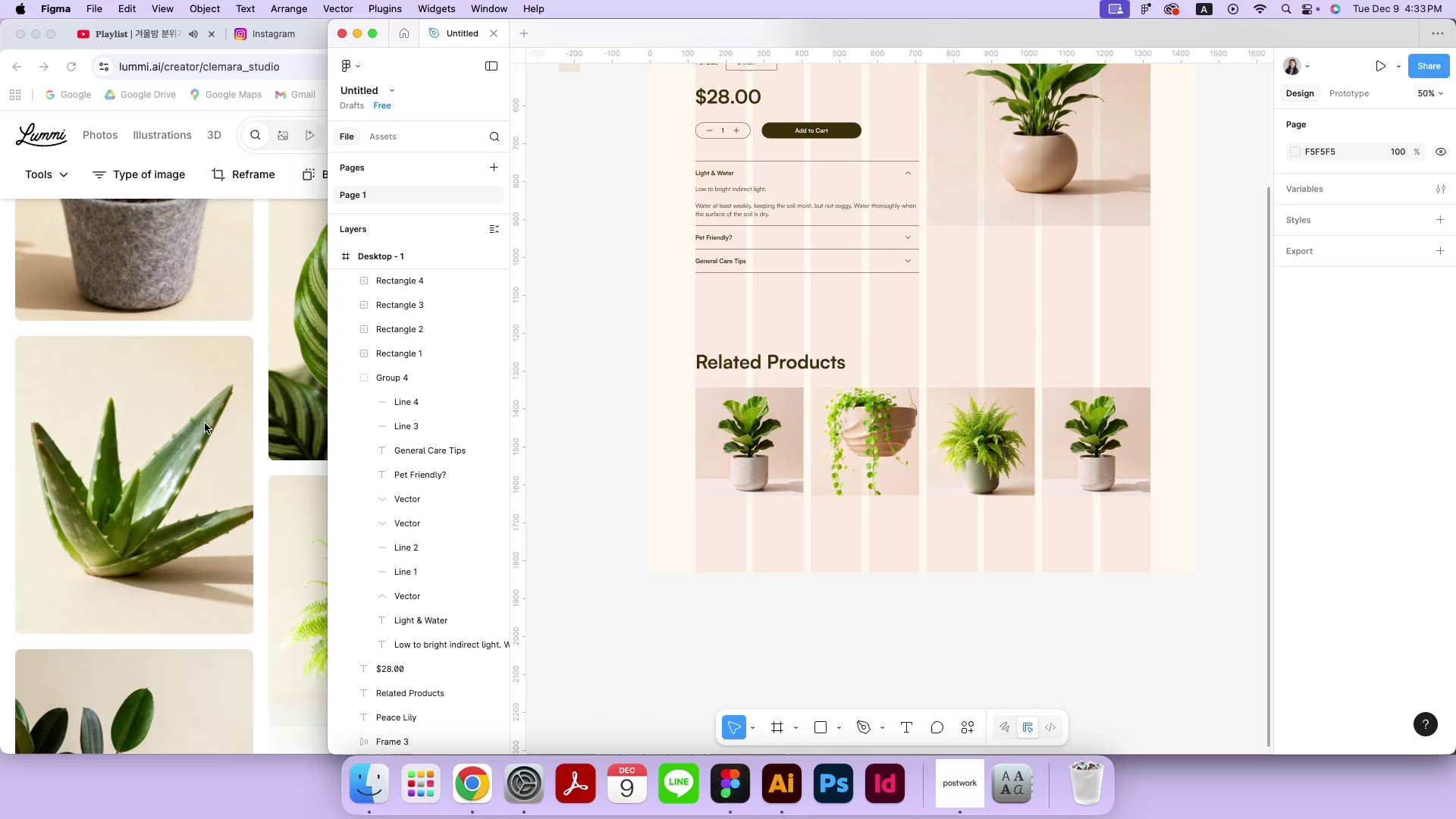 
left_click([262, 437])
 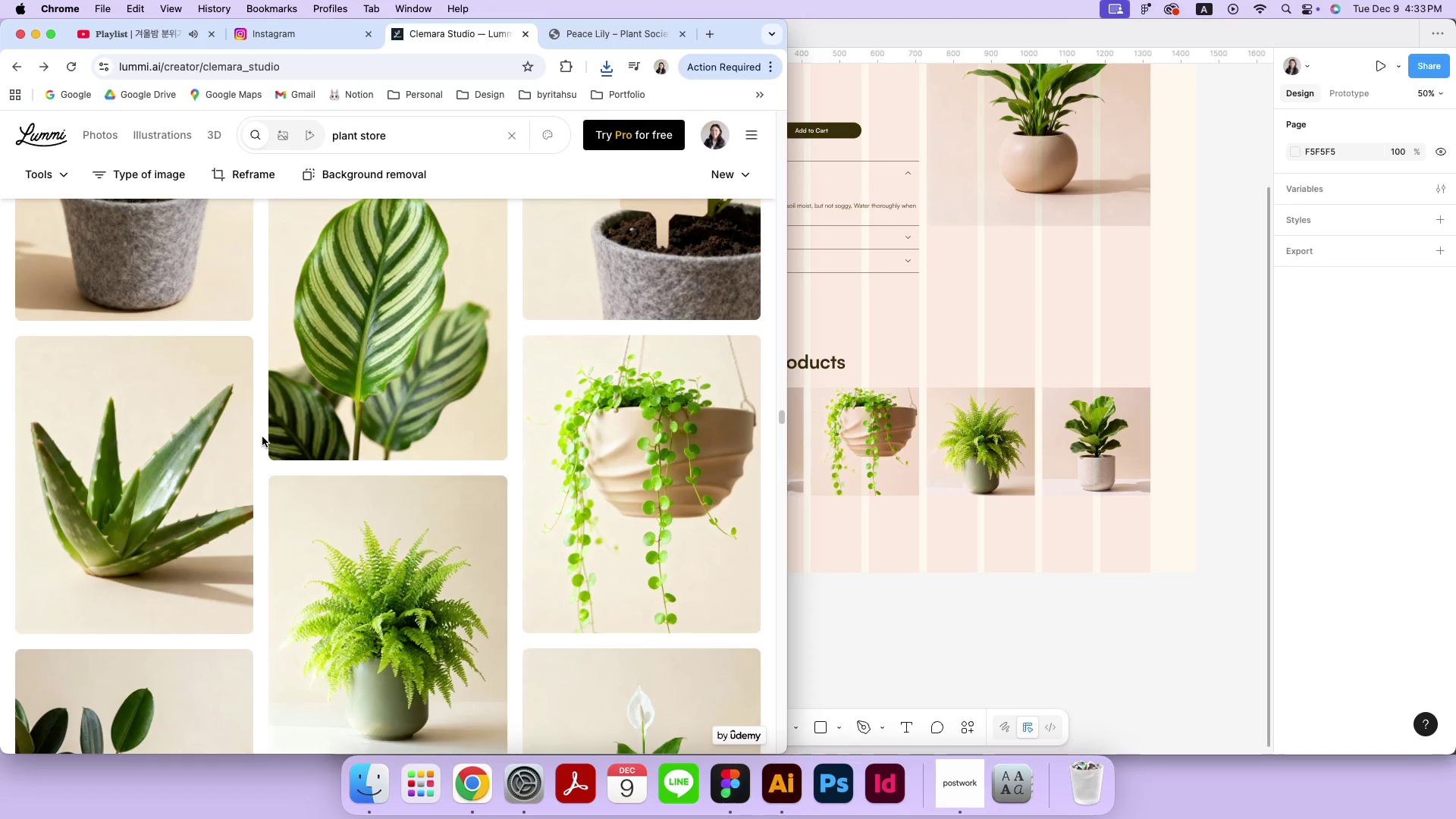 
scroll: coordinate [262, 437], scroll_direction: up, amount: 4.0
 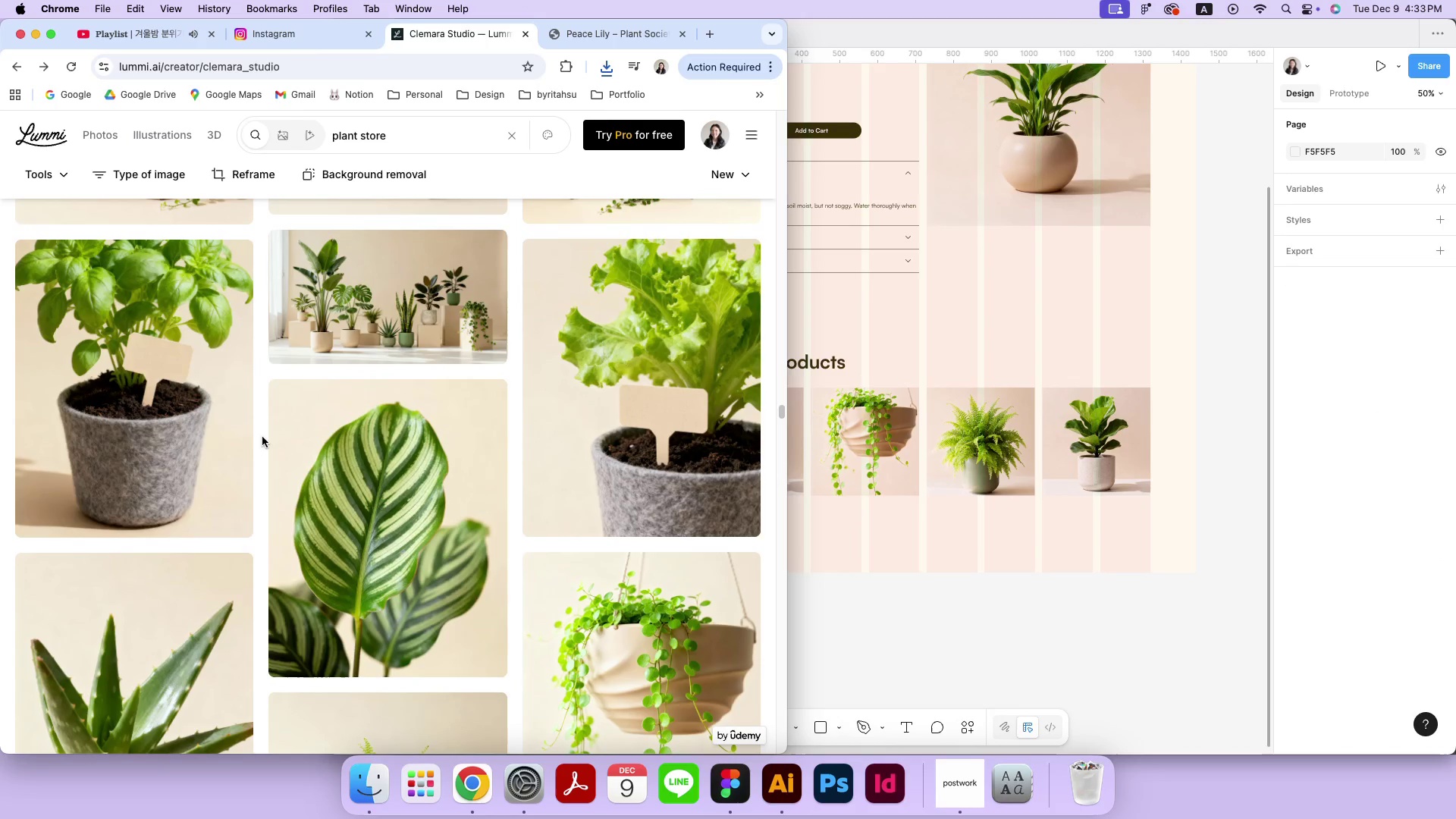 
scroll: coordinate [262, 437], scroll_direction: down, amount: 10.0
 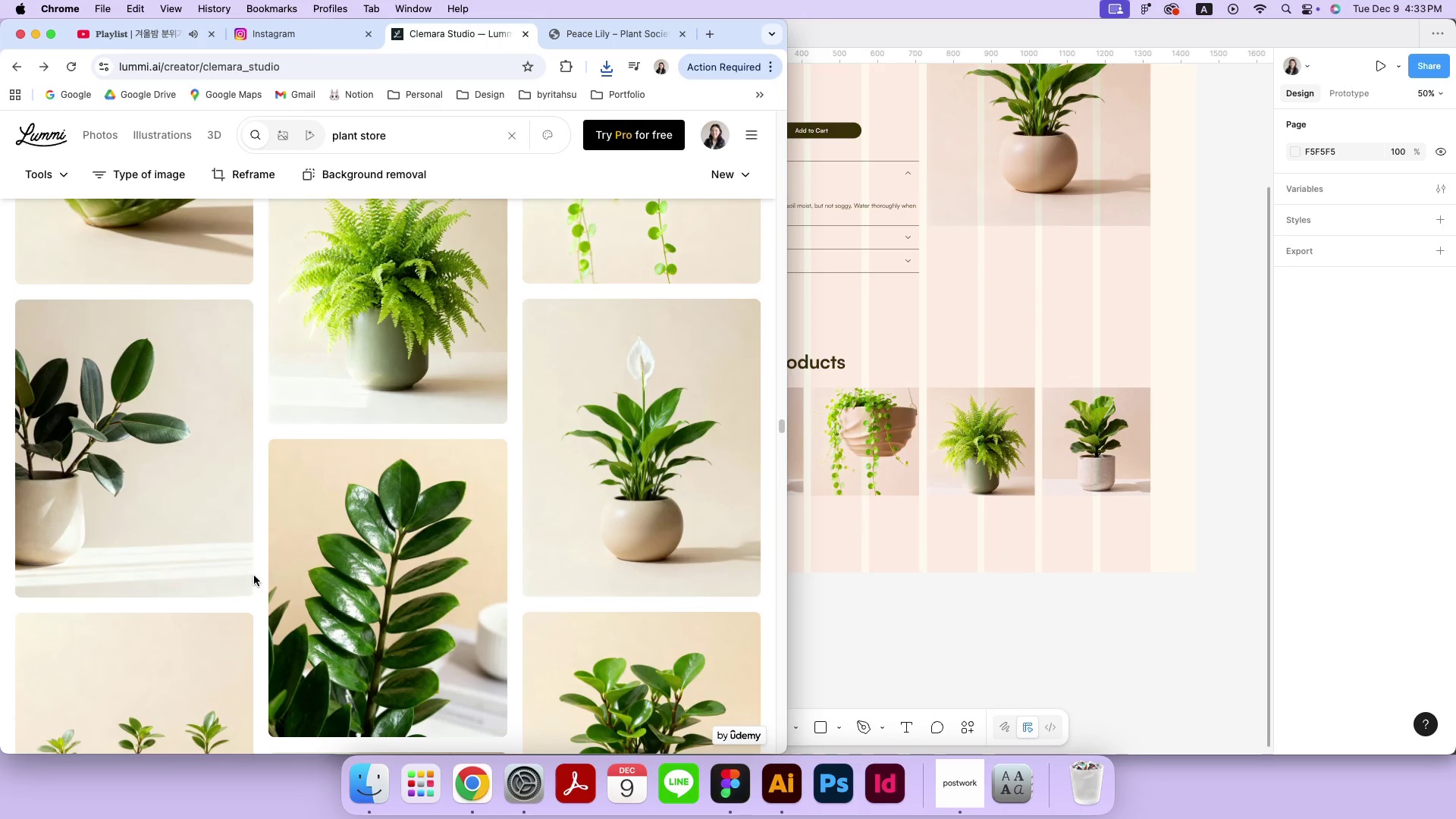 
left_click([240, 576])
 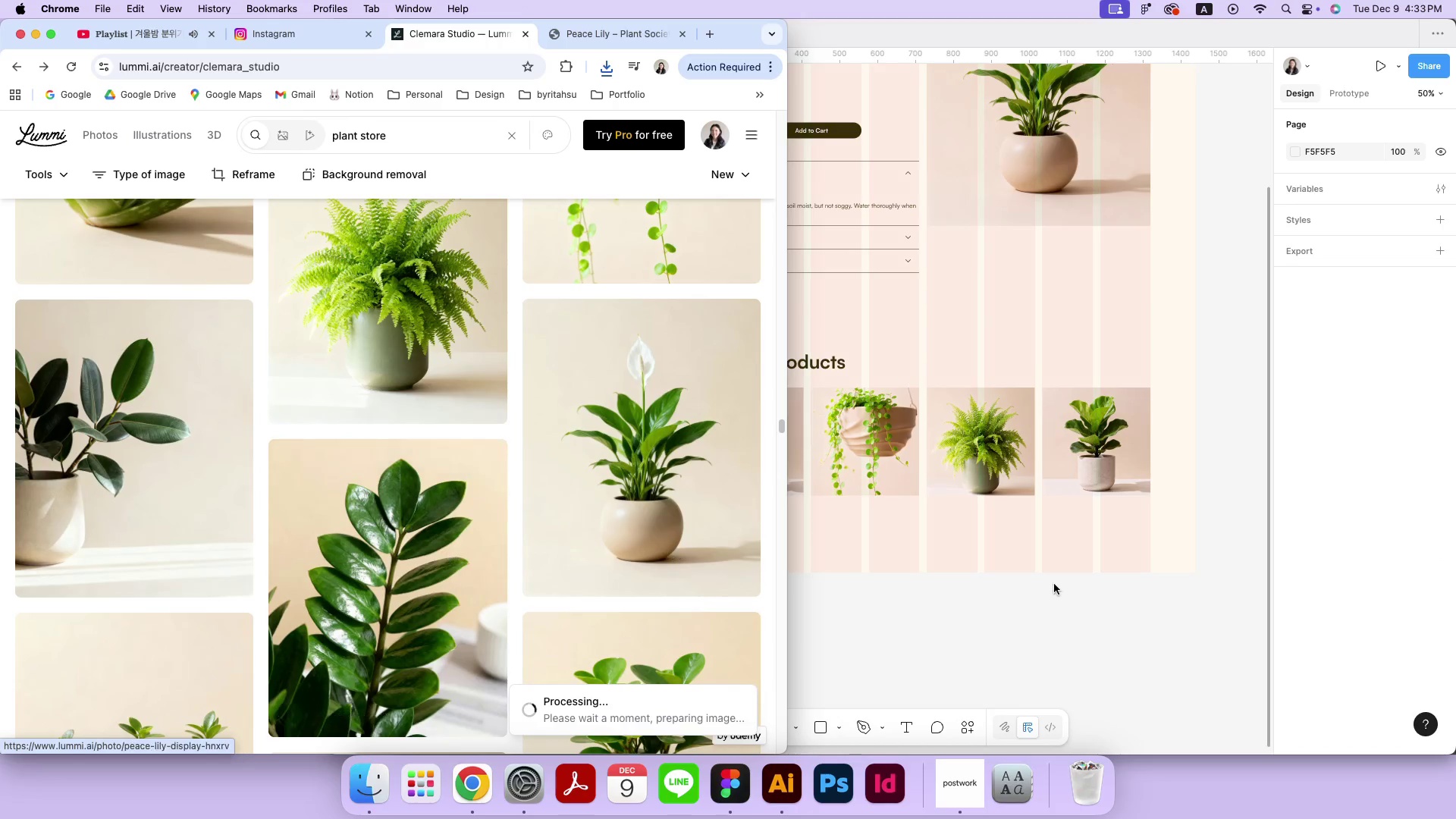 
left_click([1028, 676])
 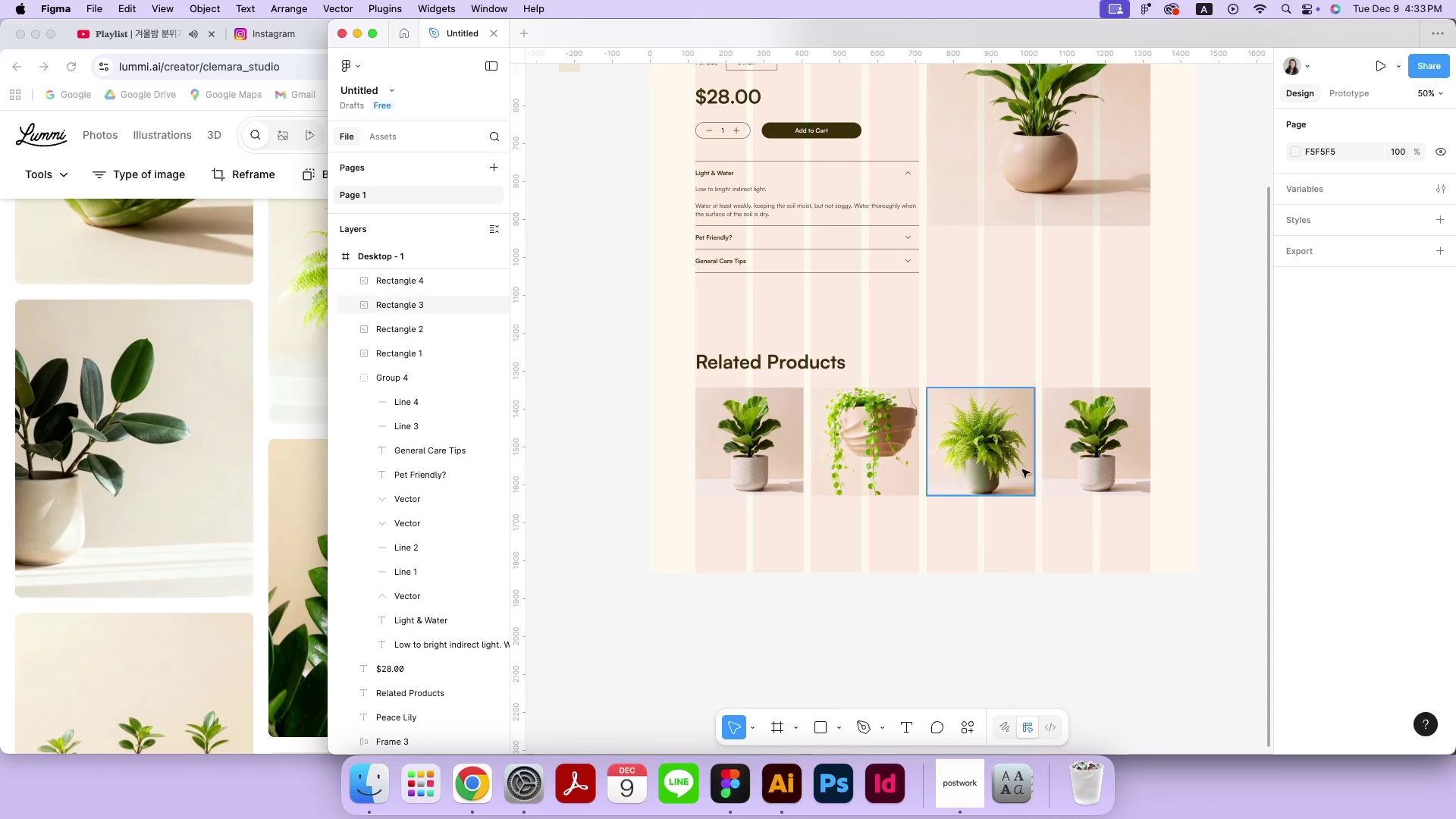 
left_click([1018, 458])
 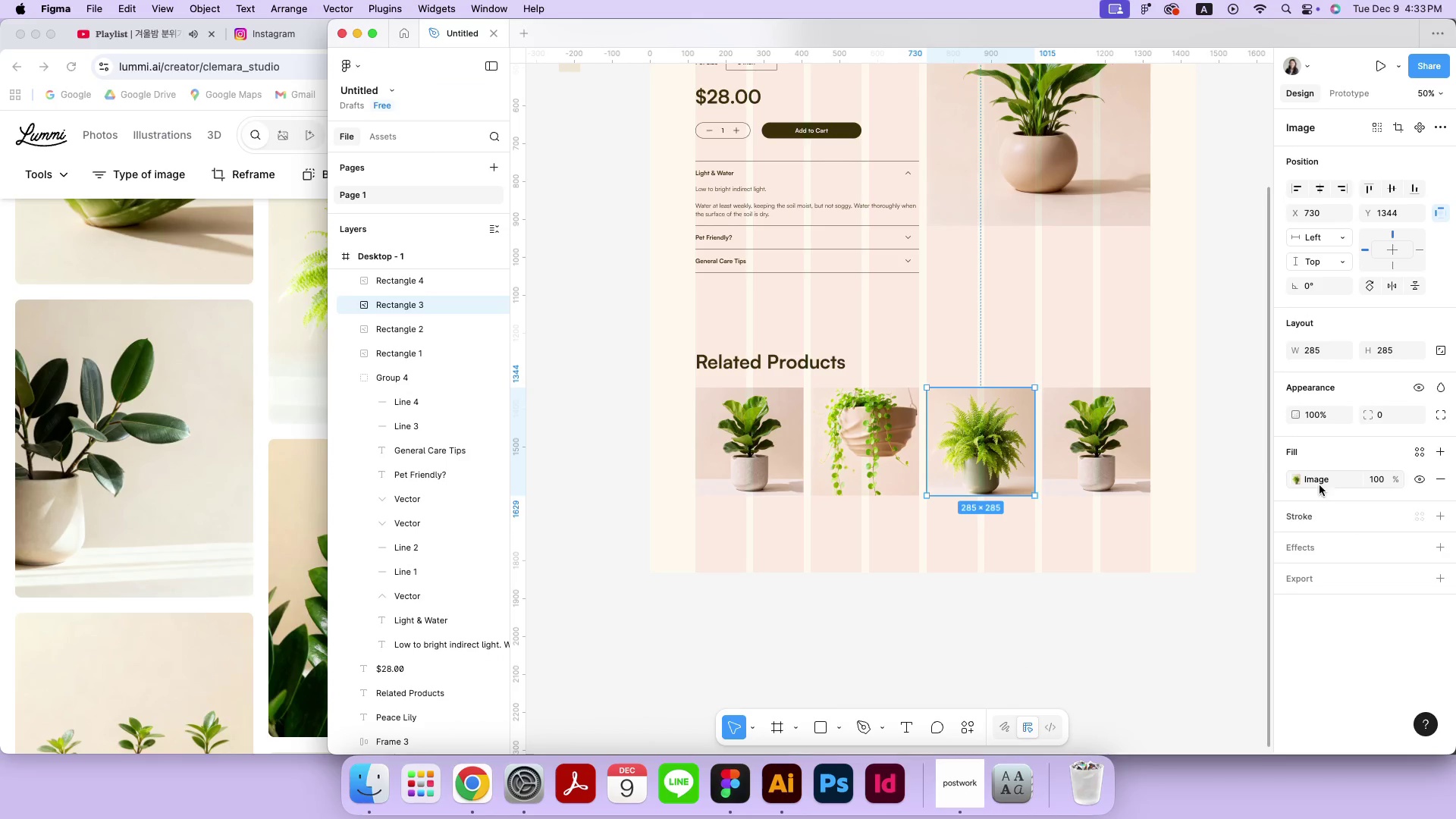 
left_click([1296, 476])
 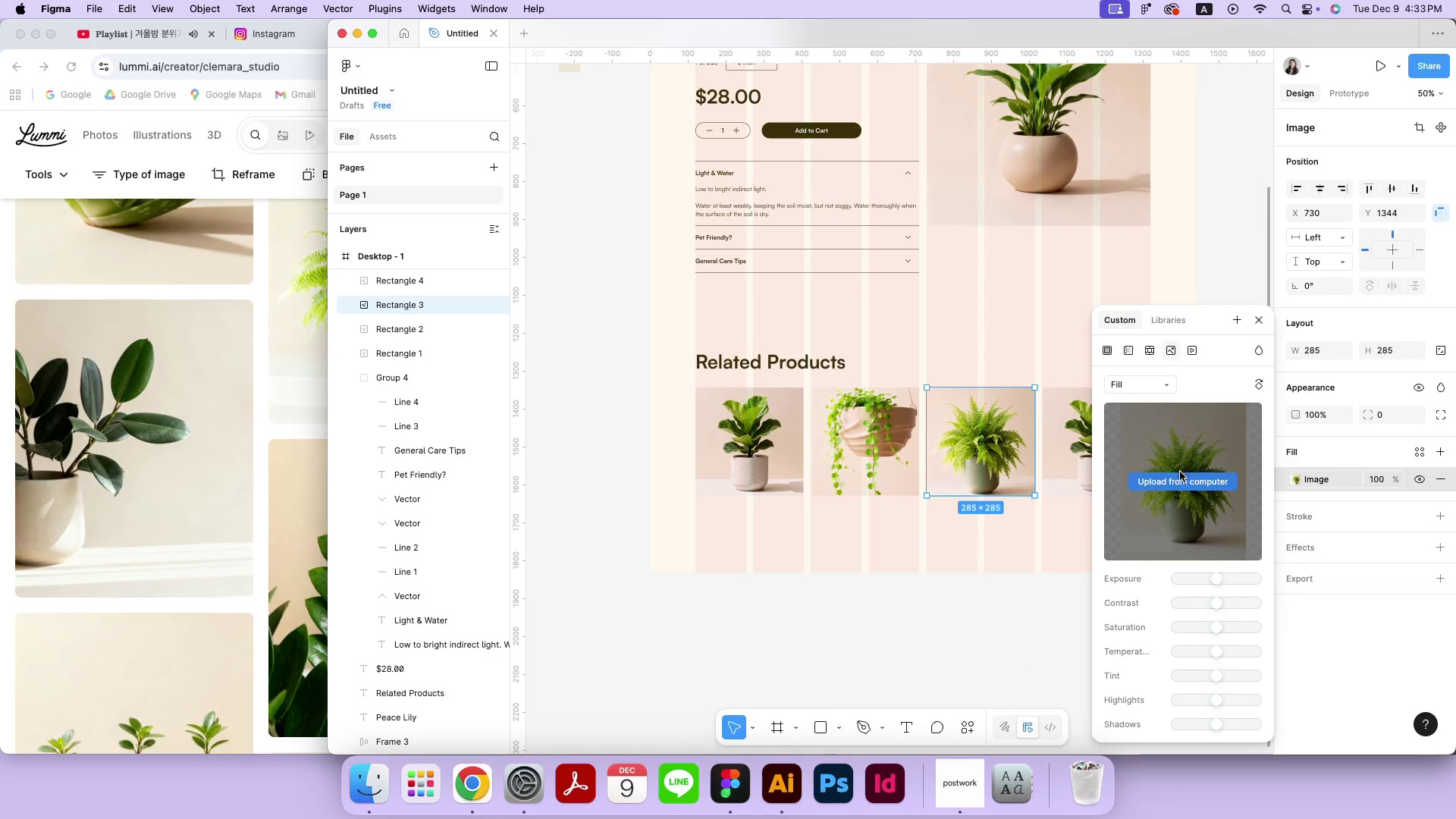 
left_click([1178, 481])
 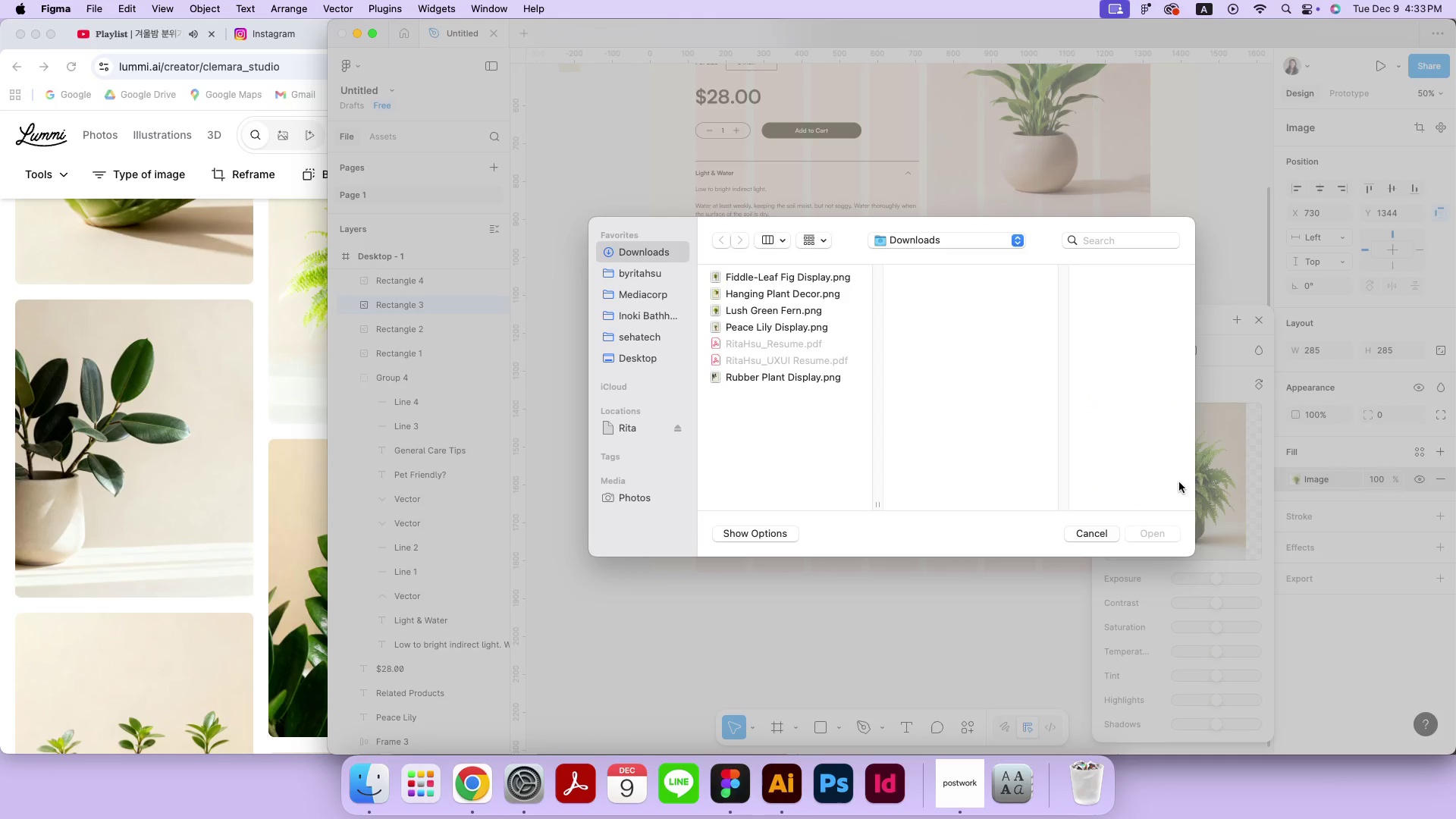 
left_click([777, 282])
 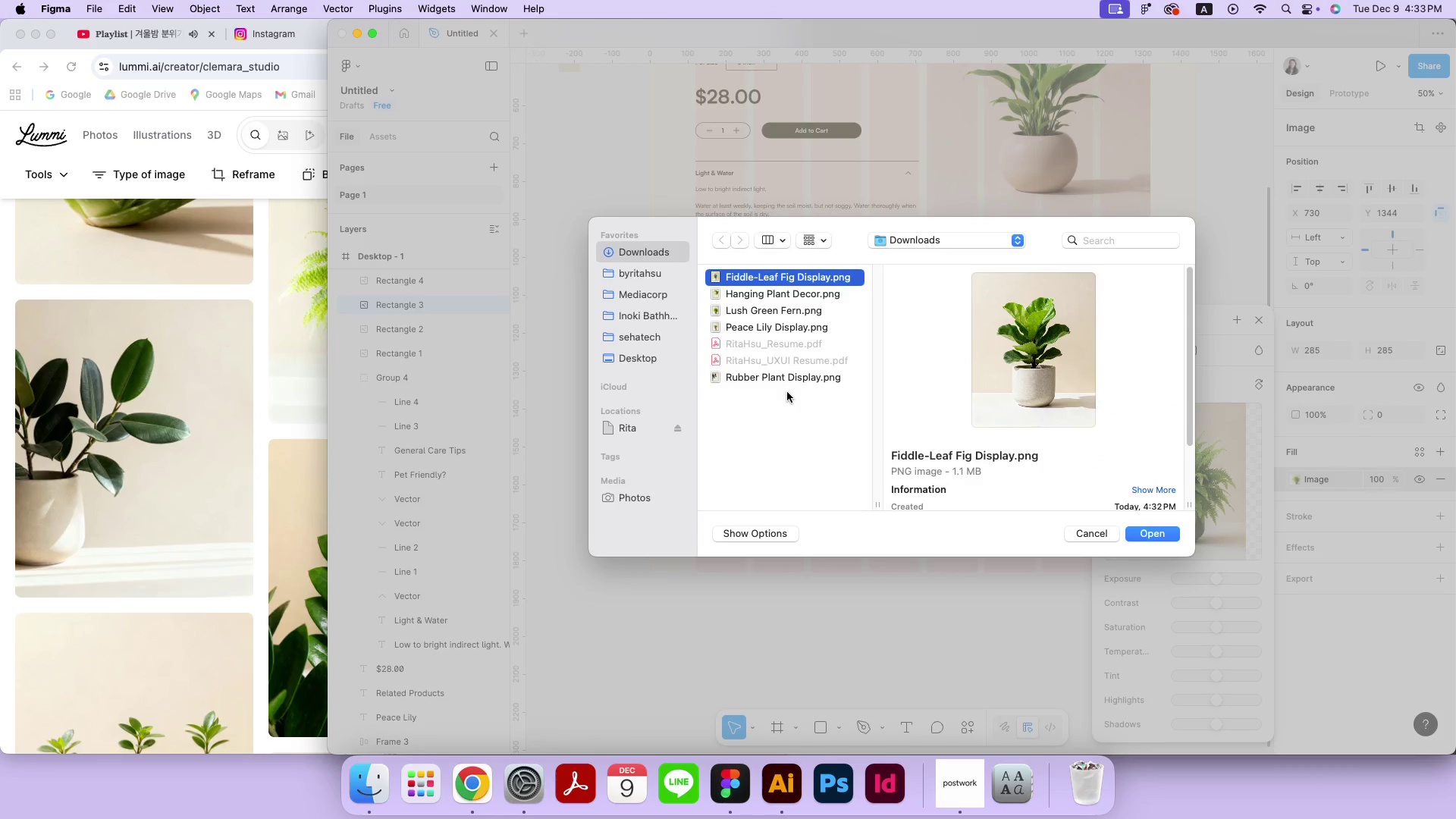 
left_click([787, 383])
 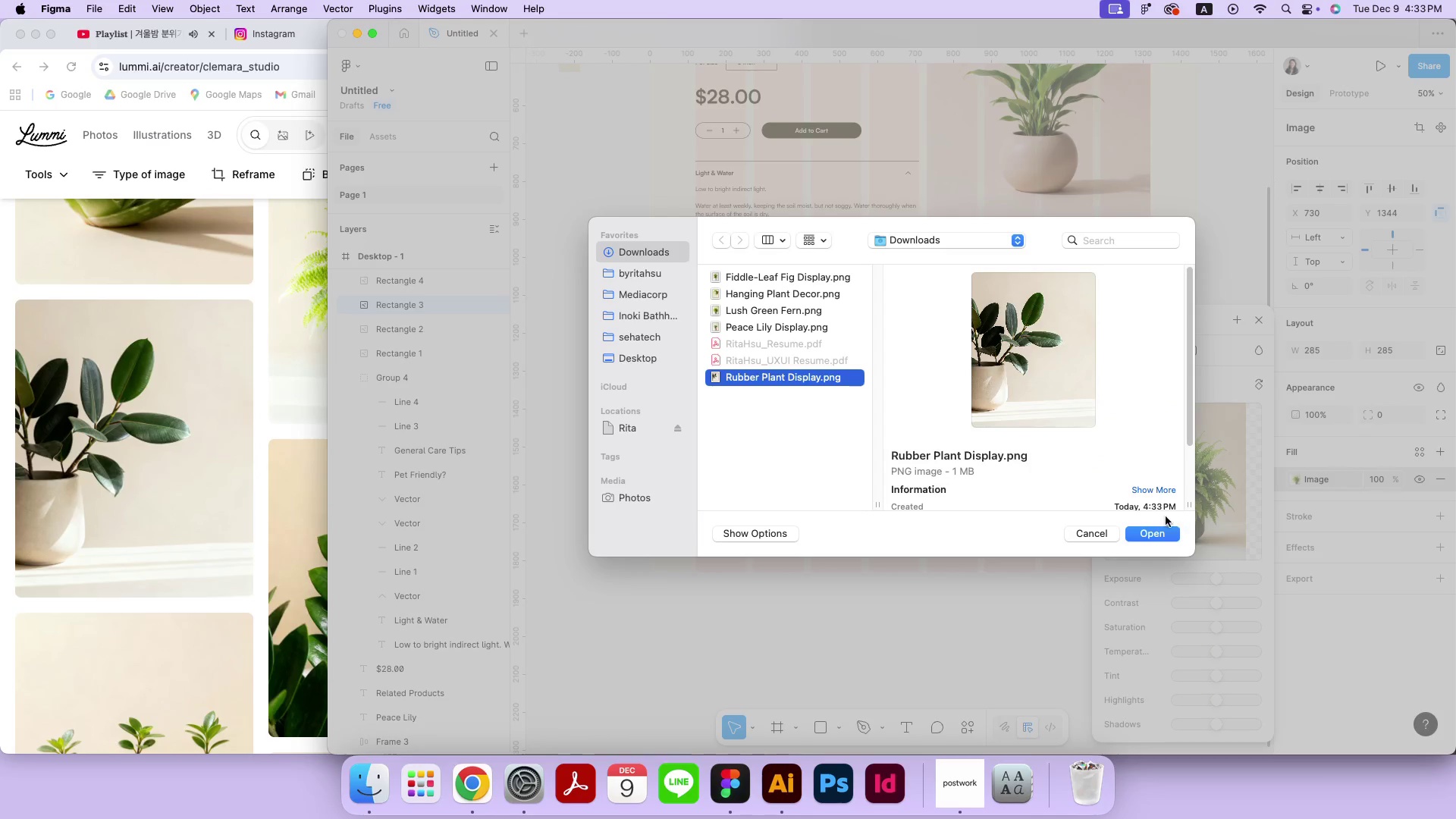 
left_click([1141, 540])
 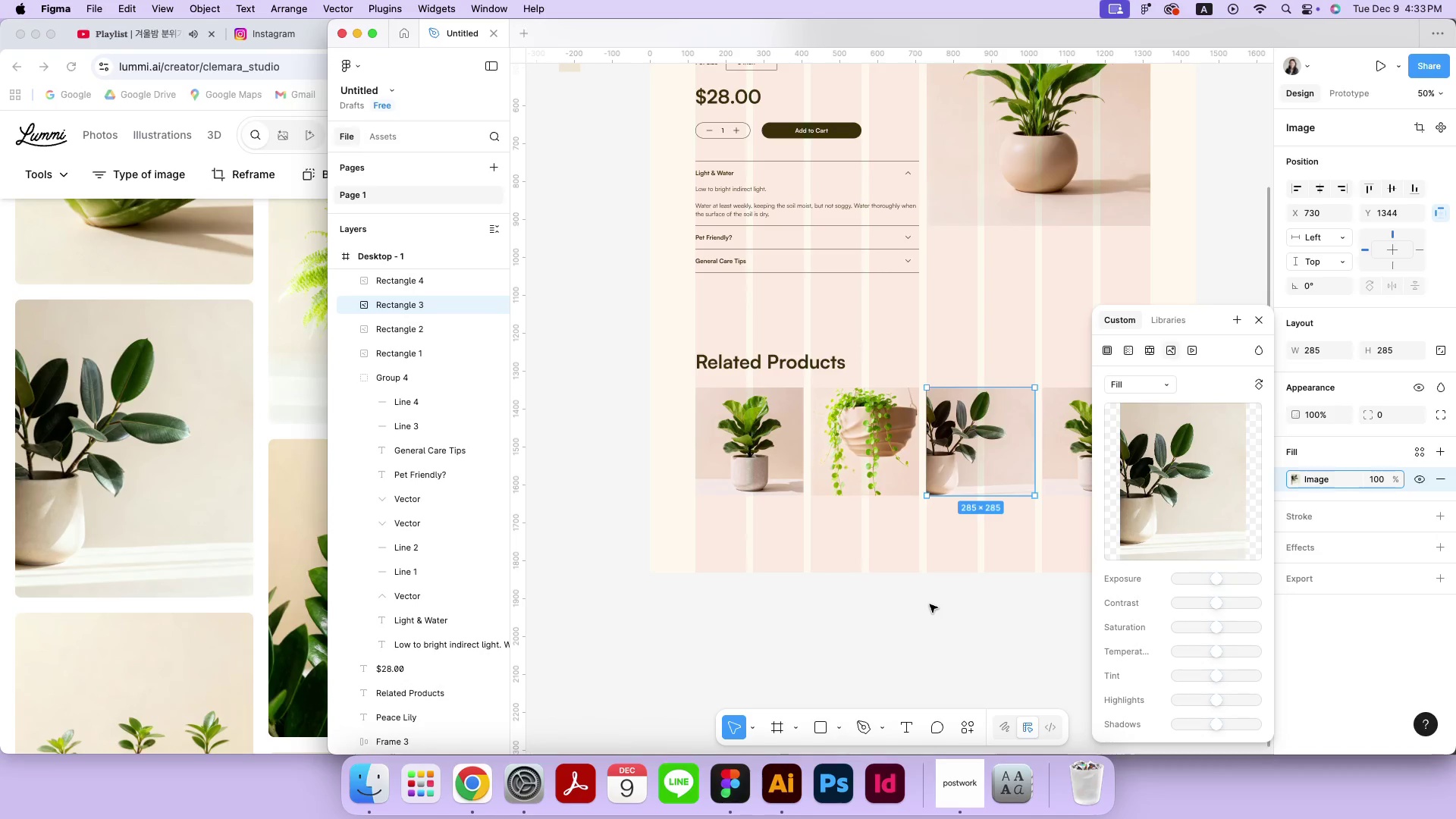 
left_click([929, 604])
 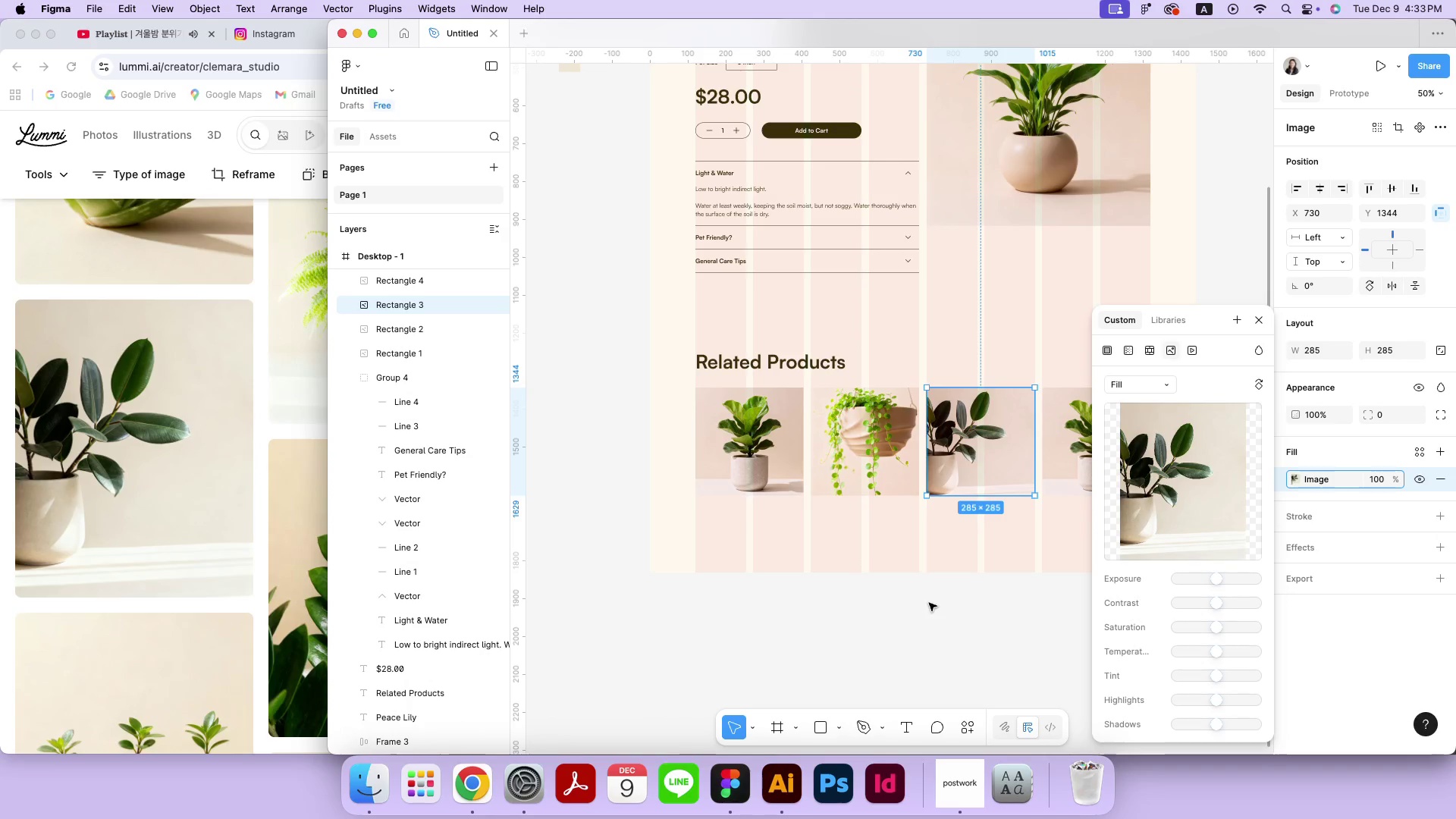 
hold_key(key=Space, duration=0.66)
 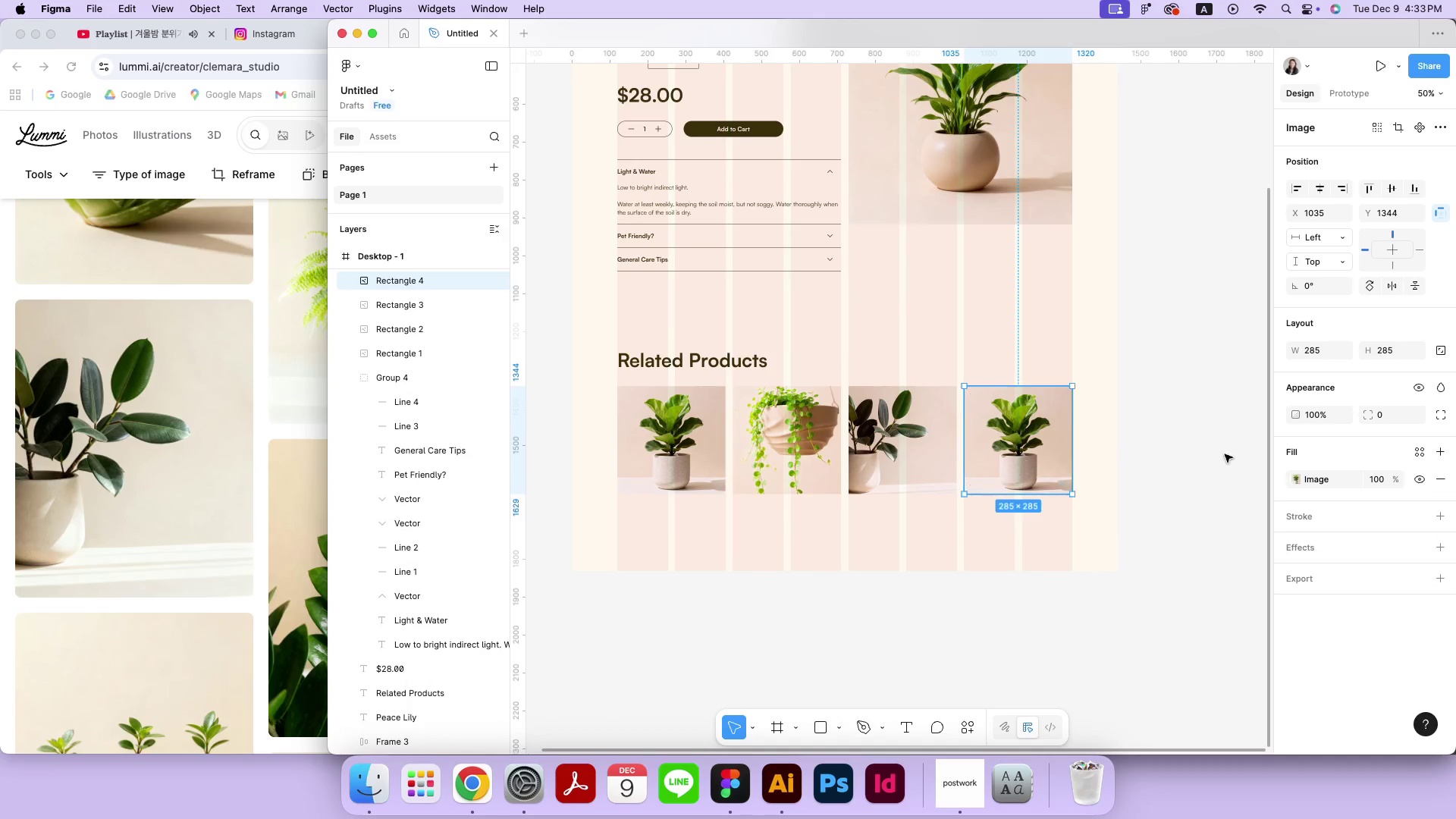 
left_click_drag(start_coordinate=[1004, 593], to_coordinate=[926, 592])
 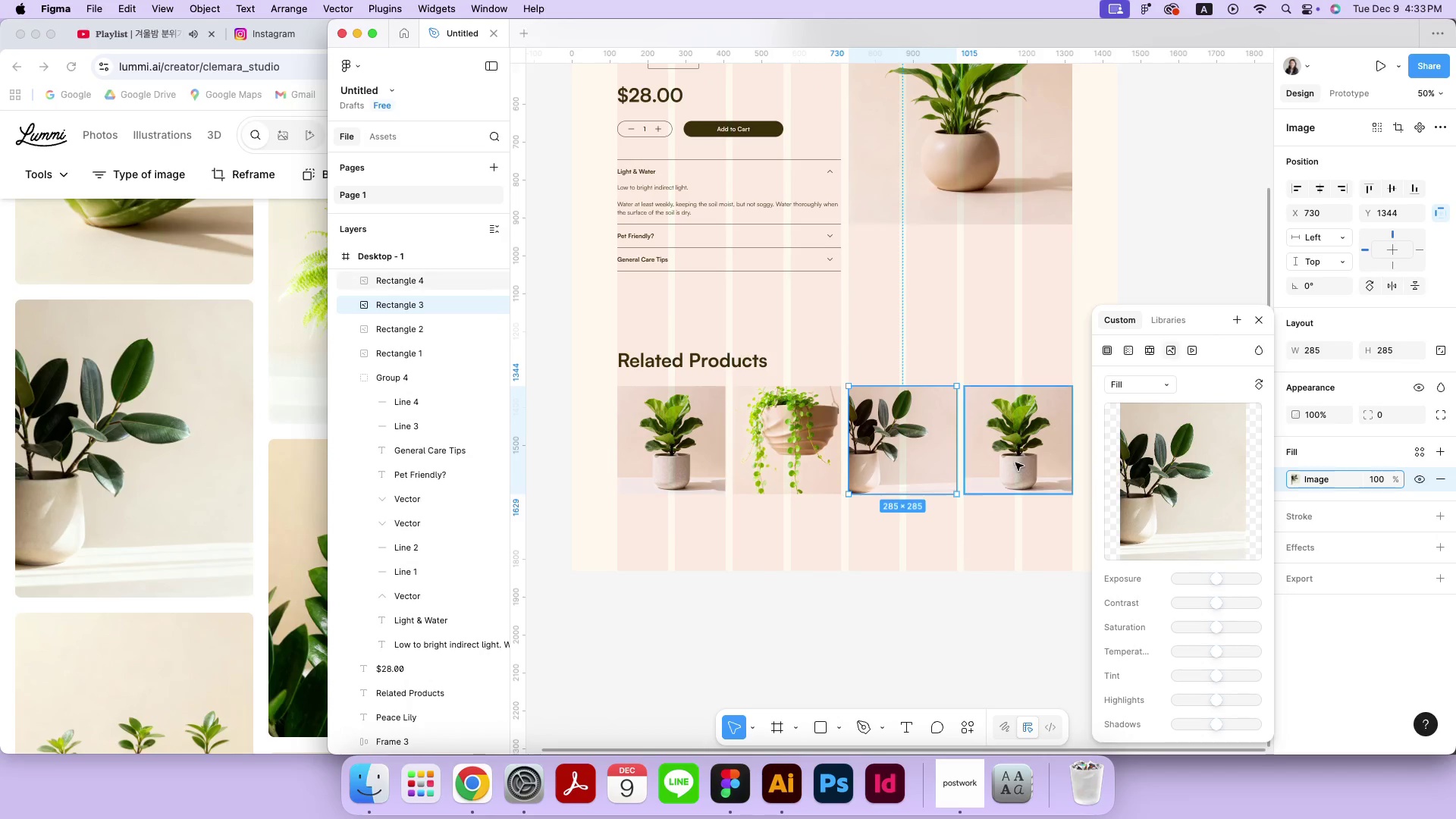 
left_click([1016, 463])
 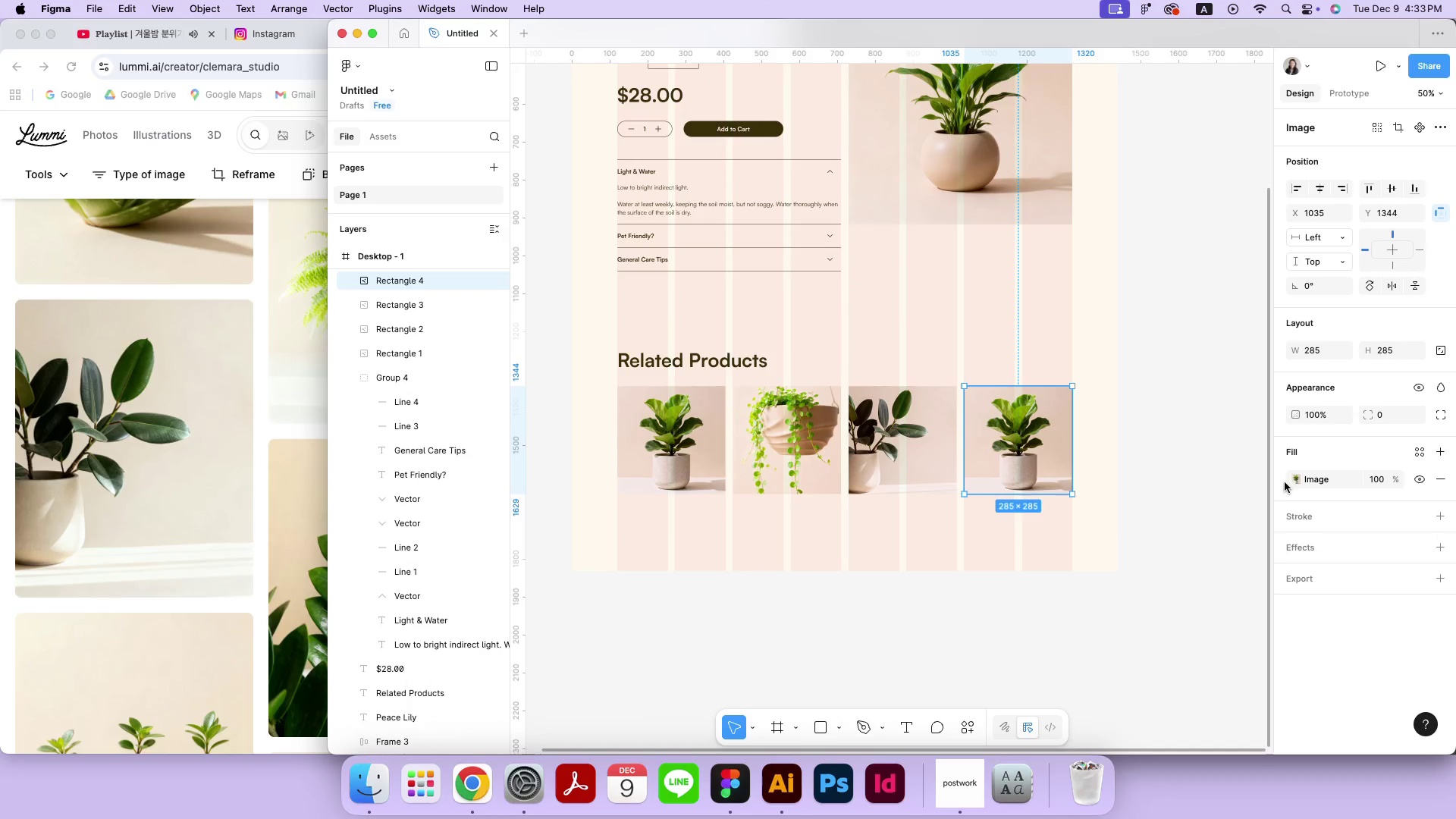 
left_click([1292, 480])
 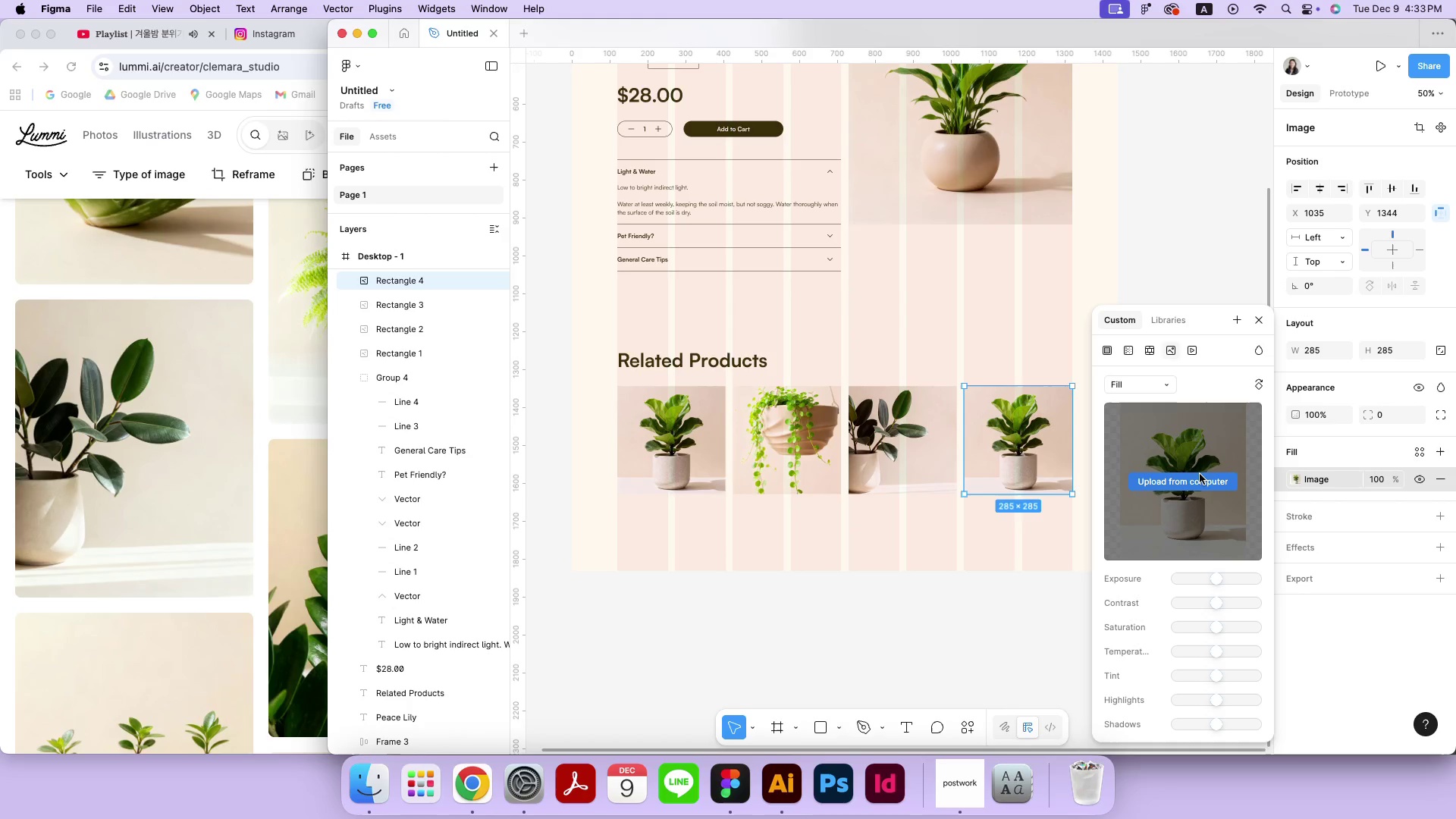 
left_click([1197, 478])
 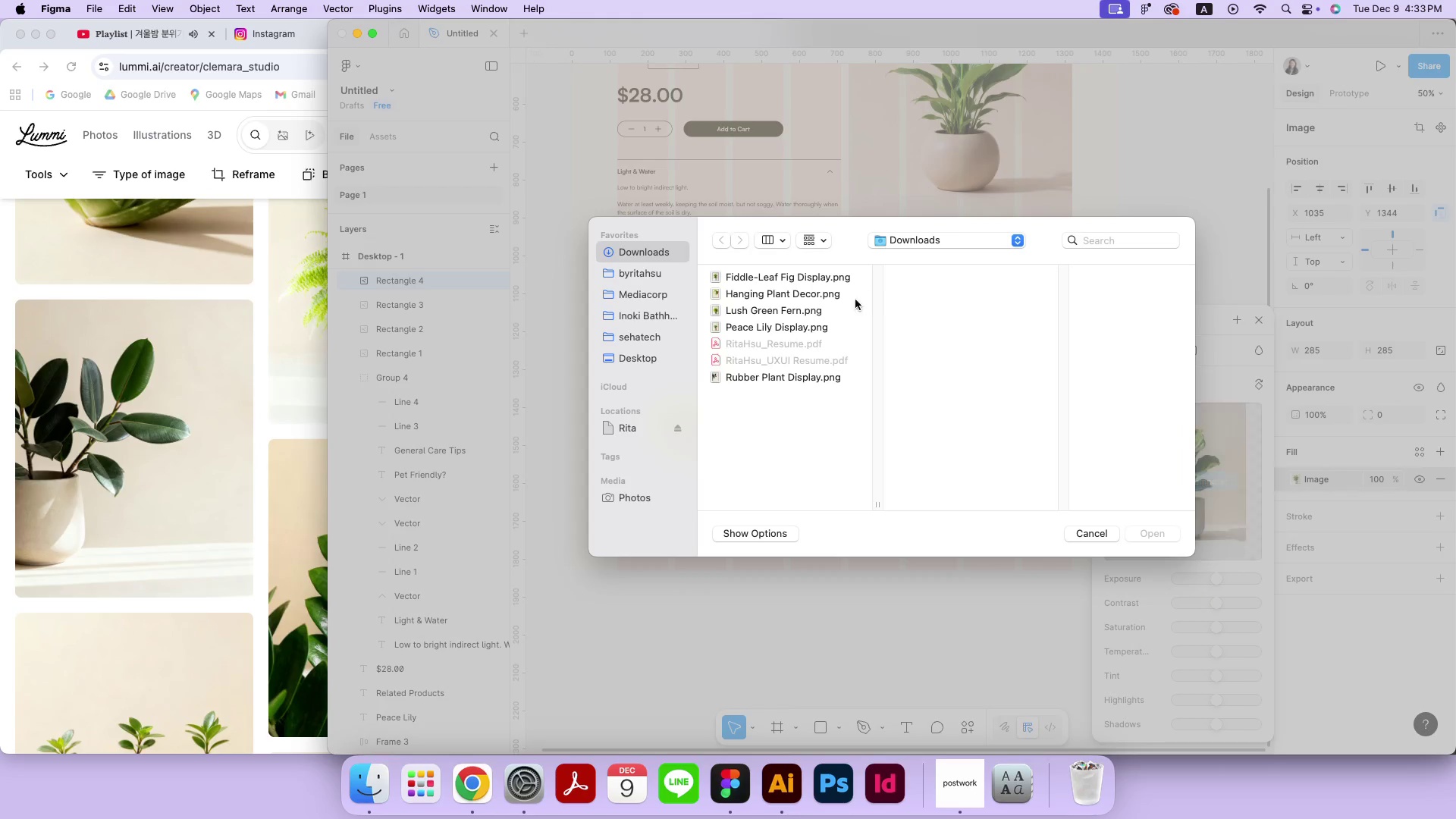 
left_click([836, 308])
 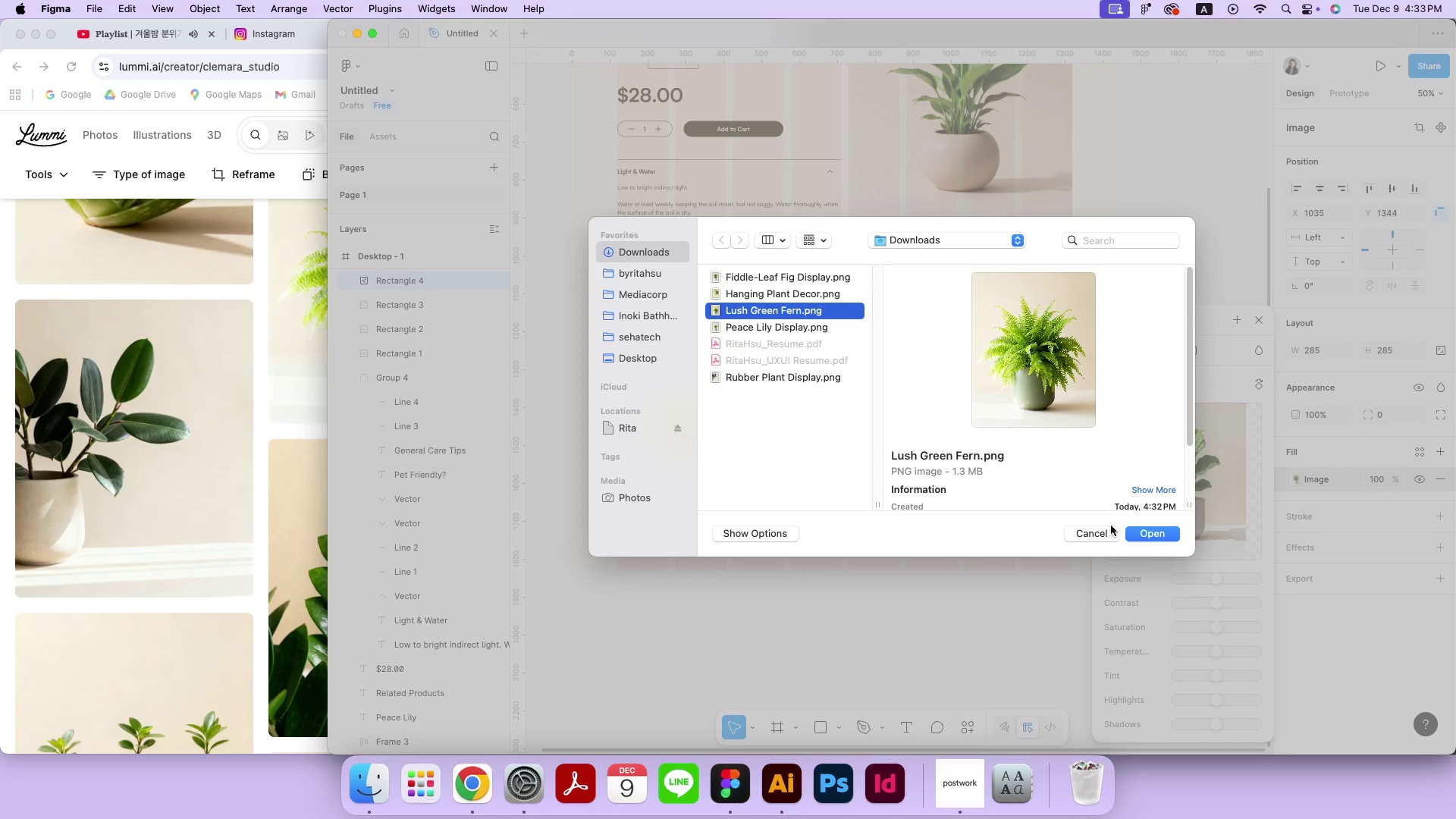 
left_click([1146, 531])
 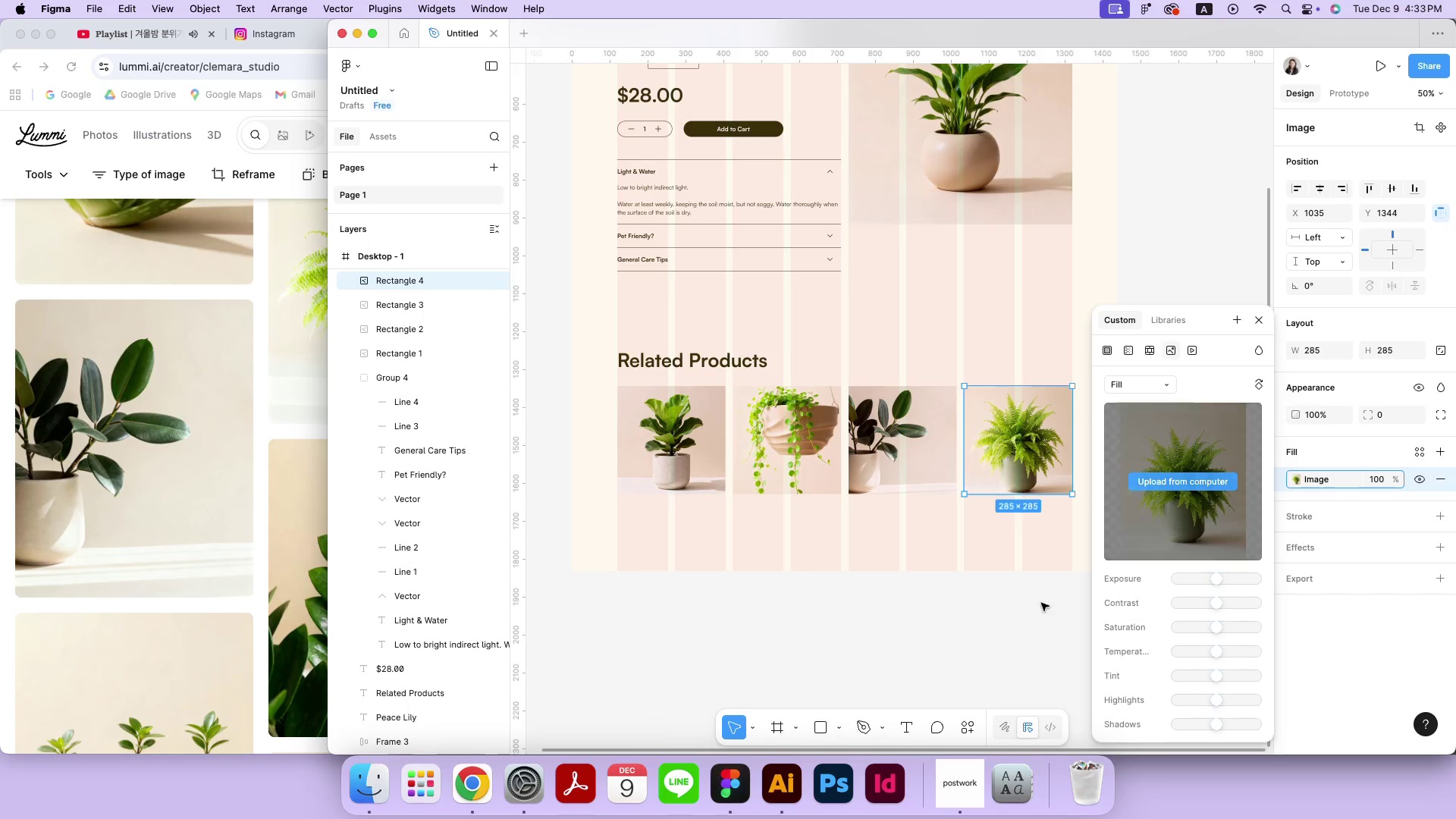 
left_click([946, 621])
 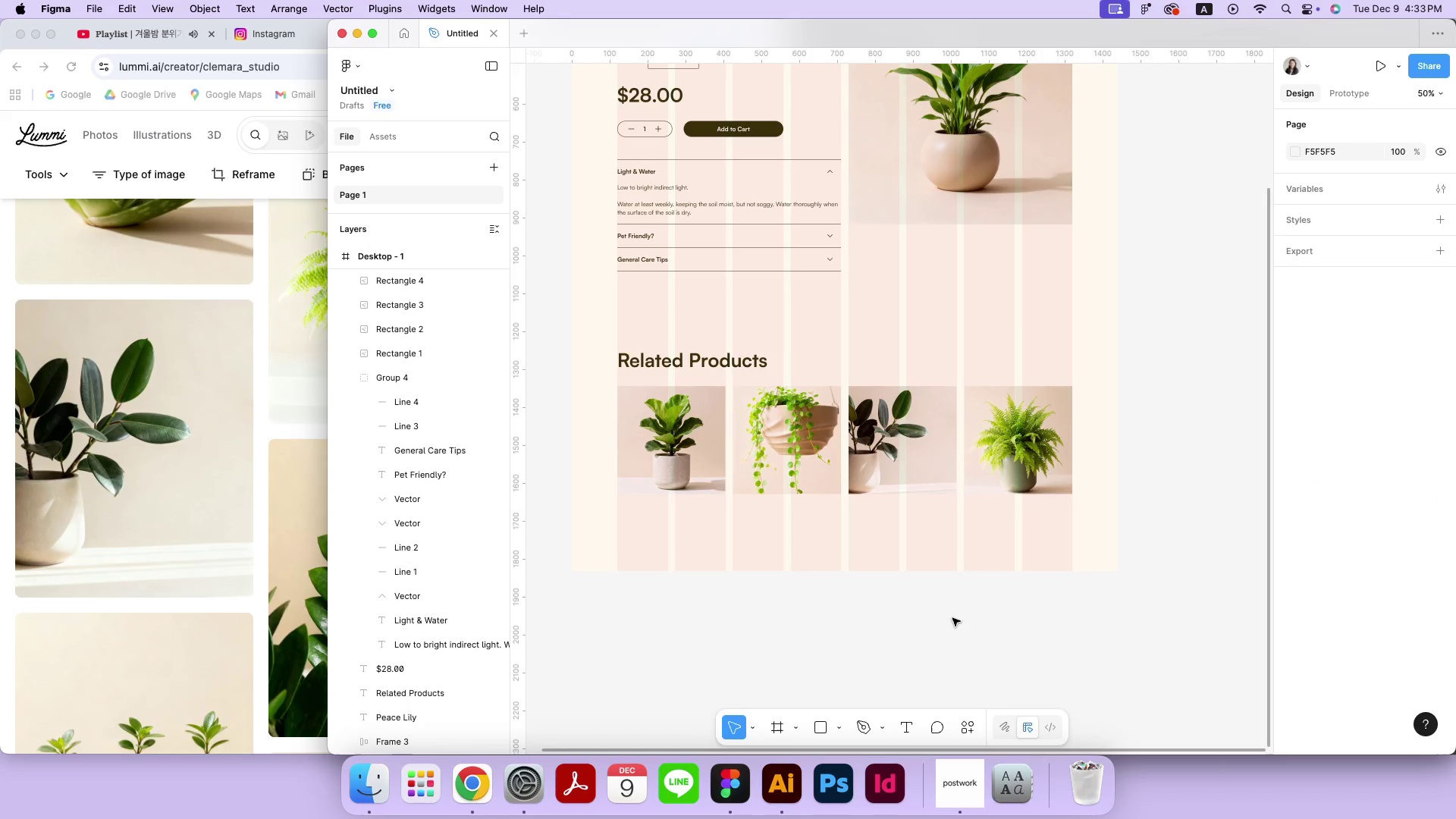 
triple_click([954, 619])
 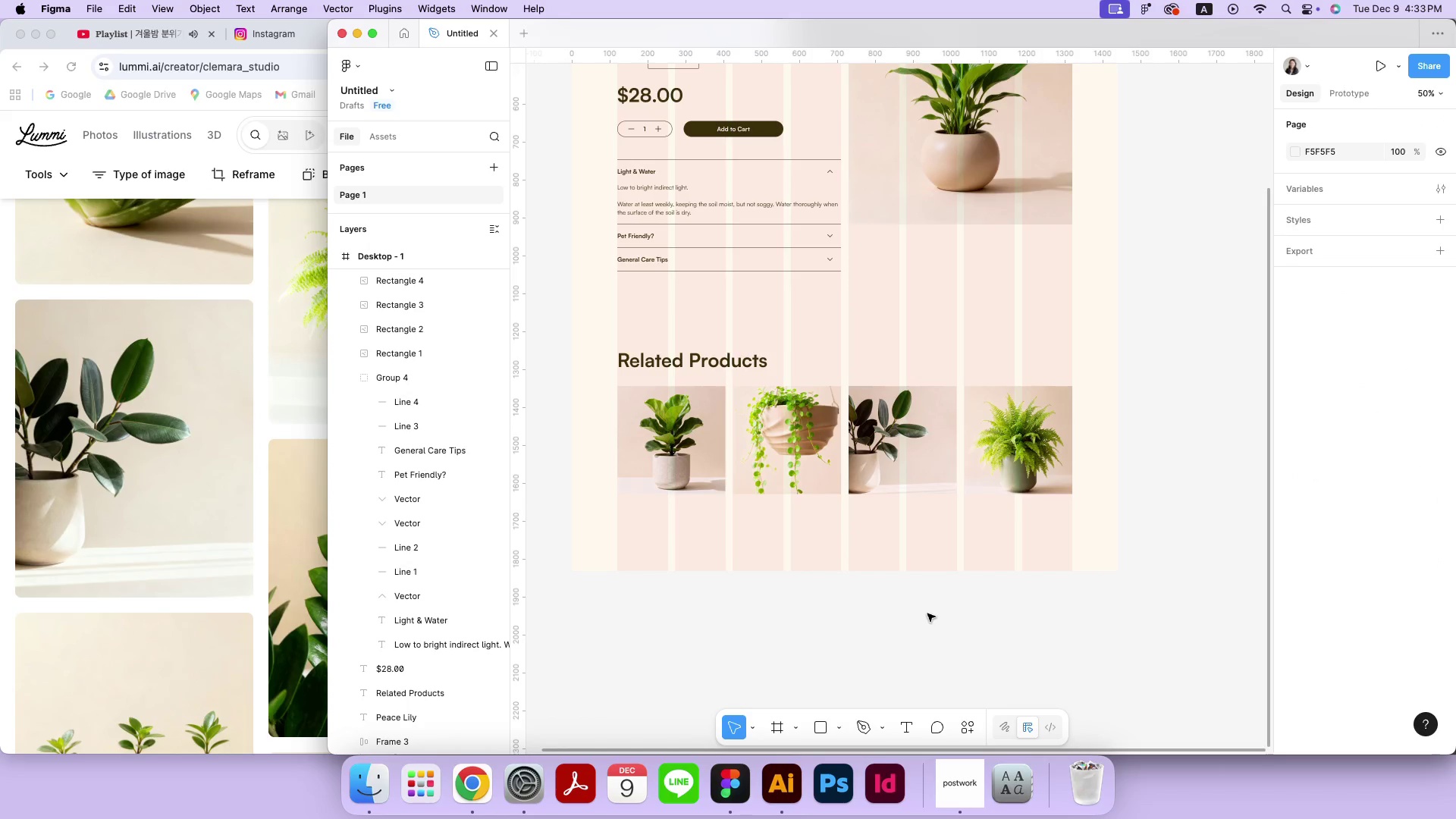 
wait(8.72)
 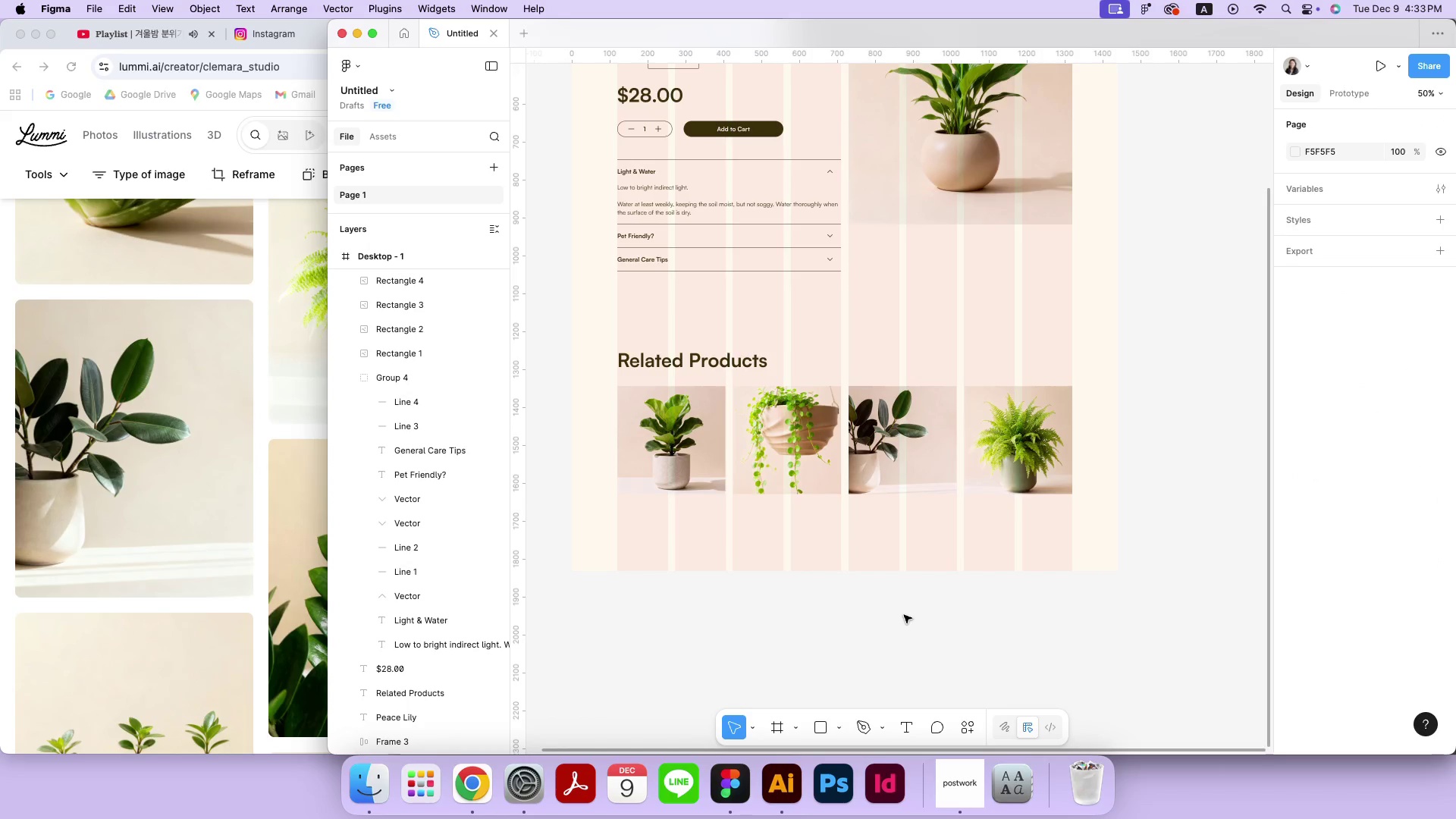 
key(Meta+Minus)
 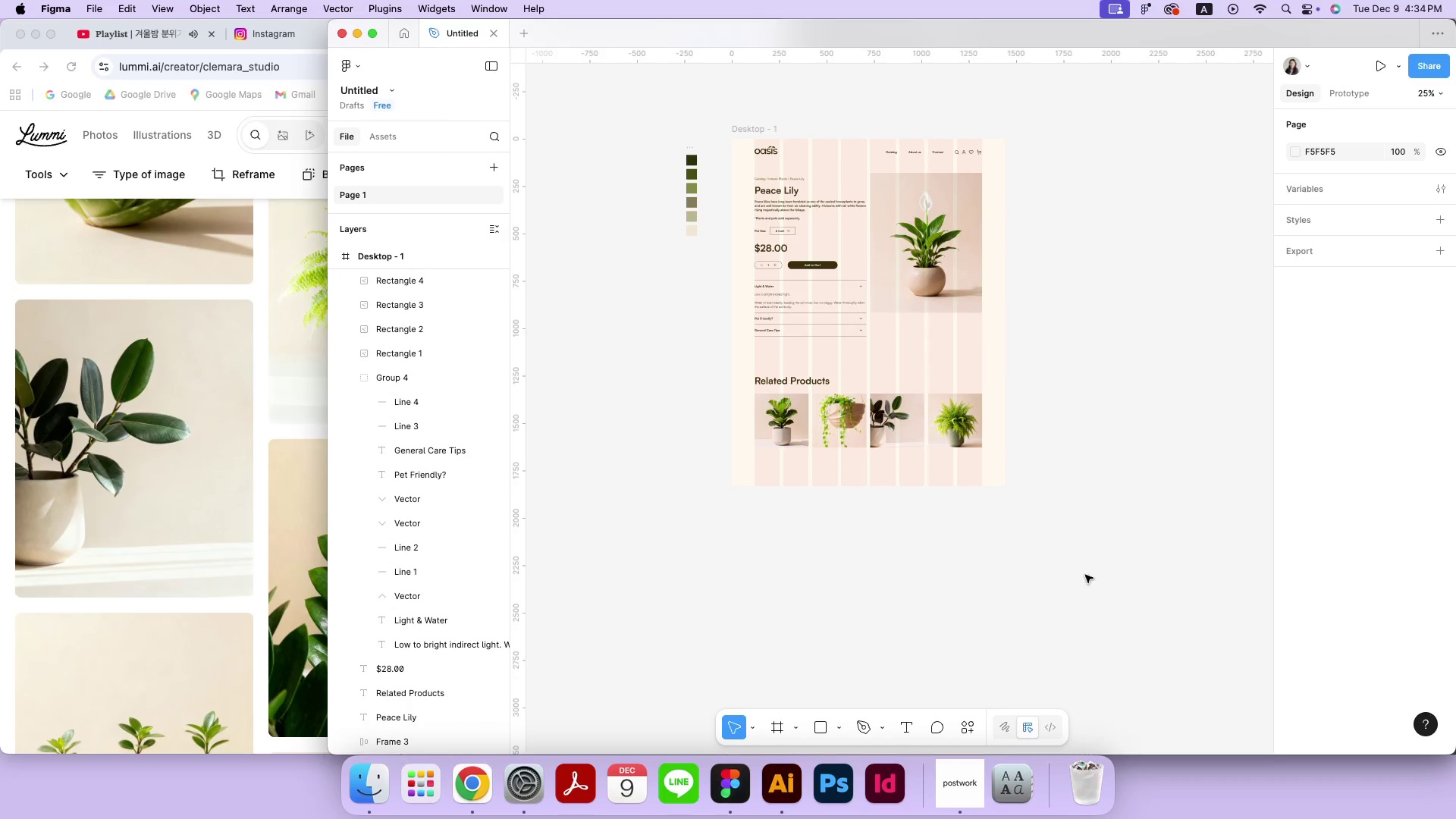 
left_click([1101, 570])
 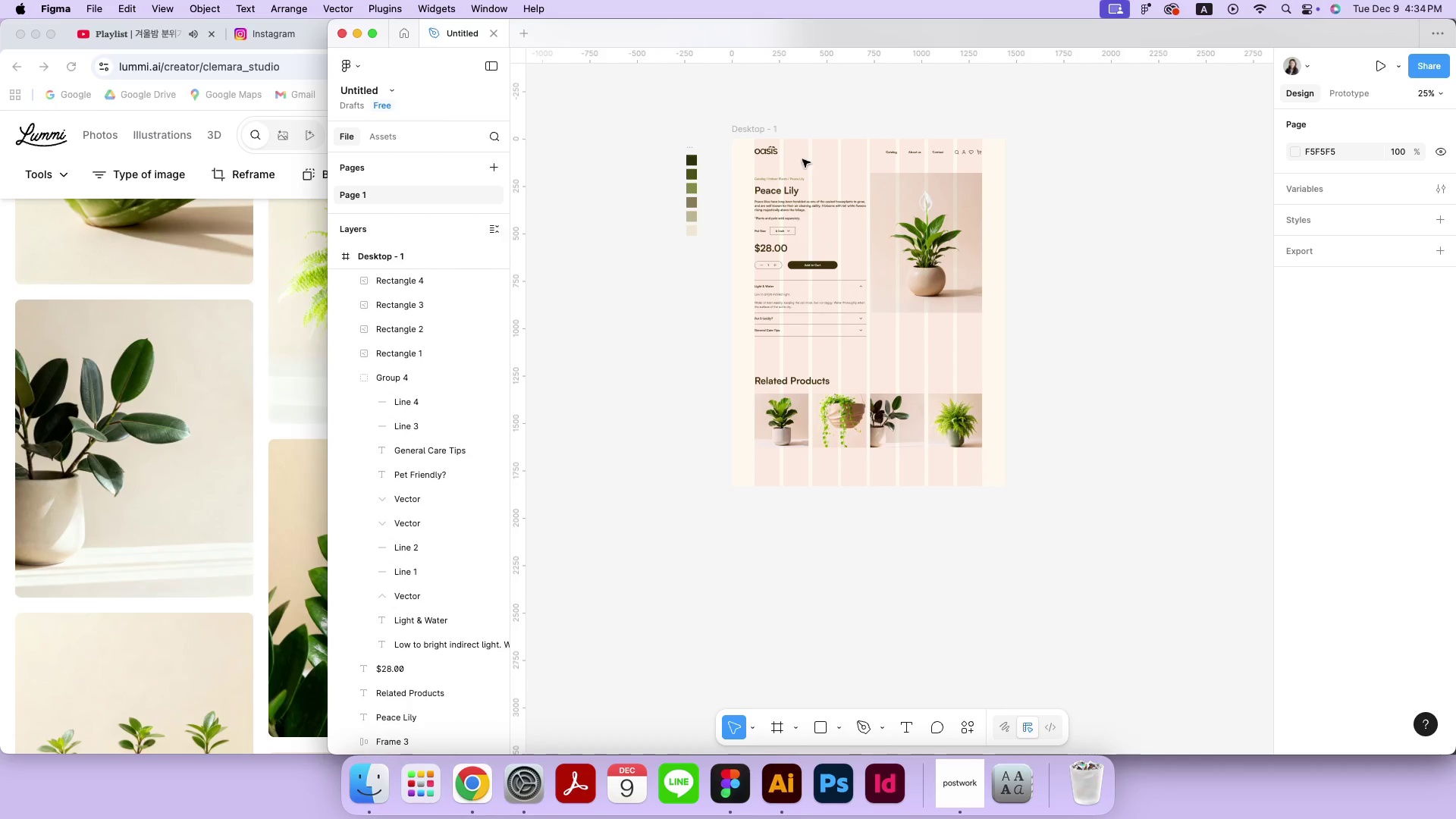 
left_click([779, 131])
 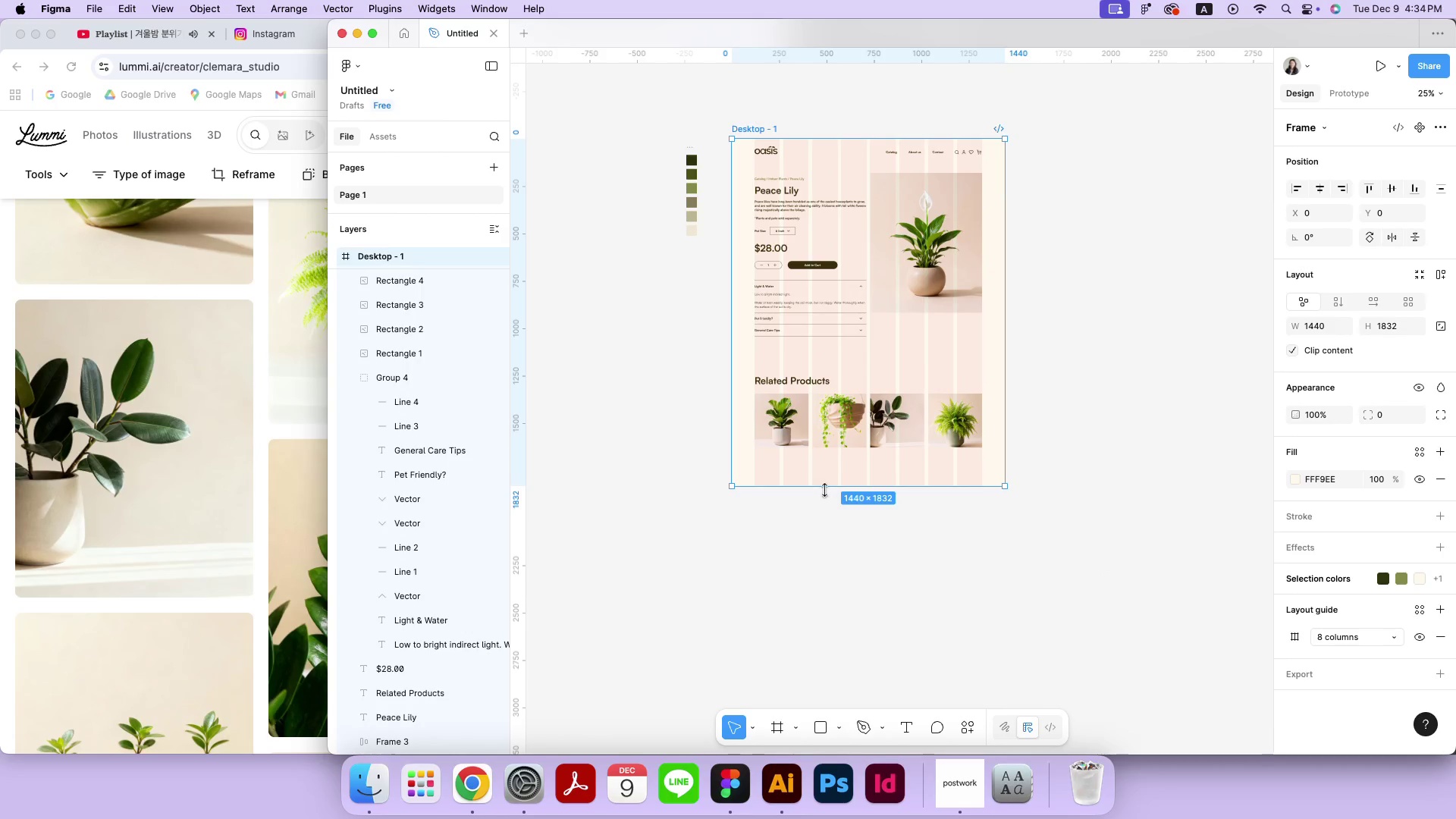 
left_click_drag(start_coordinate=[825, 488], to_coordinate=[824, 541])
 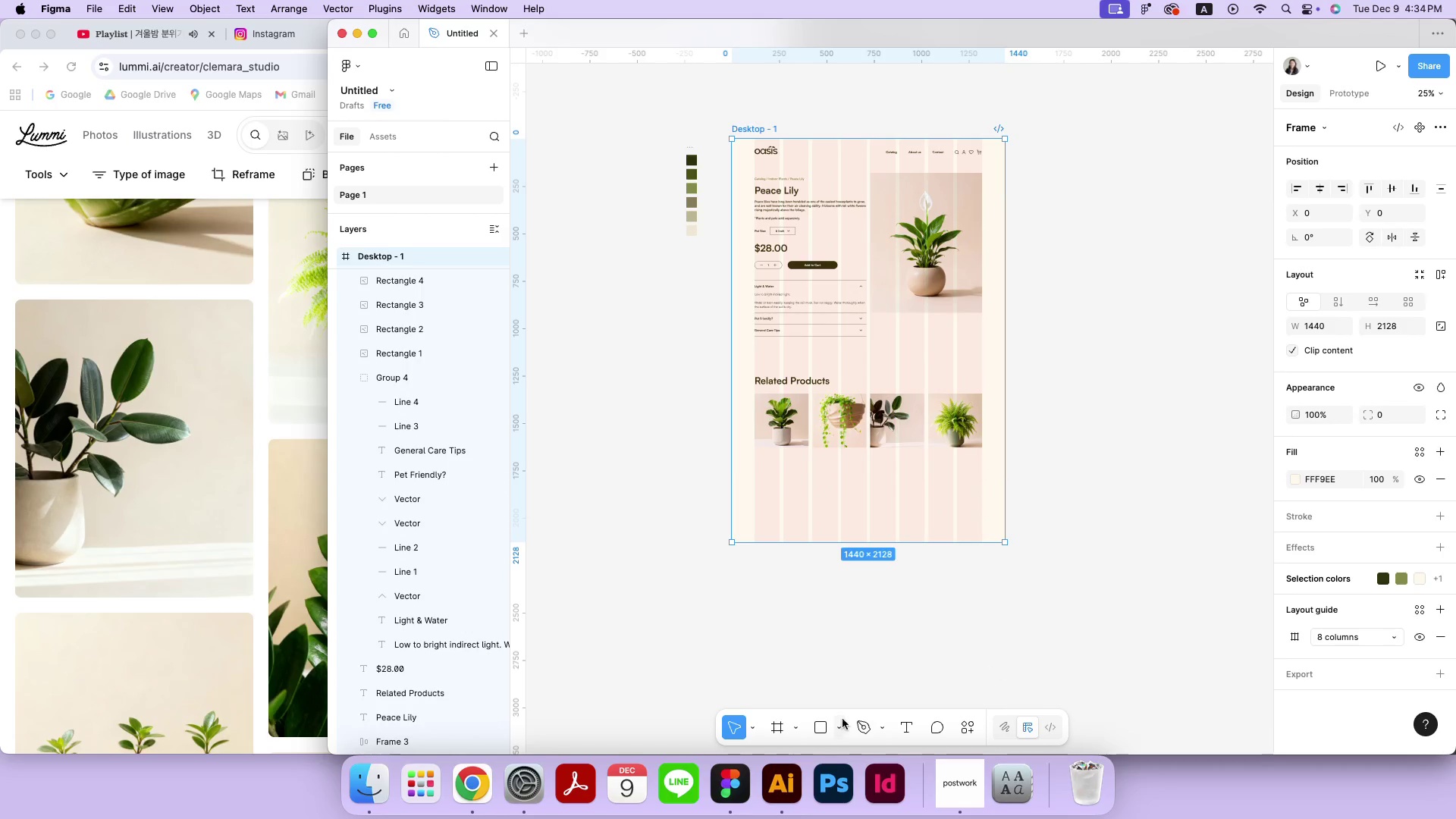 
left_click([824, 723])
 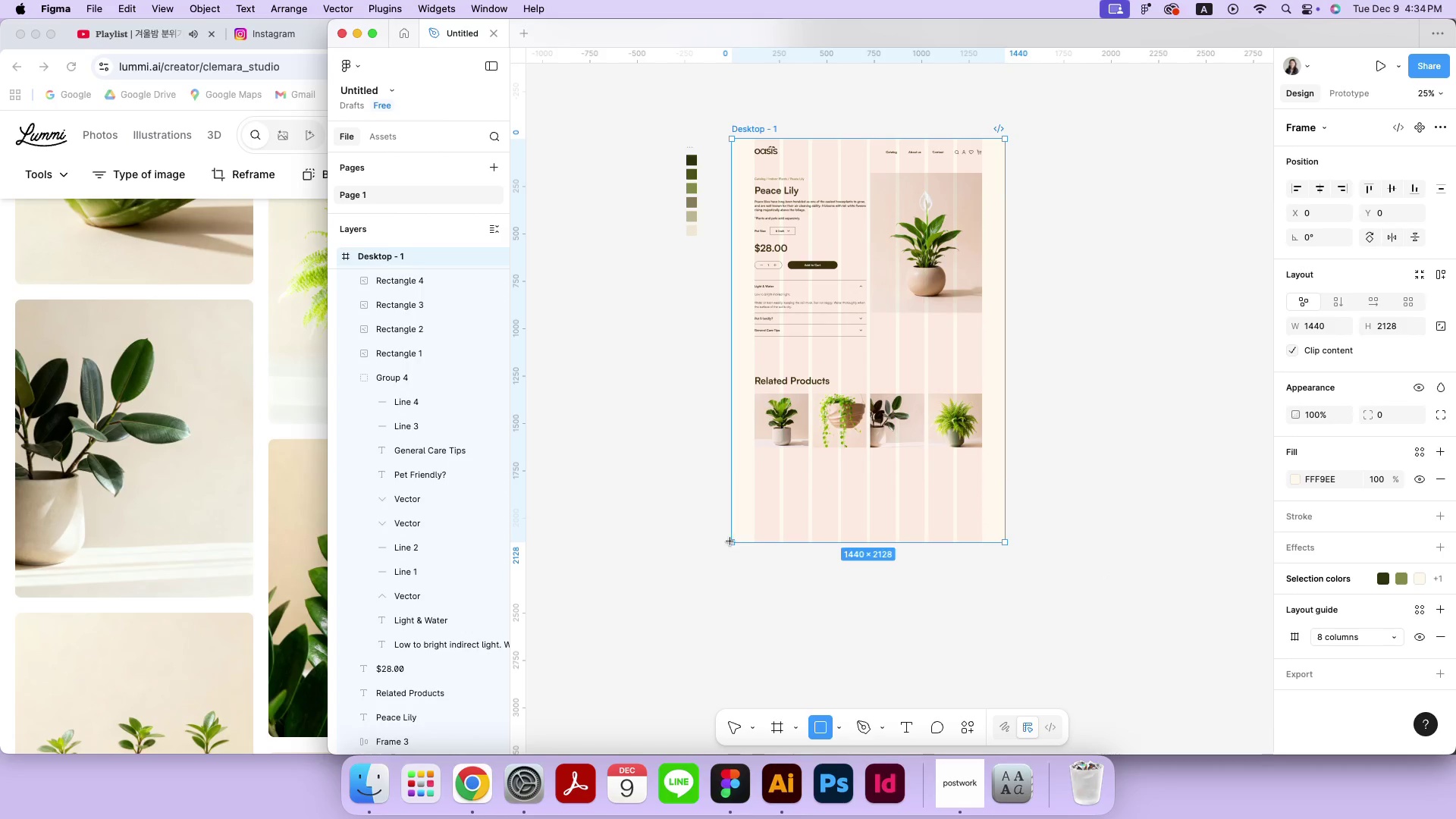 
left_click_drag(start_coordinate=[731, 541], to_coordinate=[1003, 489])
 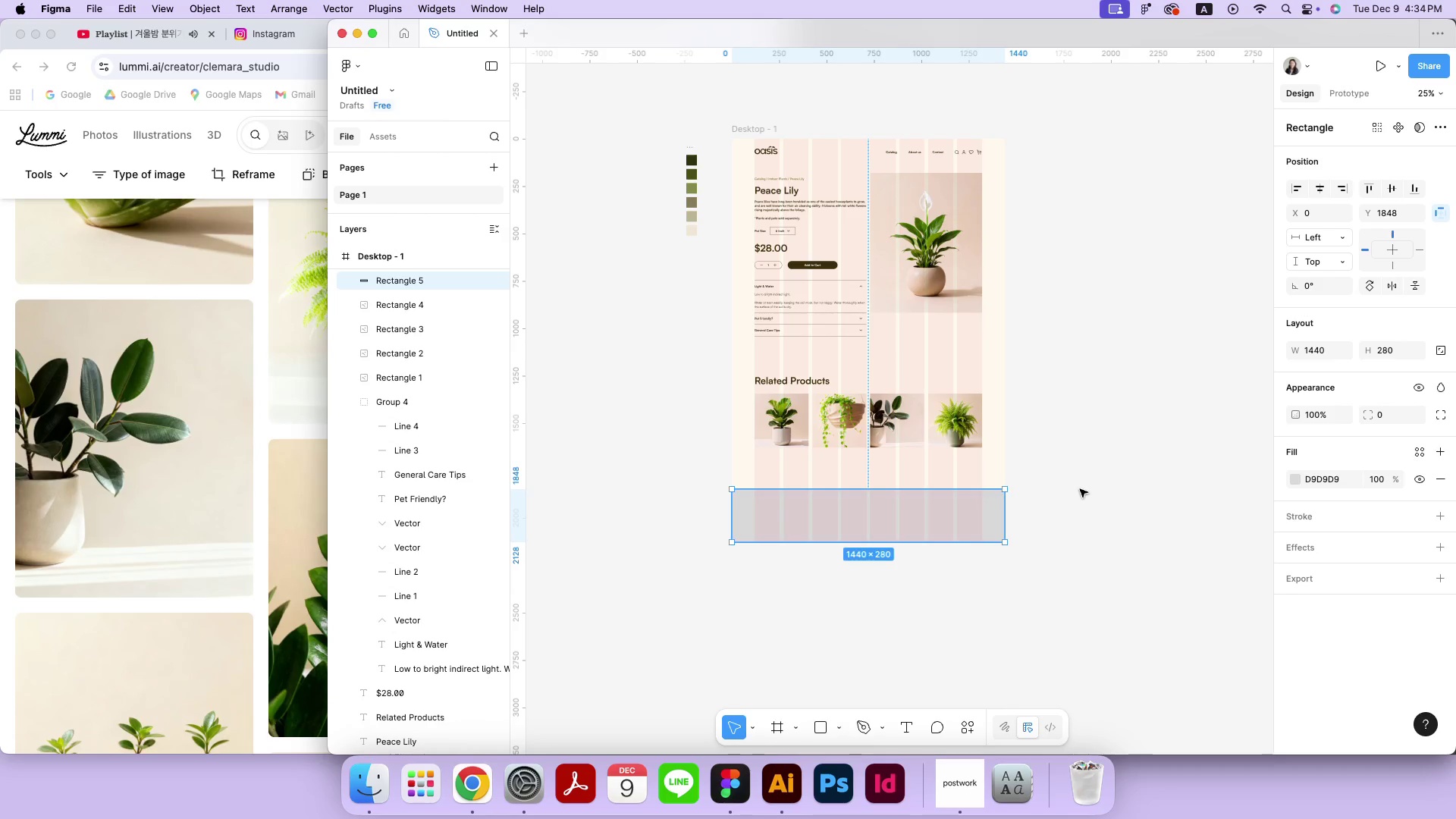 
left_click([1080, 489])
 